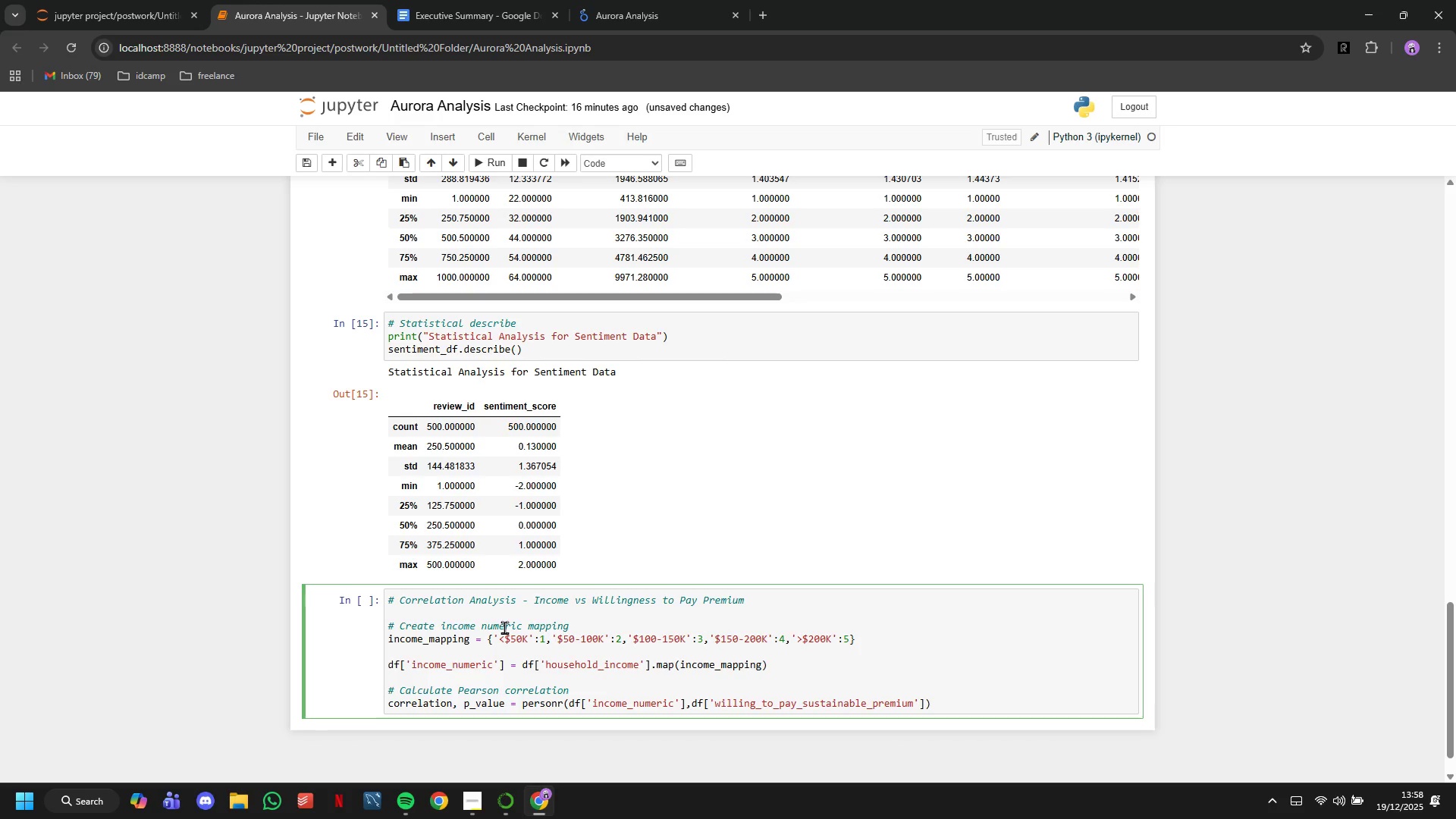 
key(ArrowRight)
 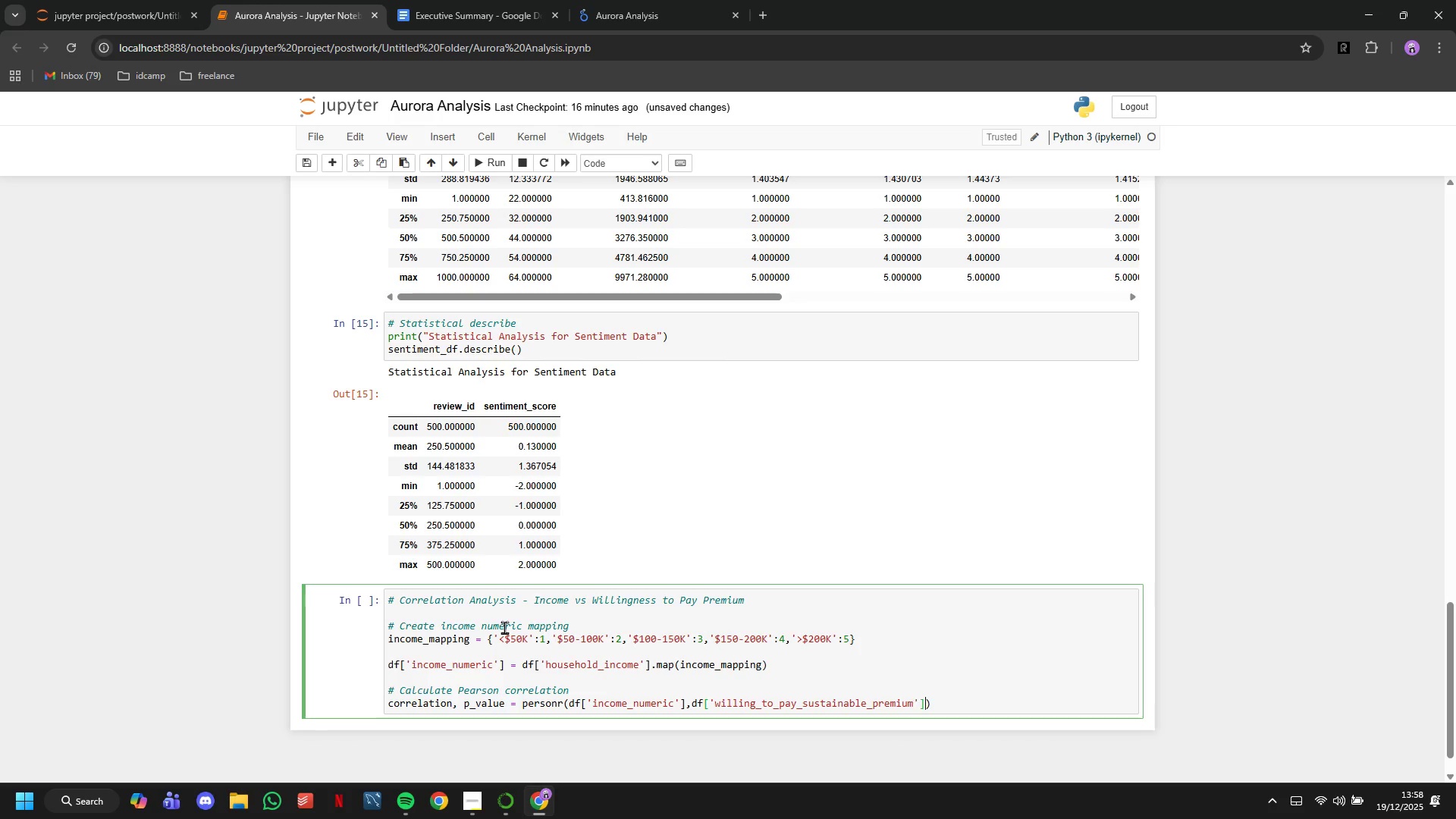 
key(ArrowRight)
 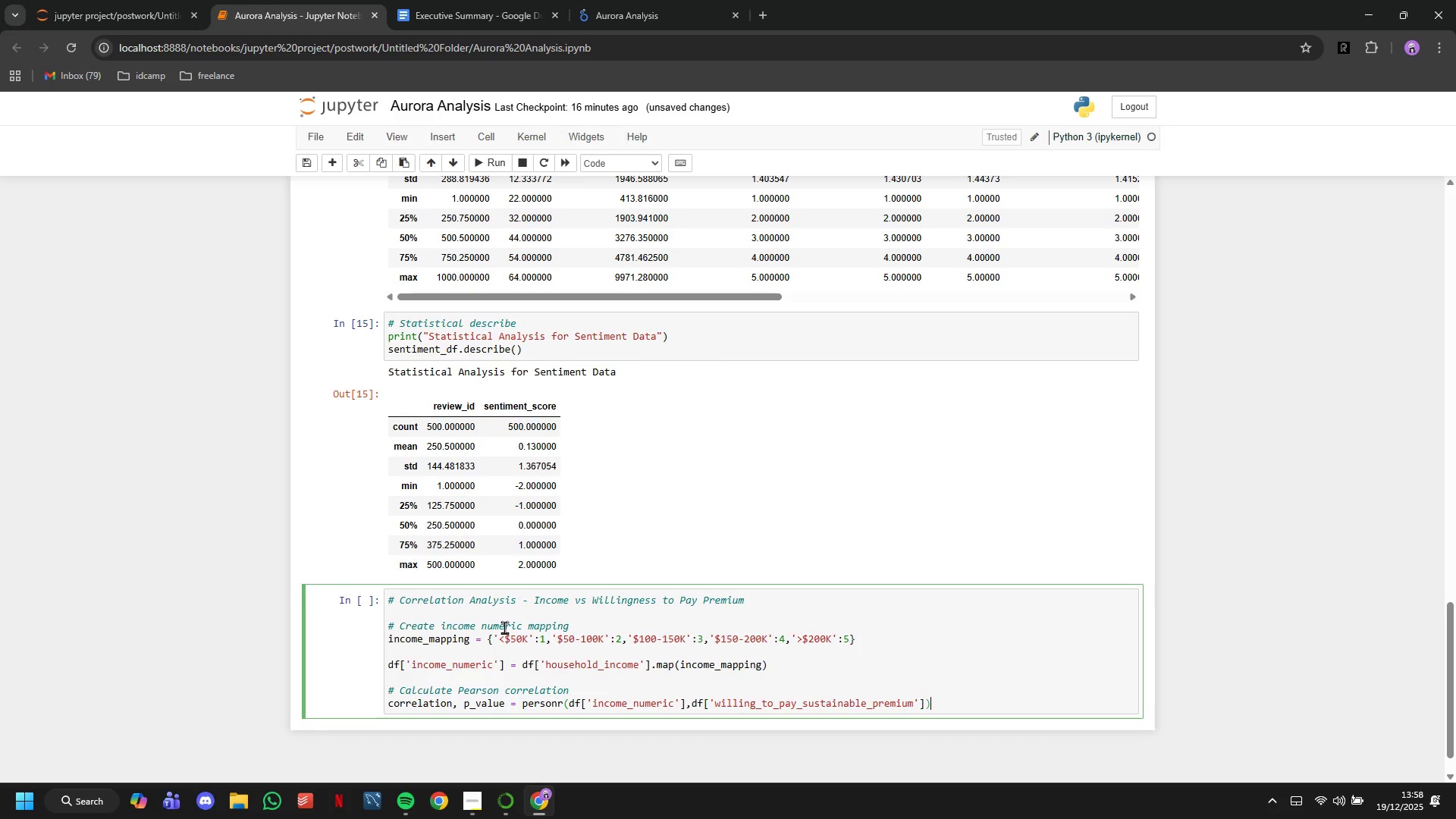 
key(ArrowRight)
 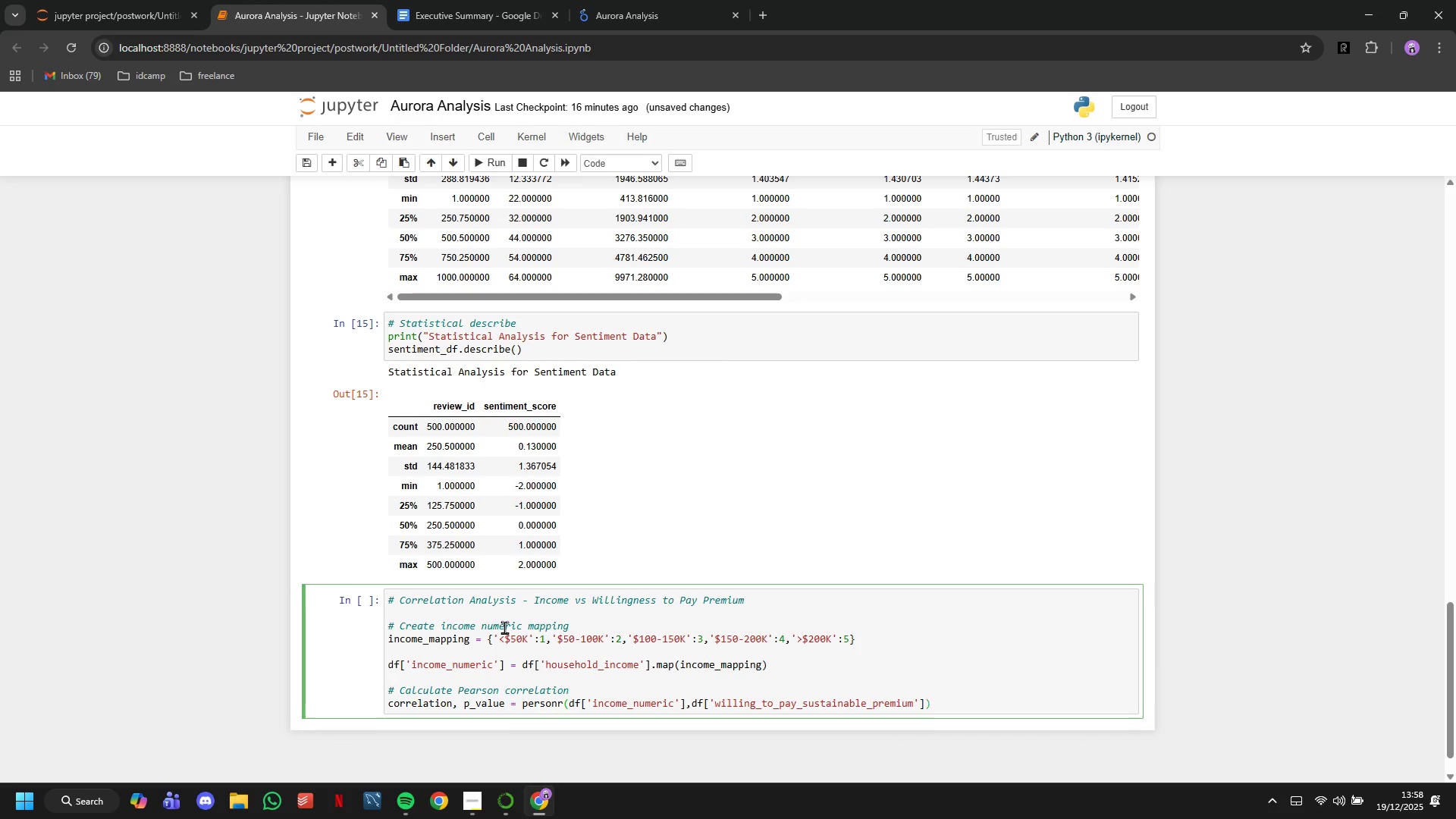 
key(Enter)
 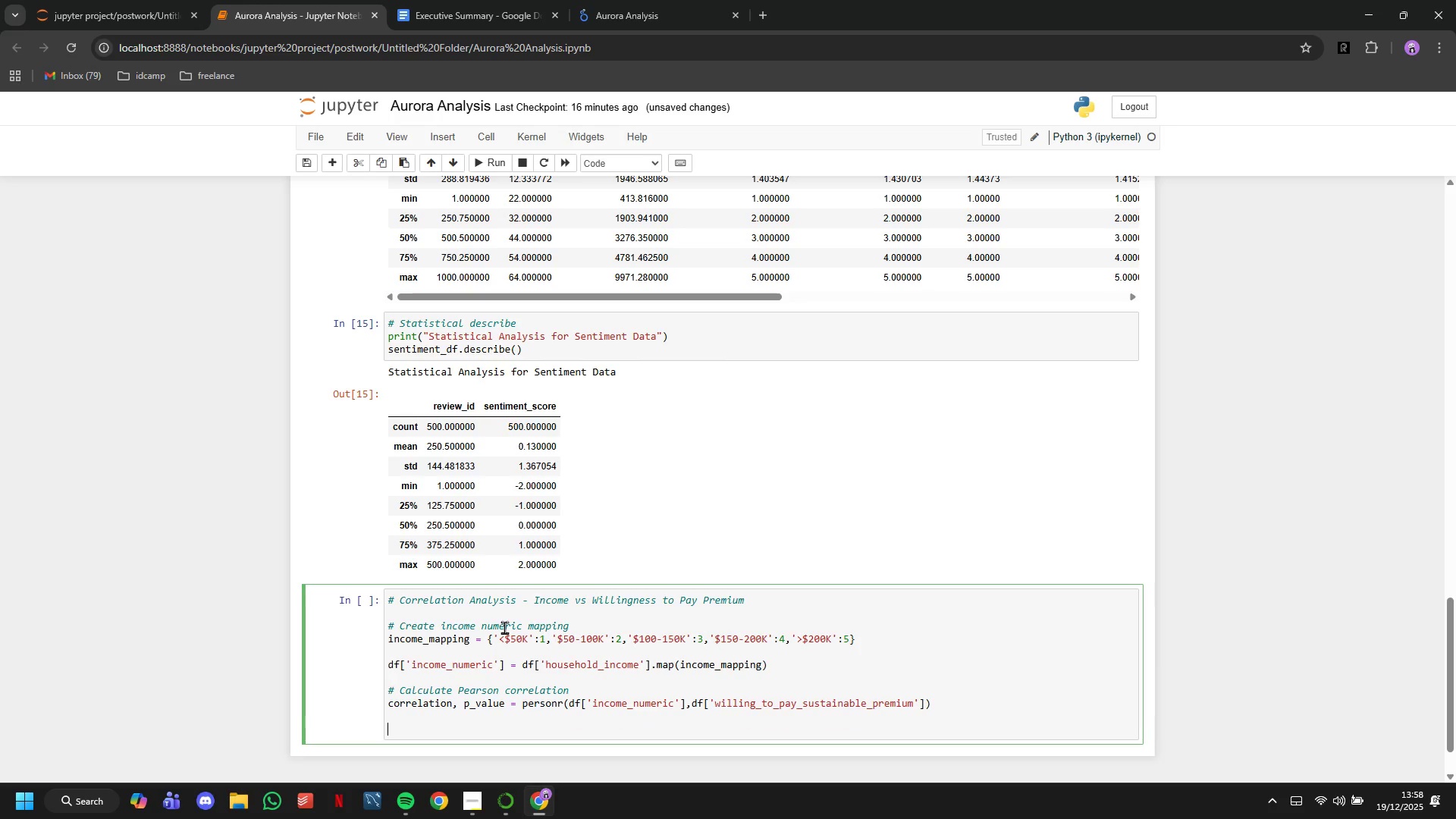 
key(Enter)
 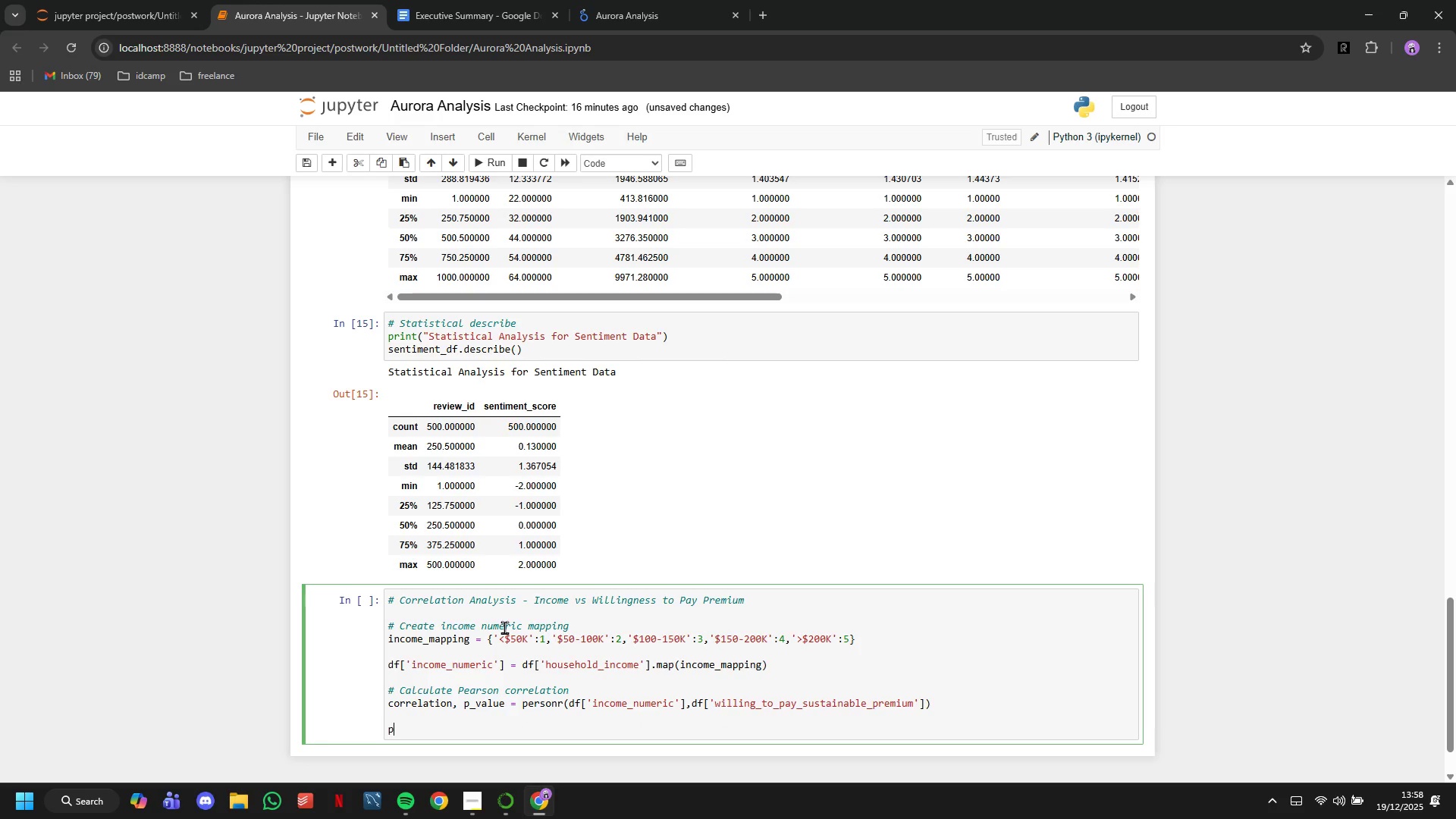 
type(print(f"")
 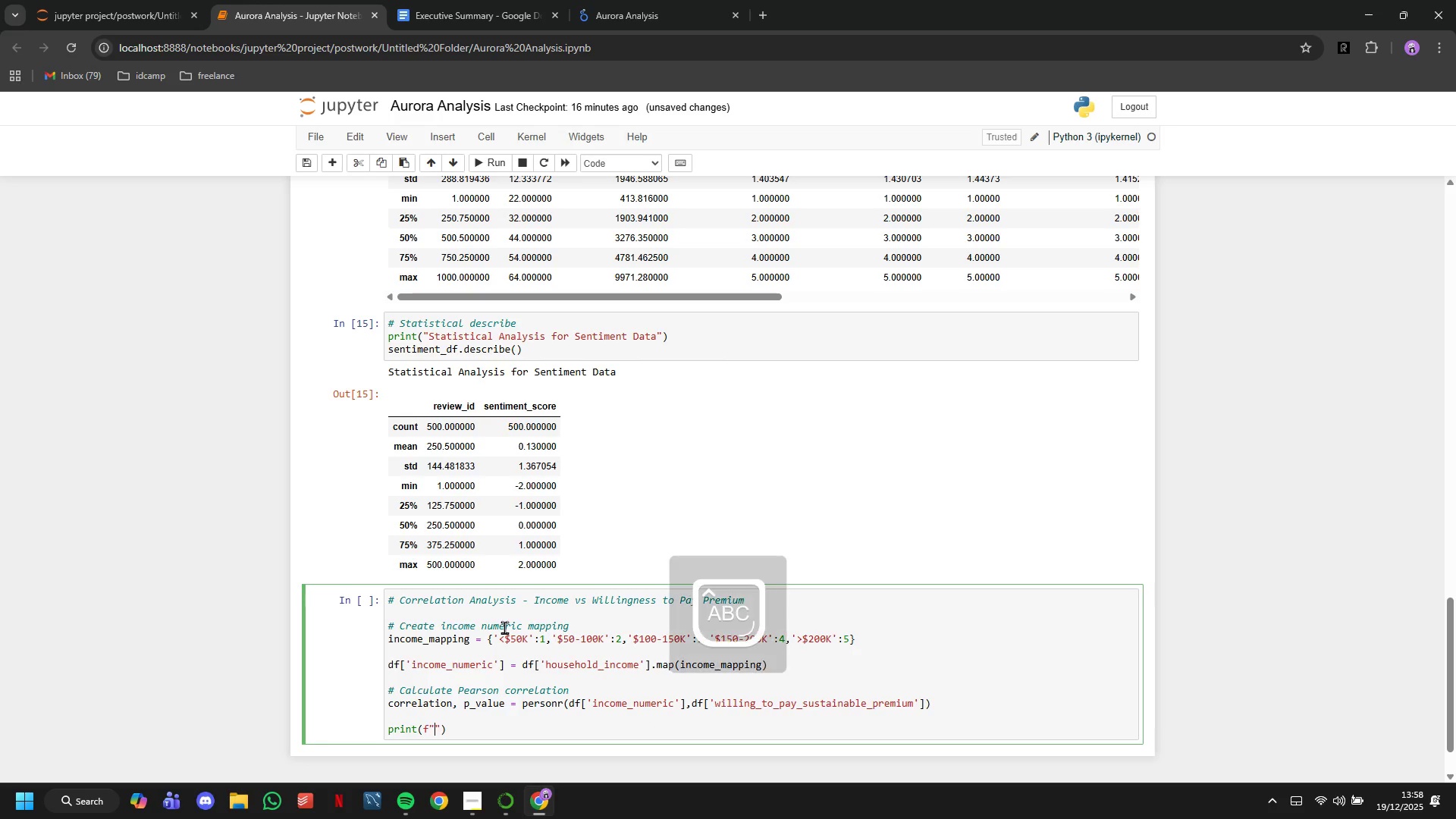 
 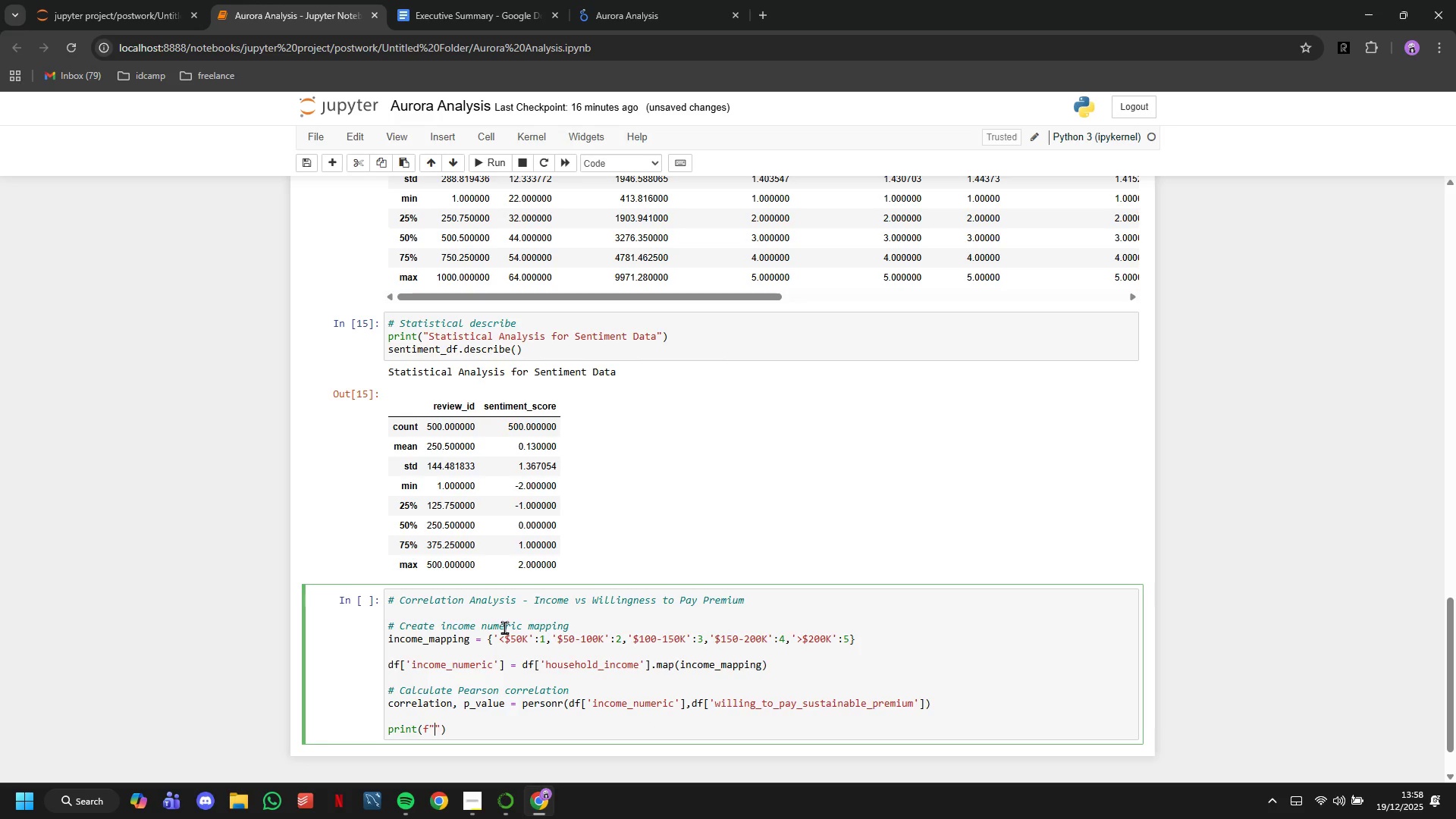 
key(ArrowLeft)
 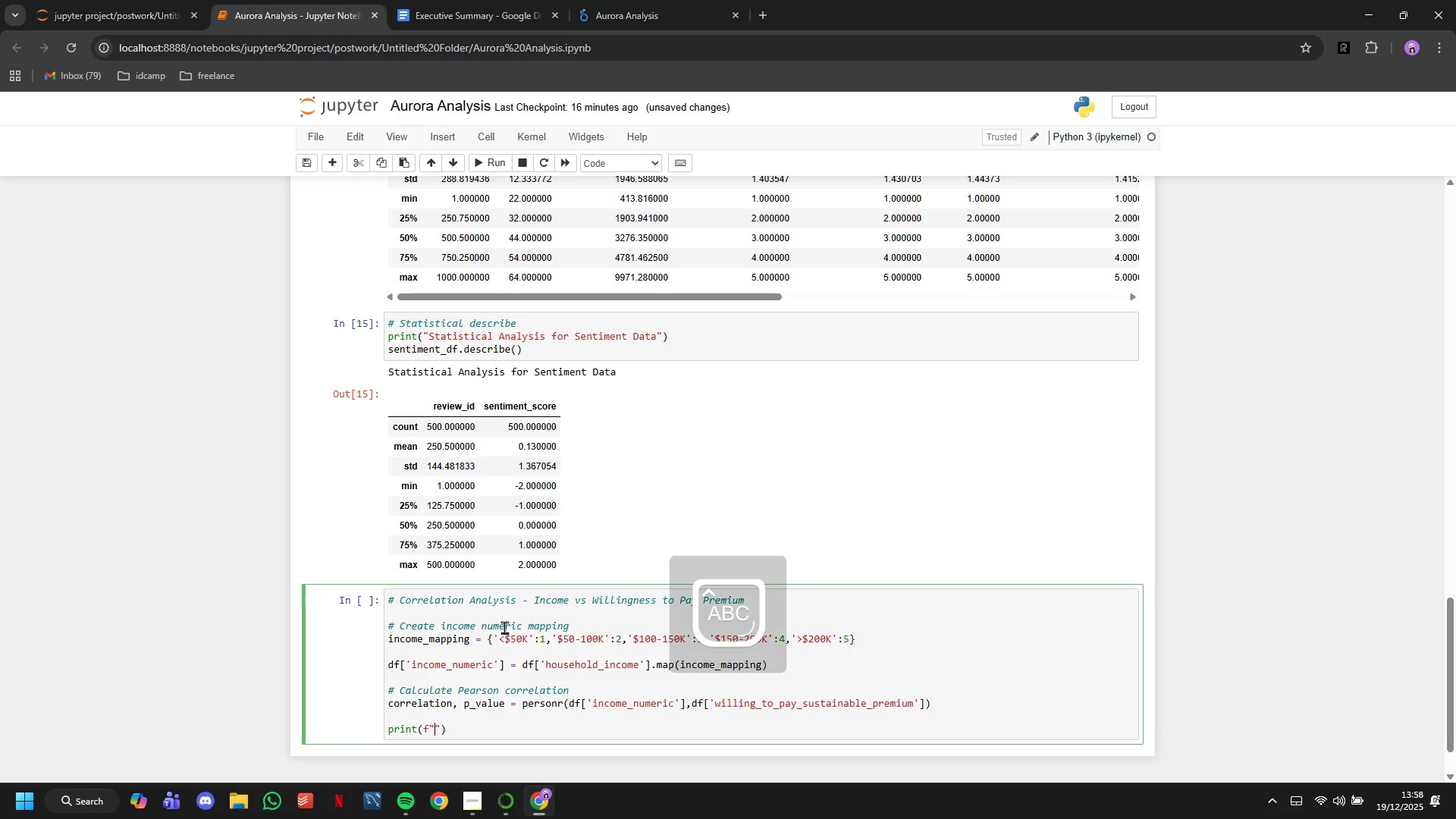 
type(Person Correlation Coefficient: {correlation:.4f)
 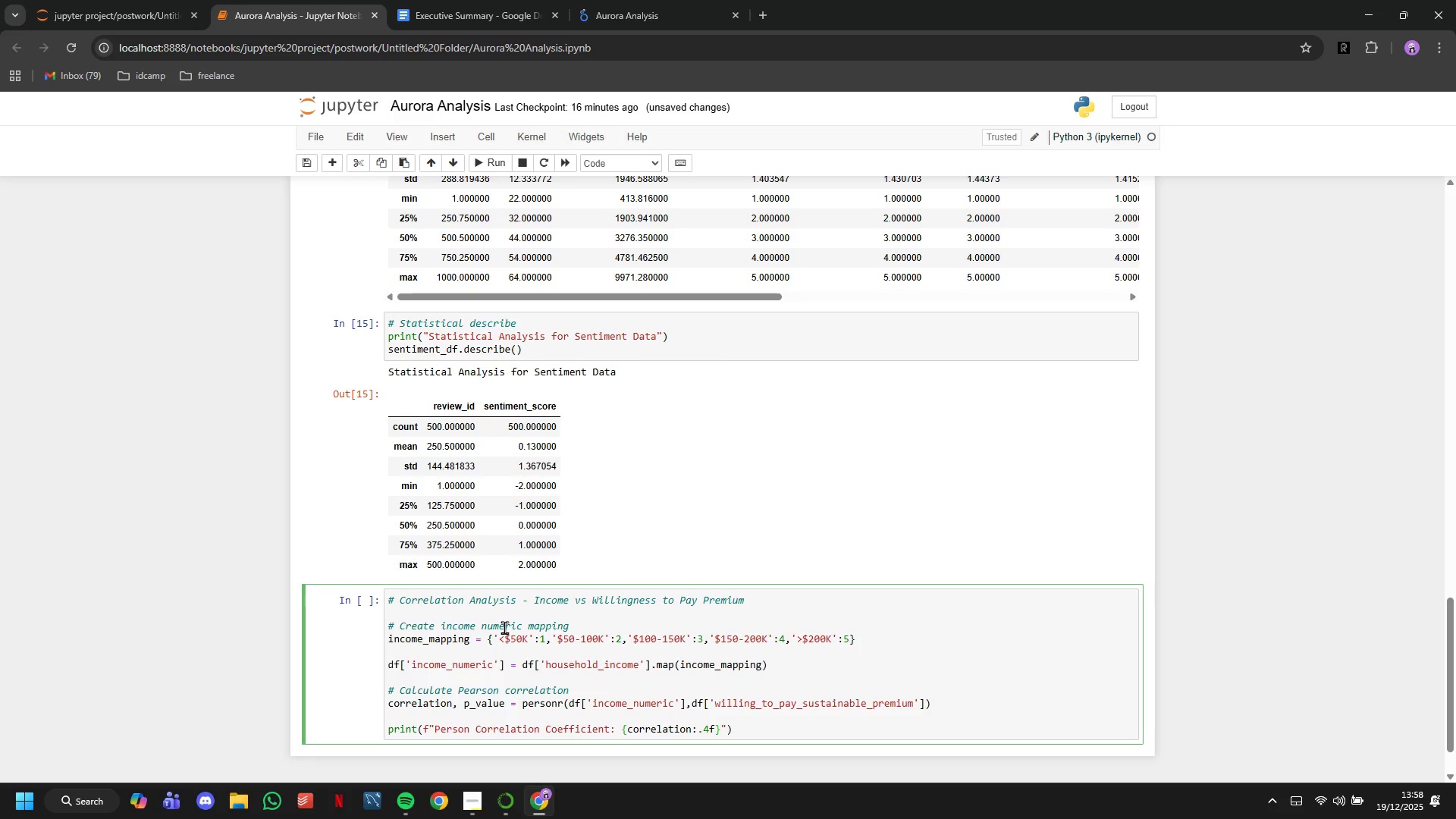 
key(ArrowRight)
 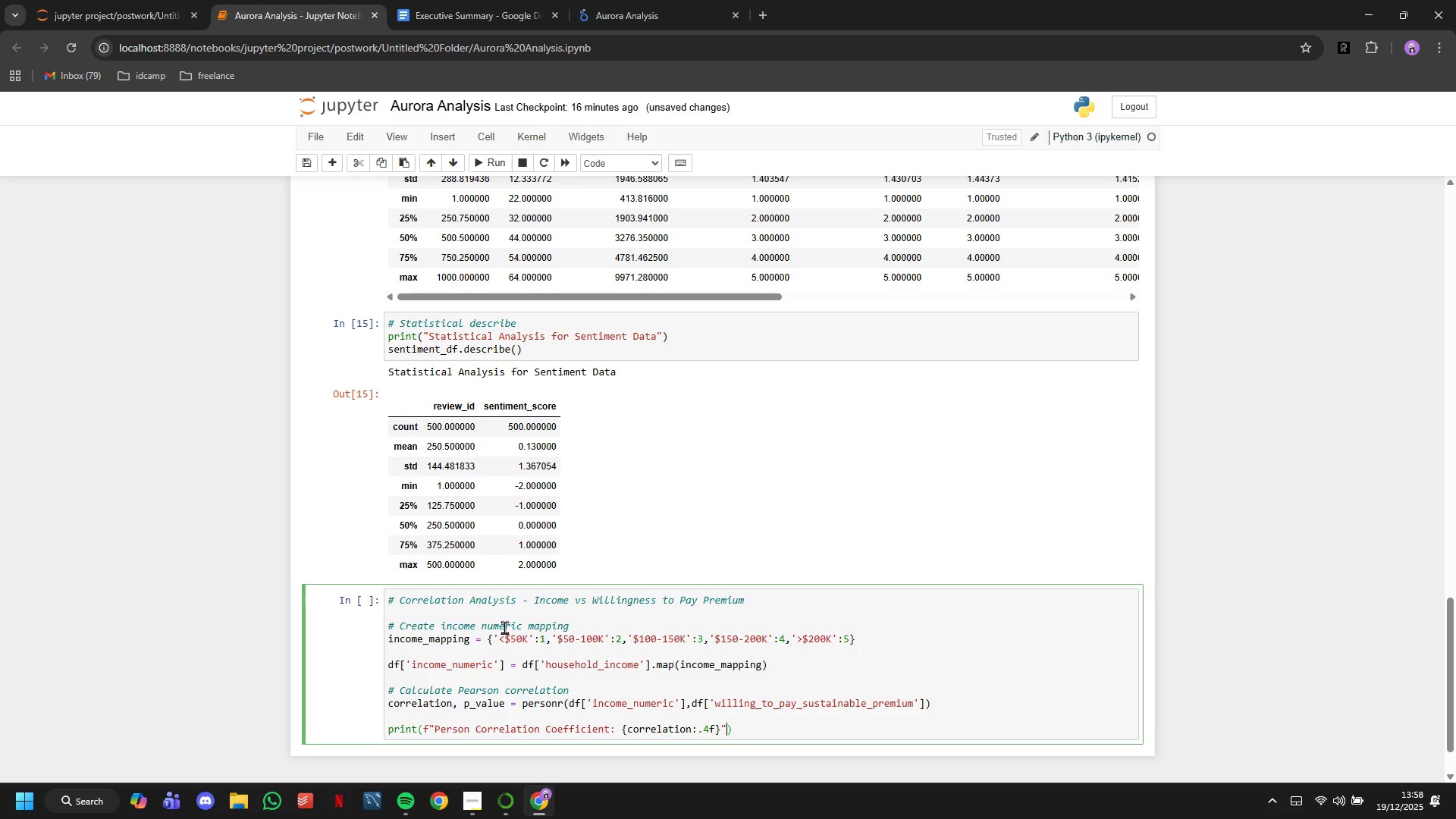 
key(ArrowRight)
 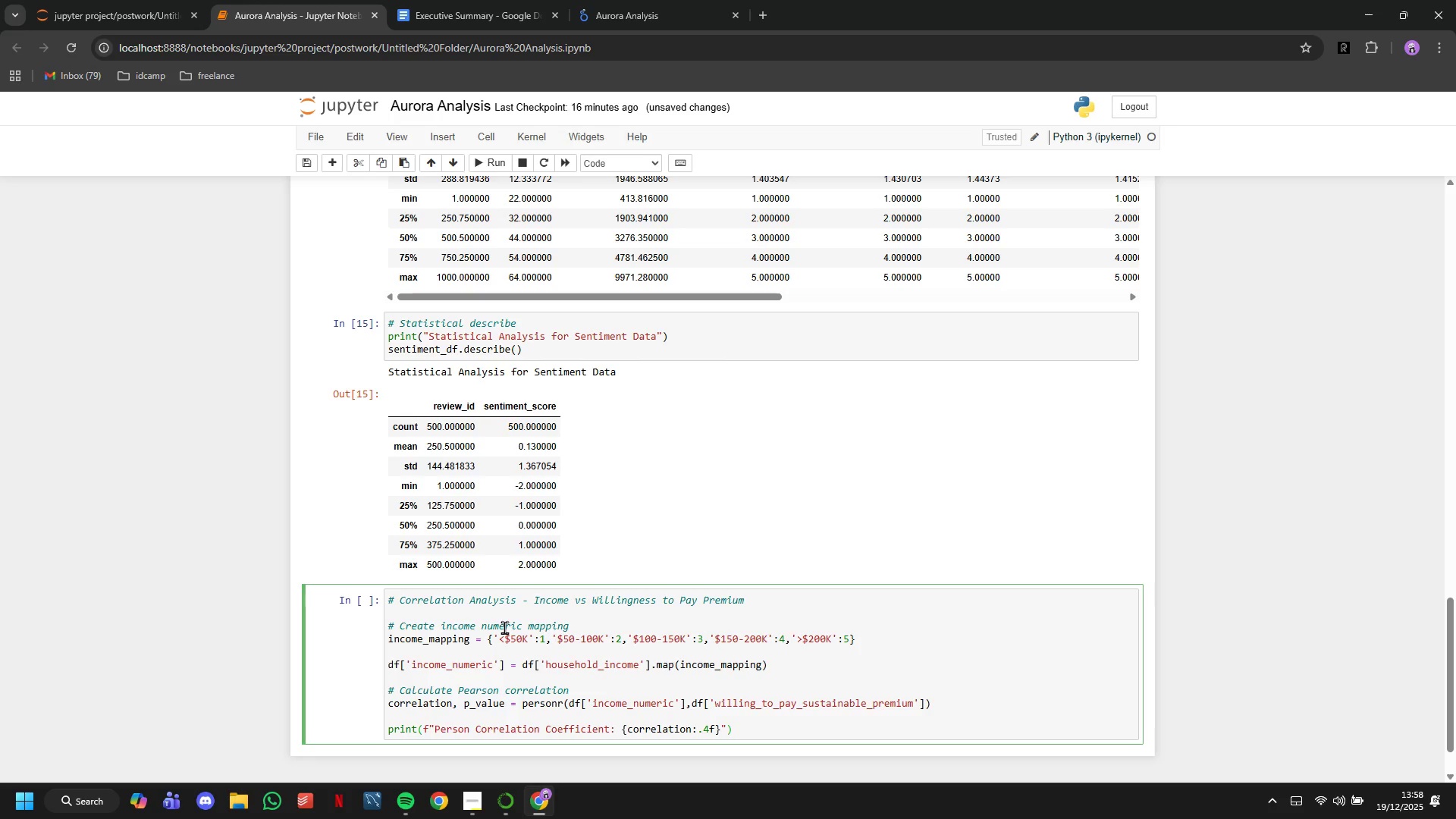 
key(ArrowRight)
 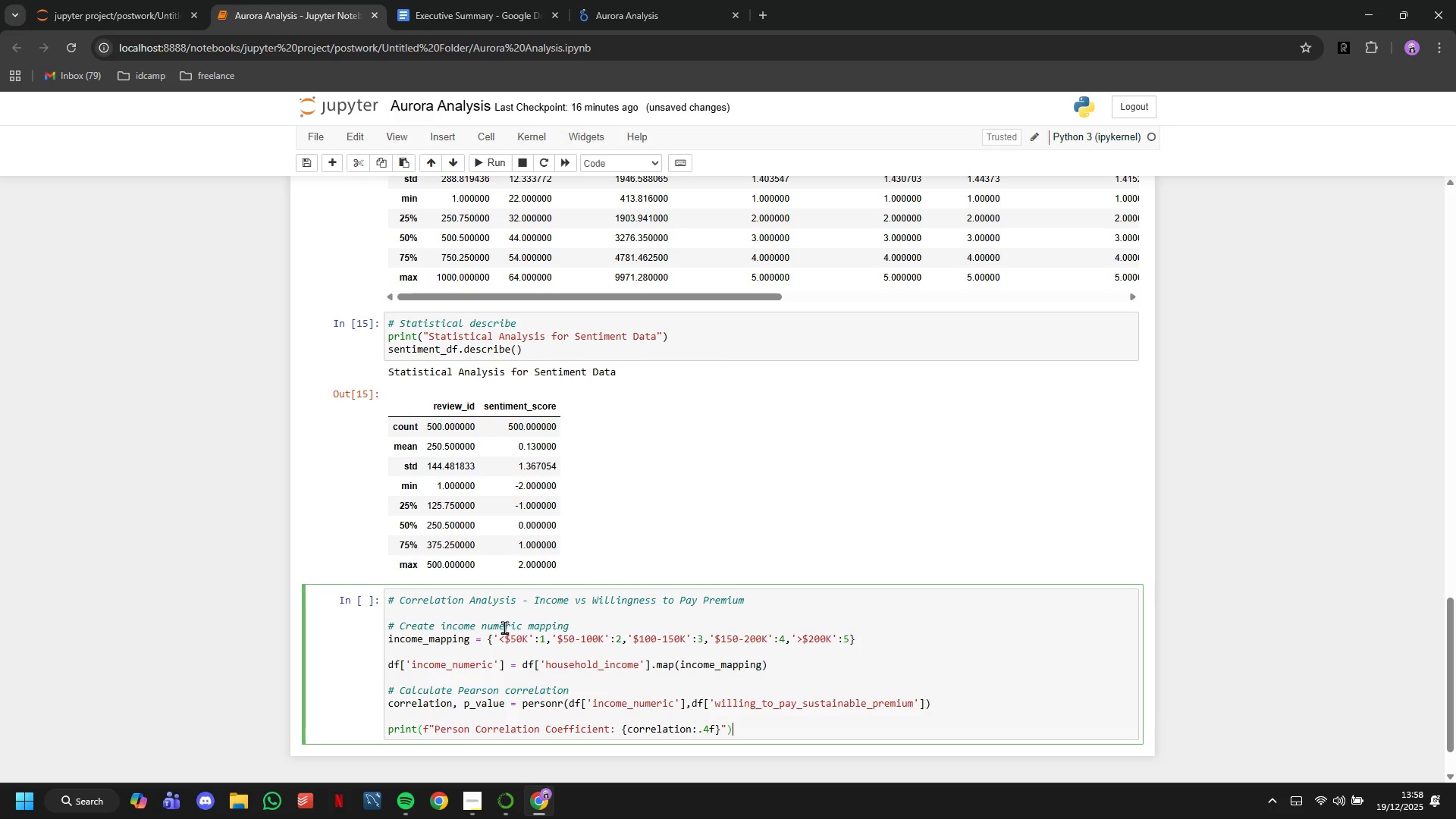 
key(Enter)
 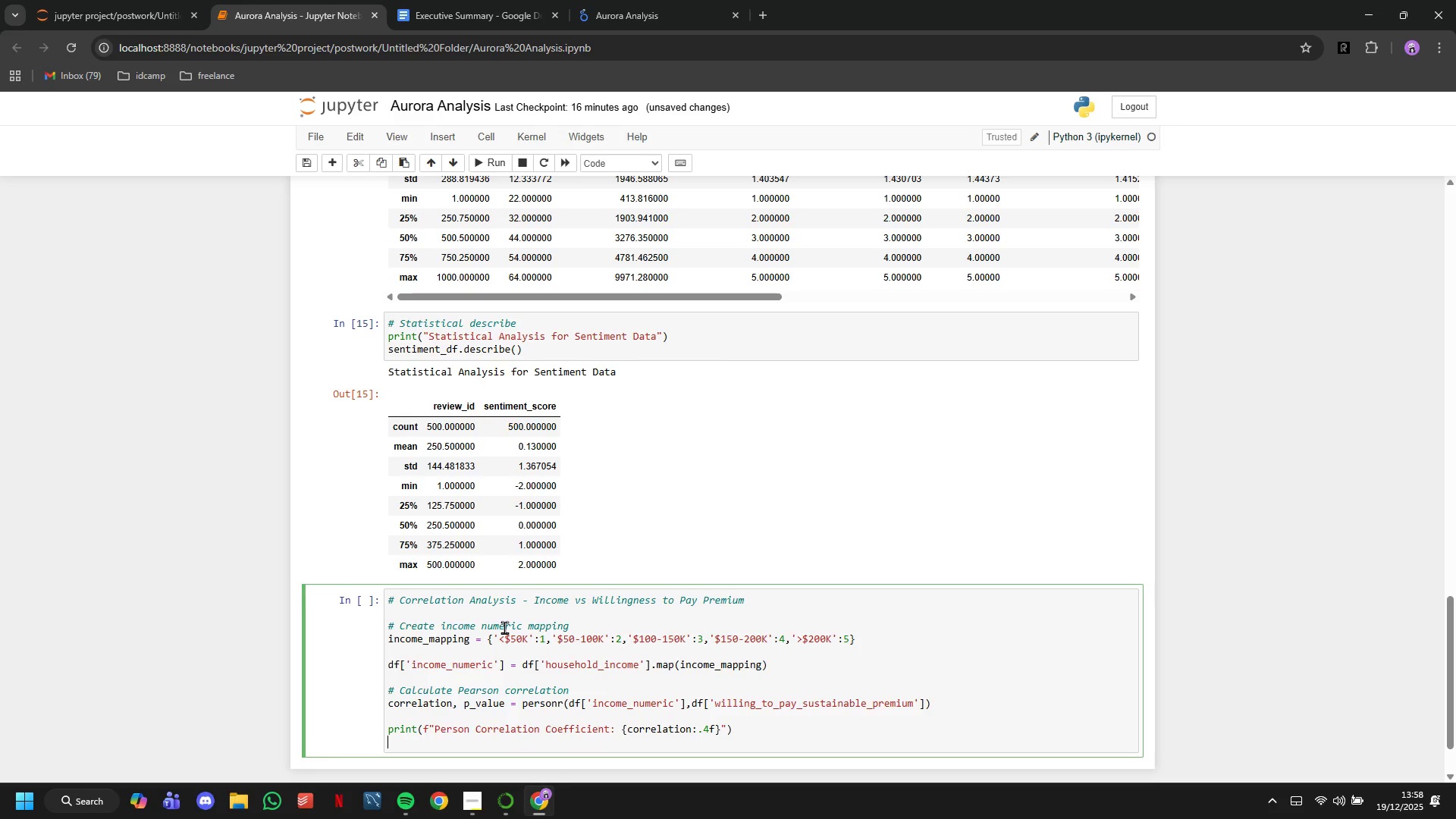 
type(print(f"")
 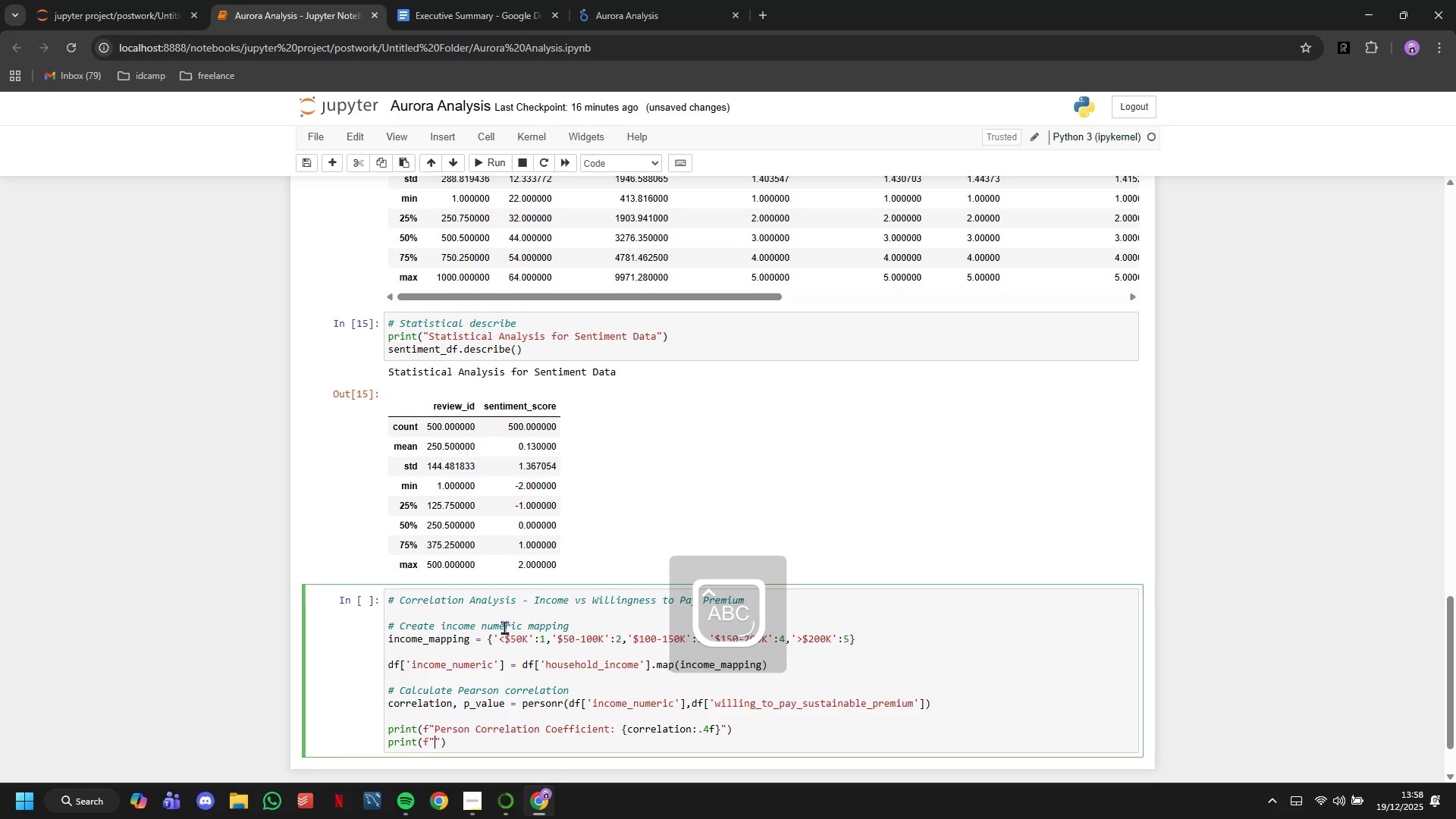 
 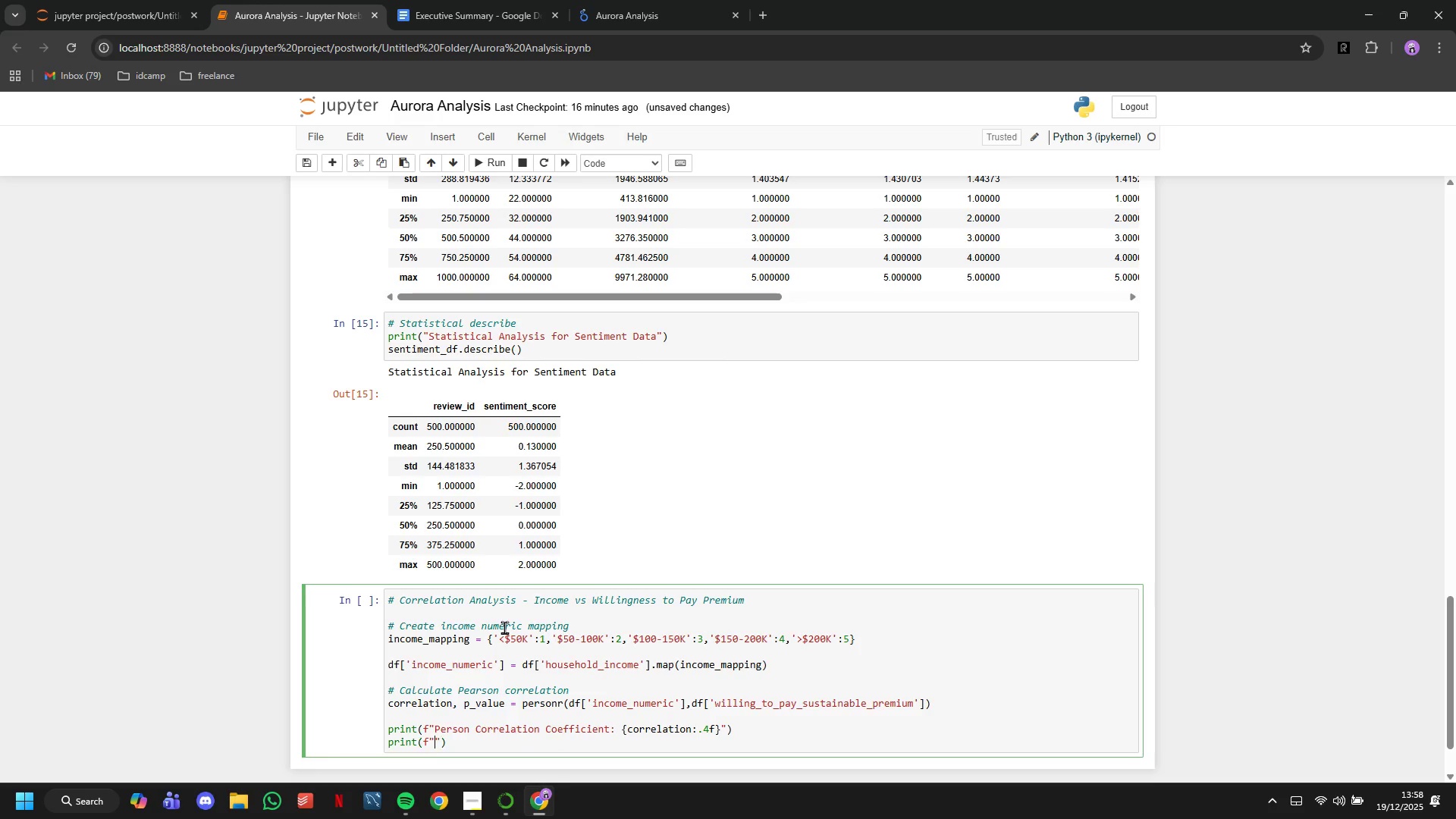 
key(ArrowLeft)
 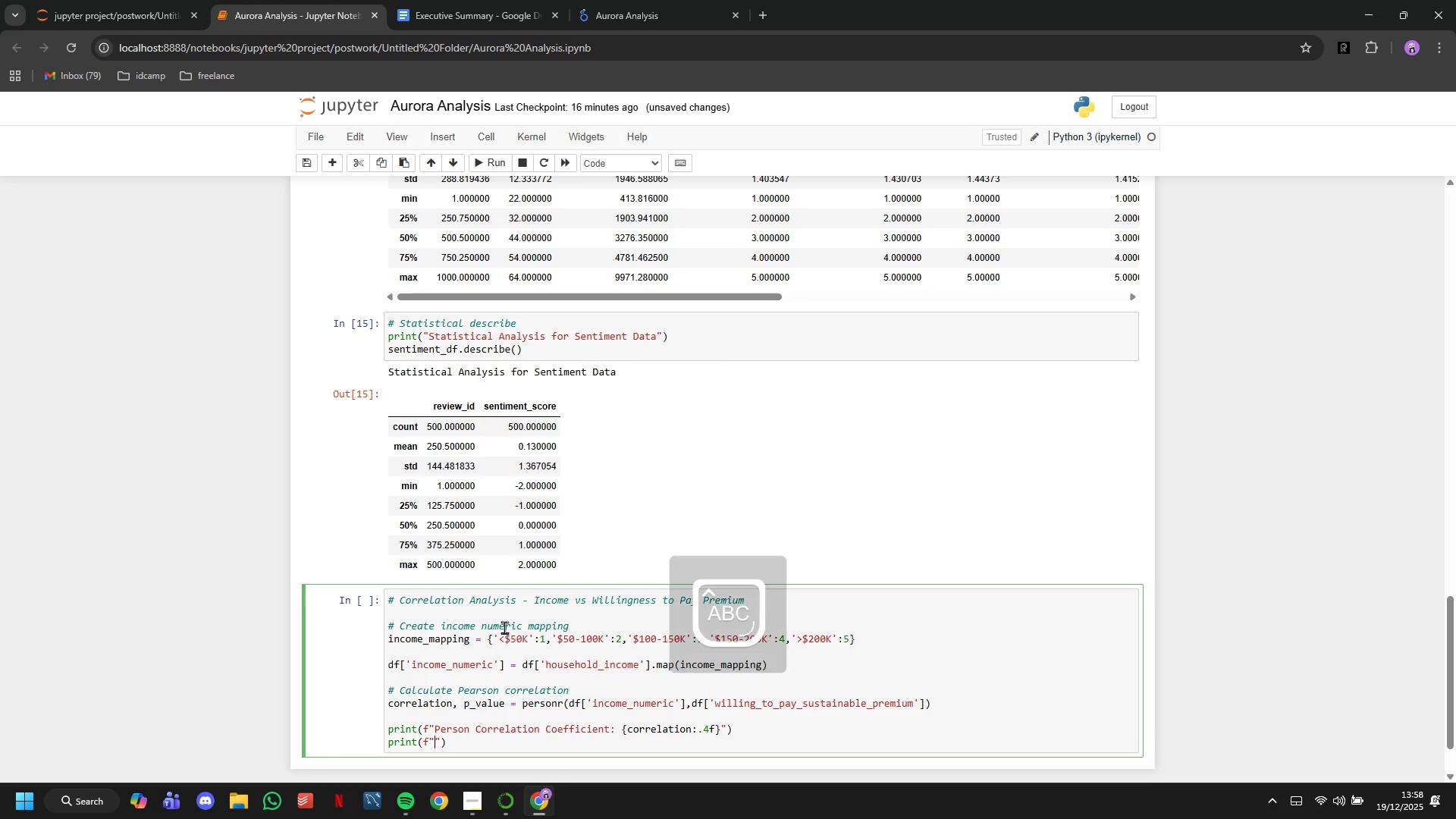 
type(P-value: {p_values)
key(Backspace)
type(:.6f)
 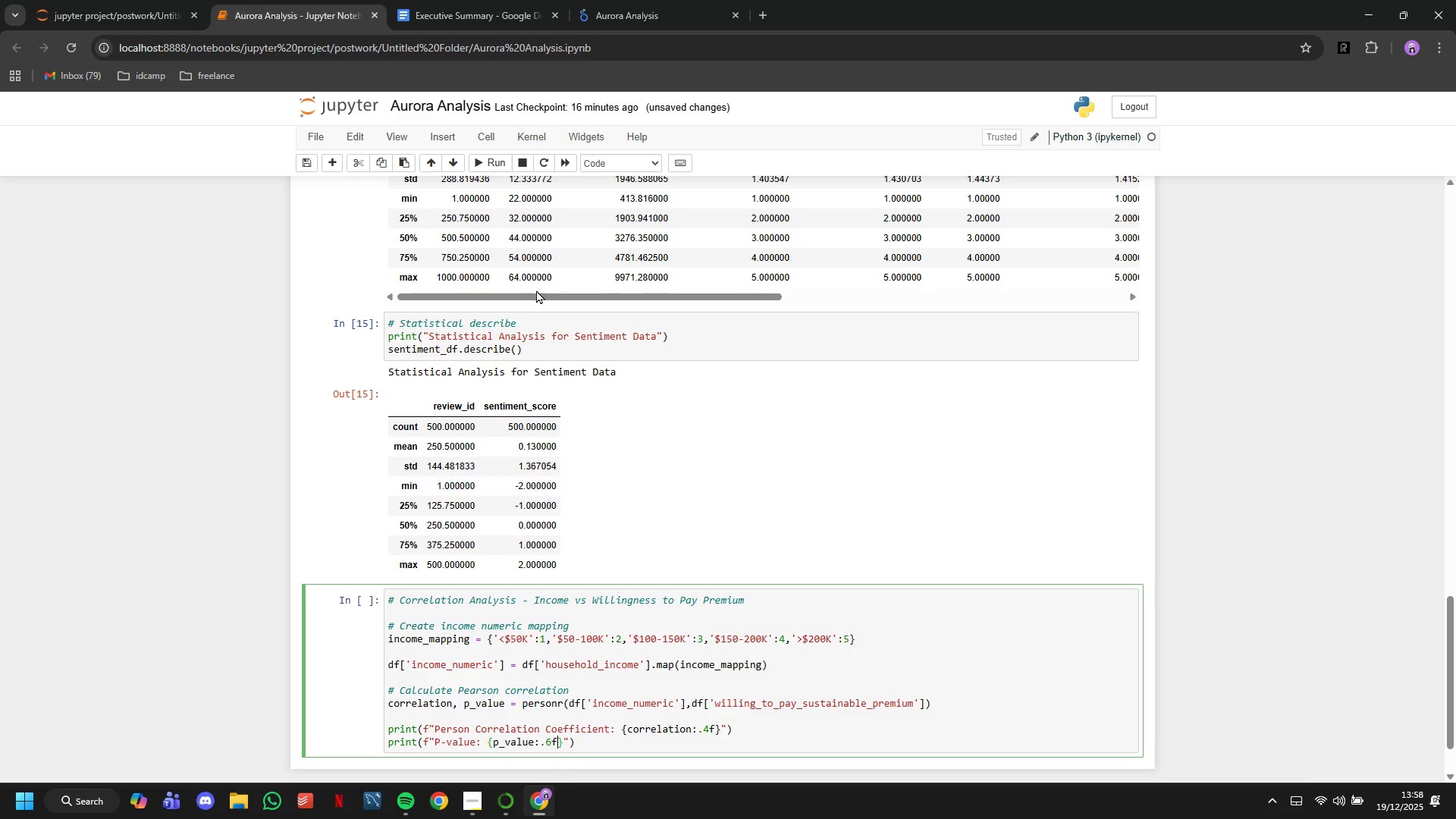 
left_click([496, 158])
 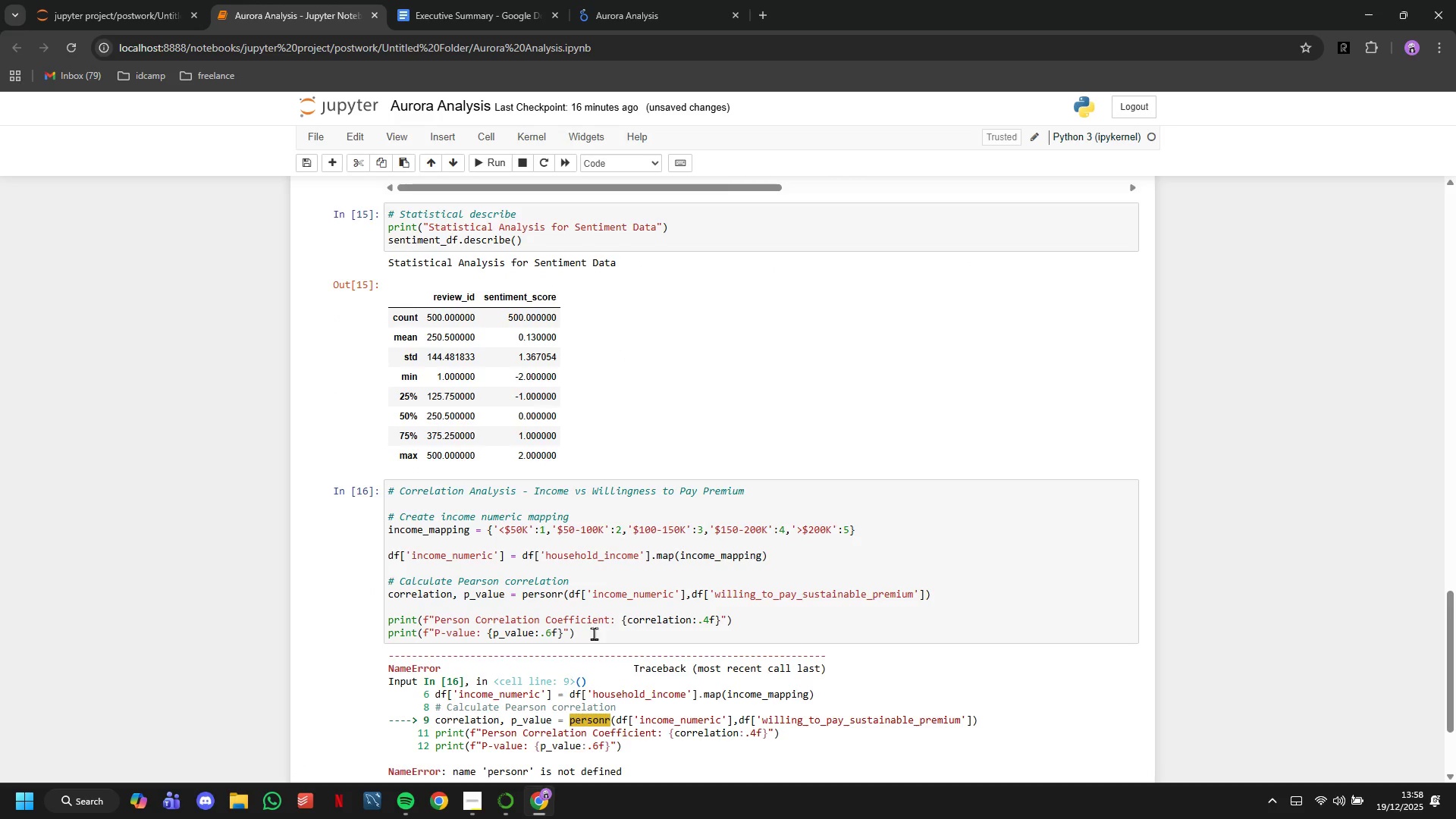 
left_click([533, 598])
 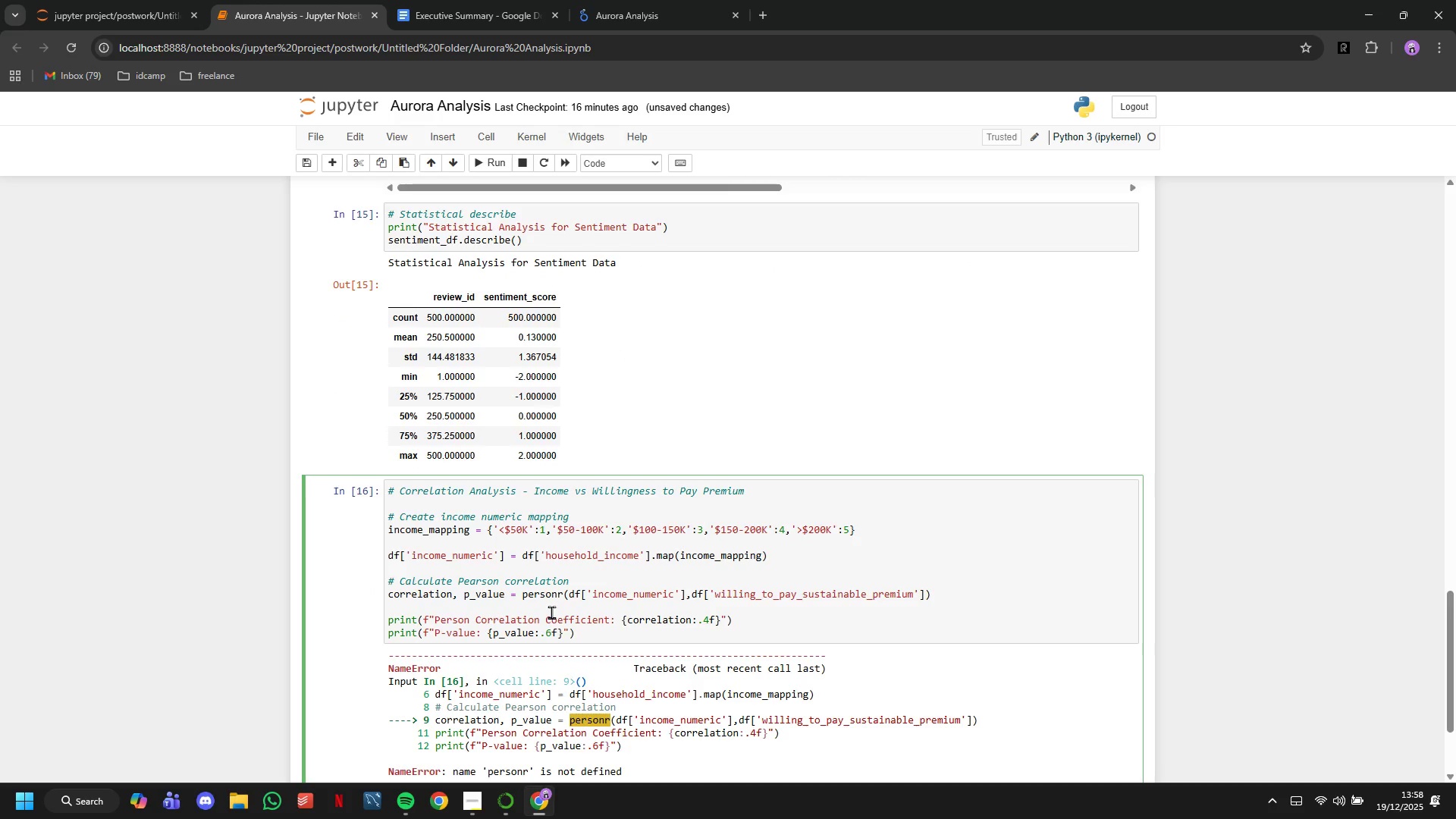 
key(A)
 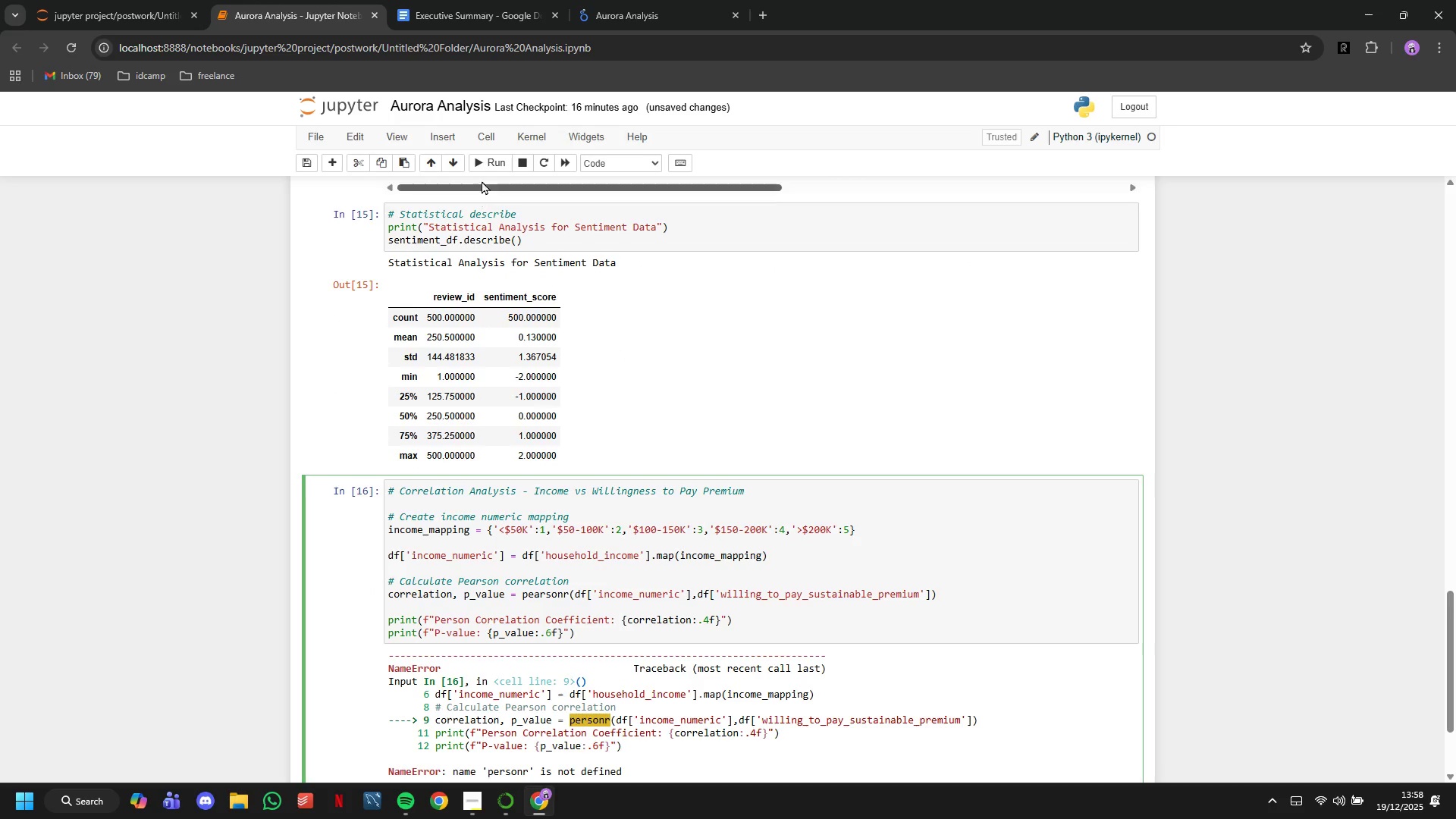 
left_click([482, 164])
 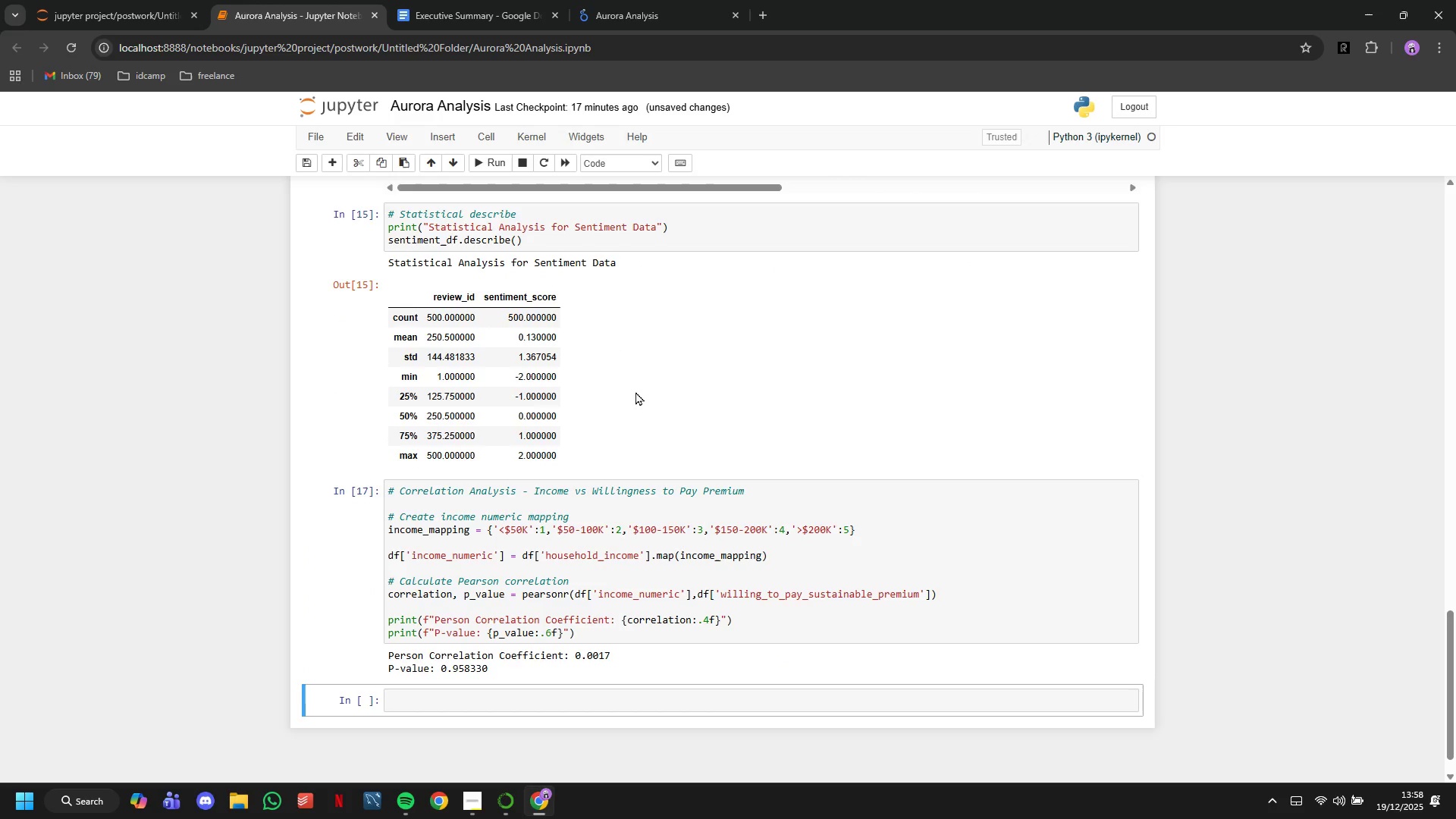 
wait(6.31)
 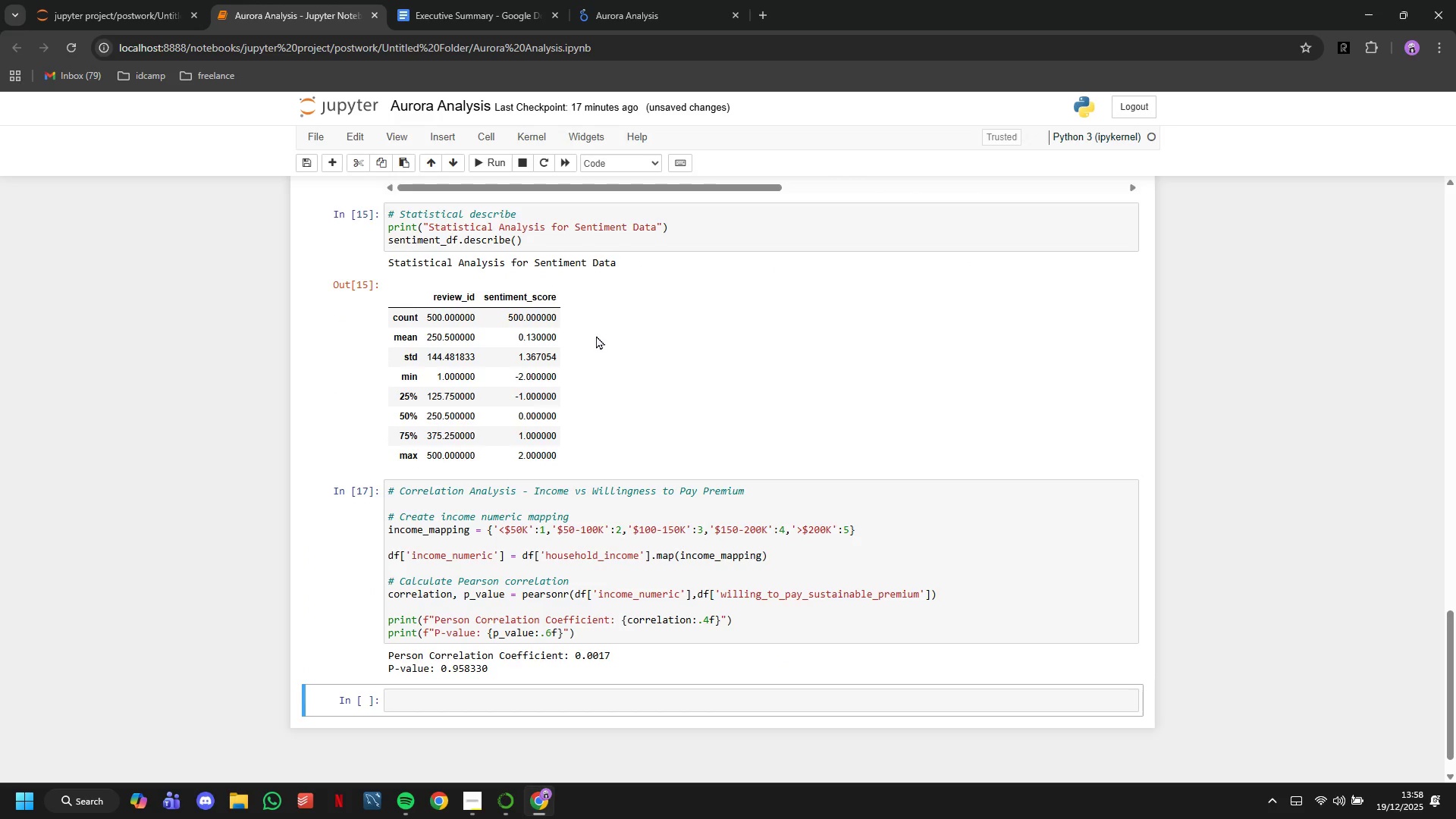 
scroll: coordinate [761, 486], scroll_direction: up, amount: 1.0
 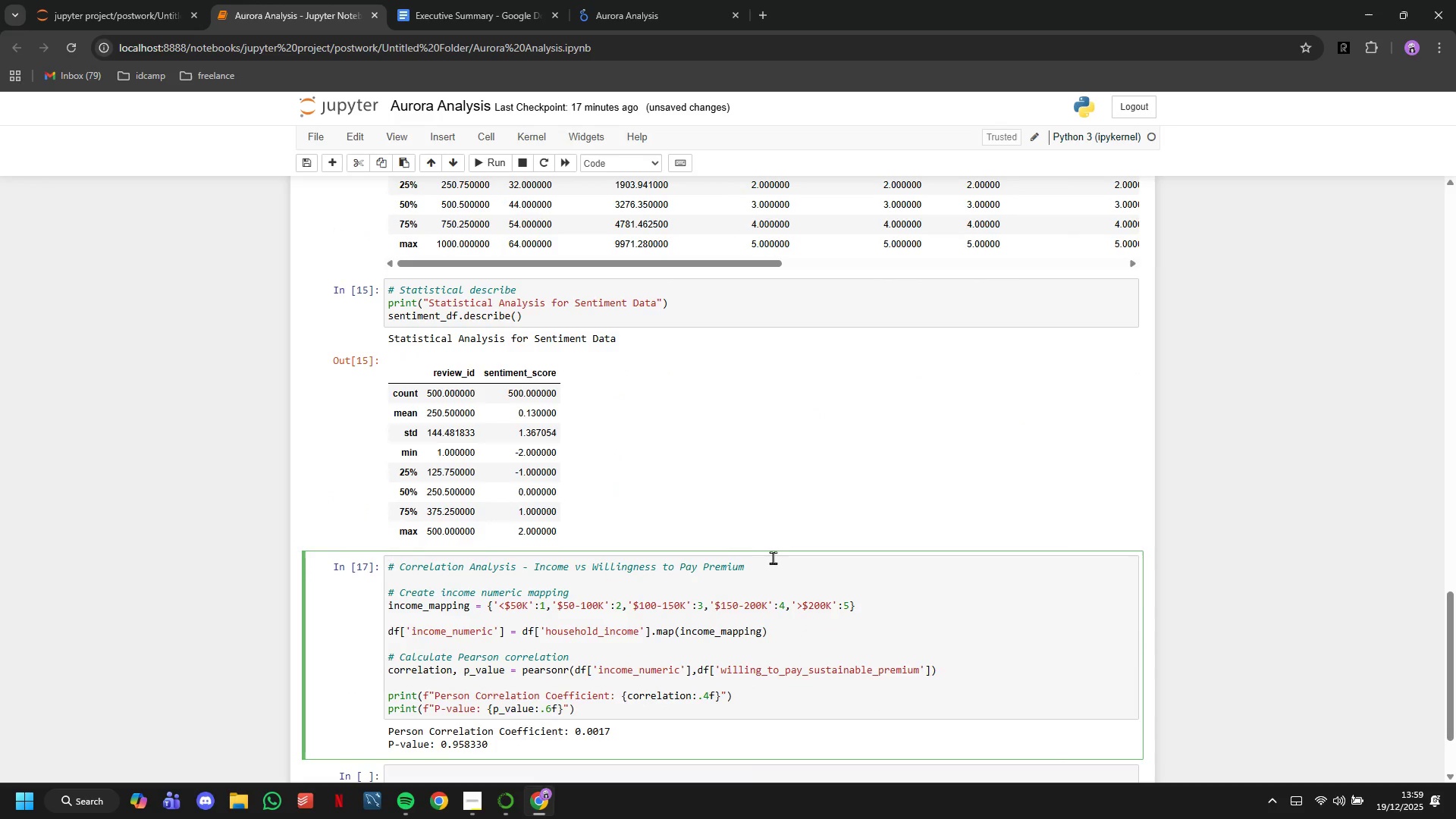 
left_click_drag(start_coordinate=[777, 557], to_coordinate=[890, 561])
 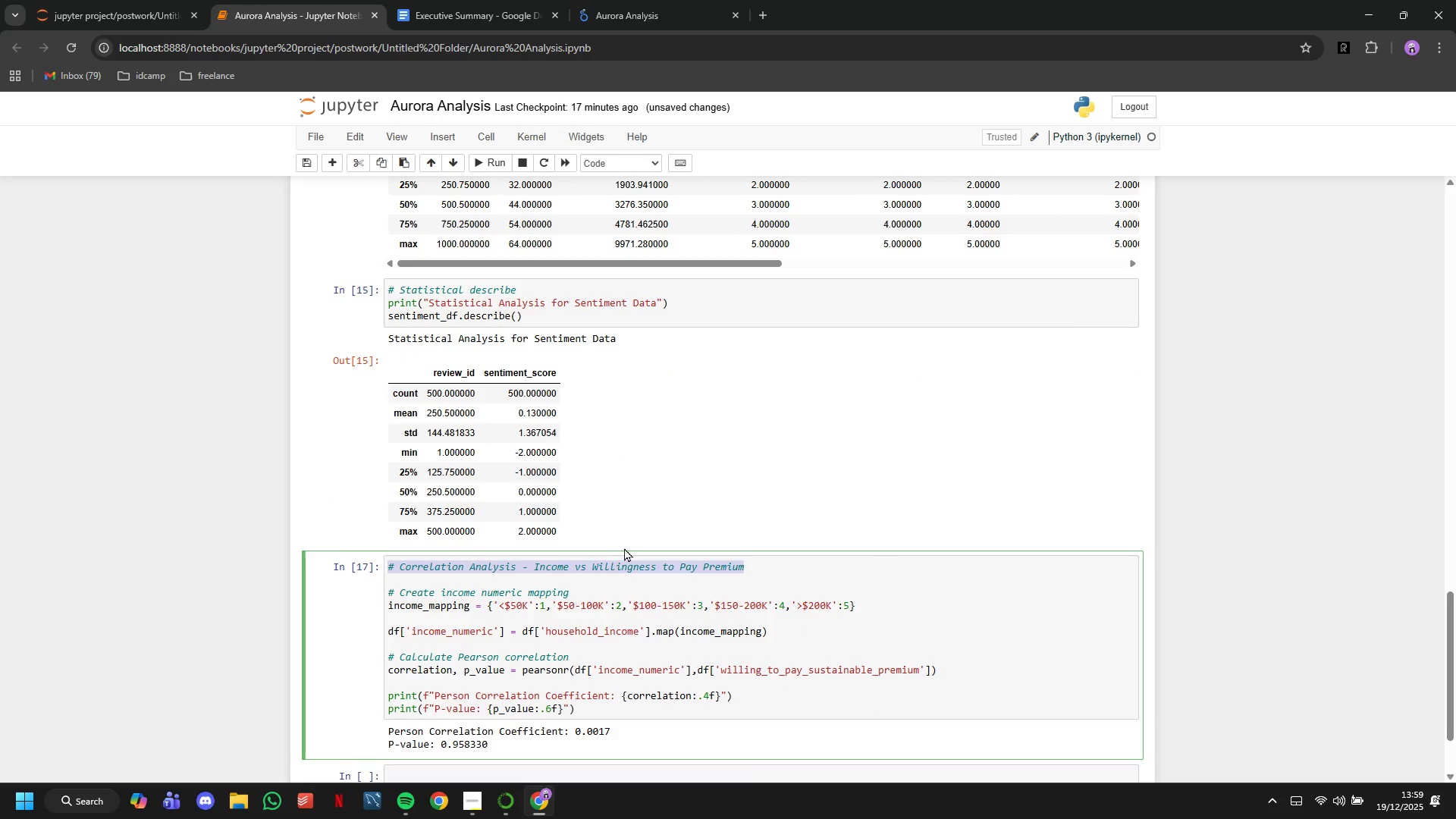 
key(Control+C)
 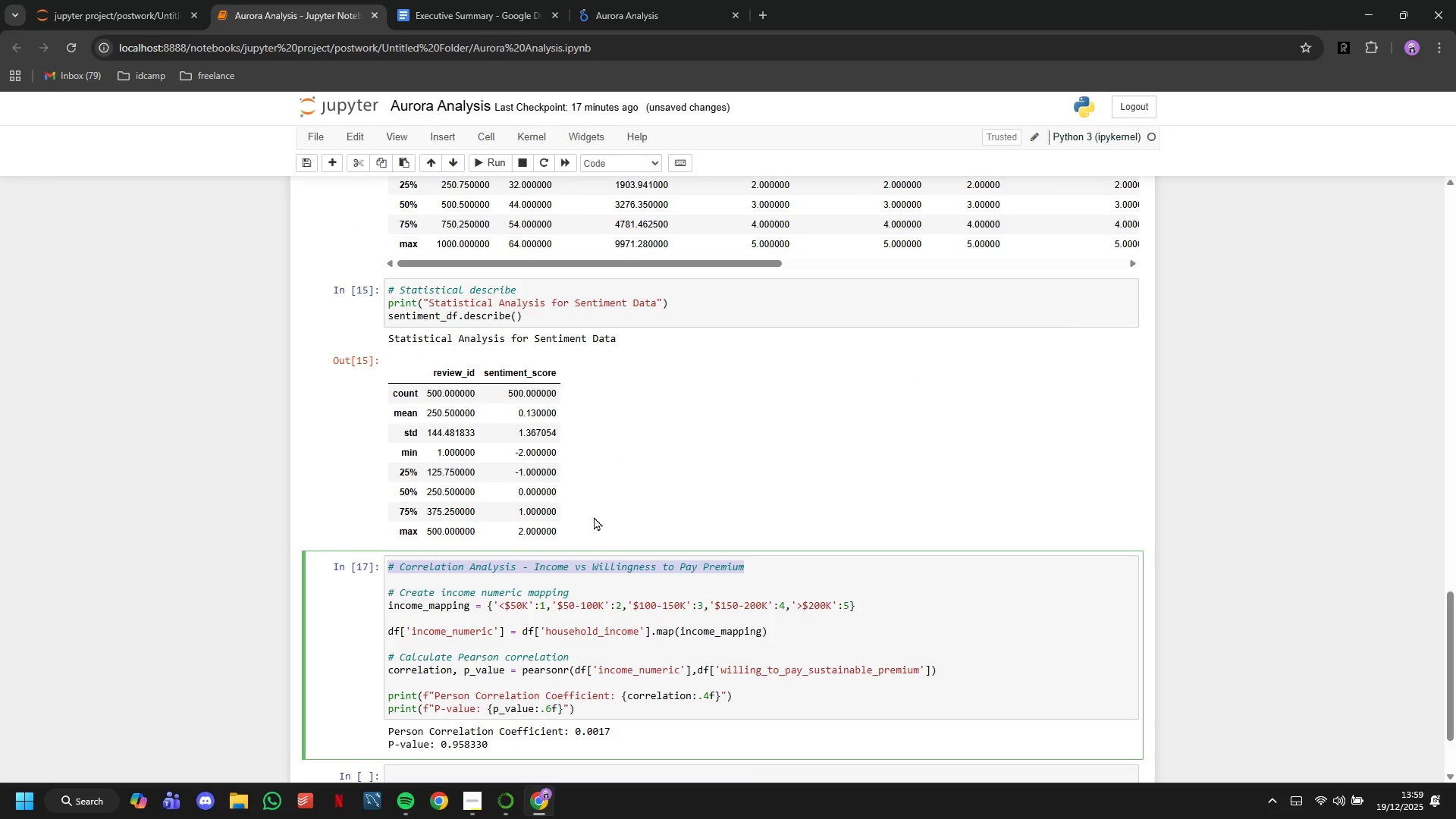 
left_click([593, 514])
 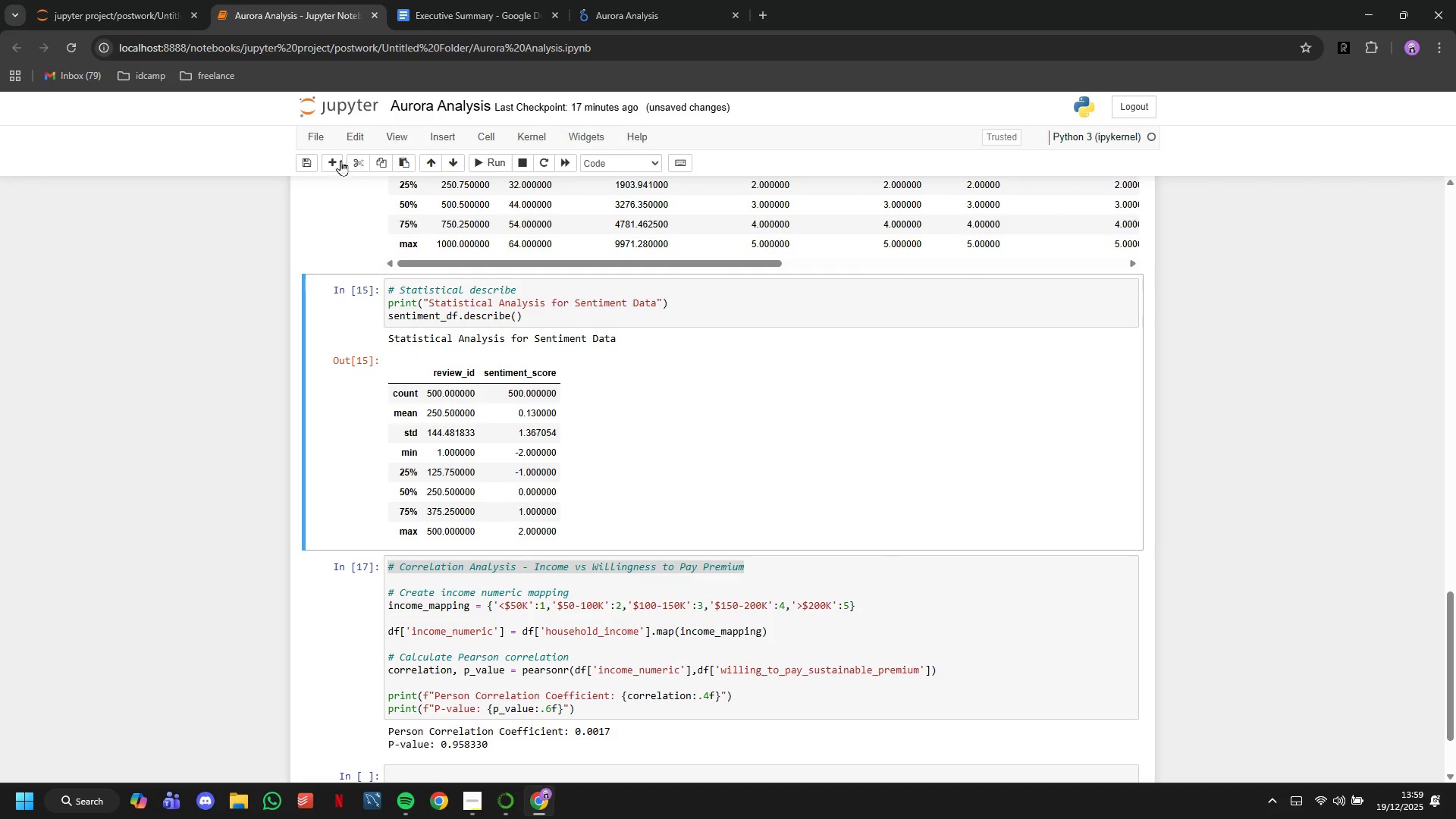 
left_click([335, 158])
 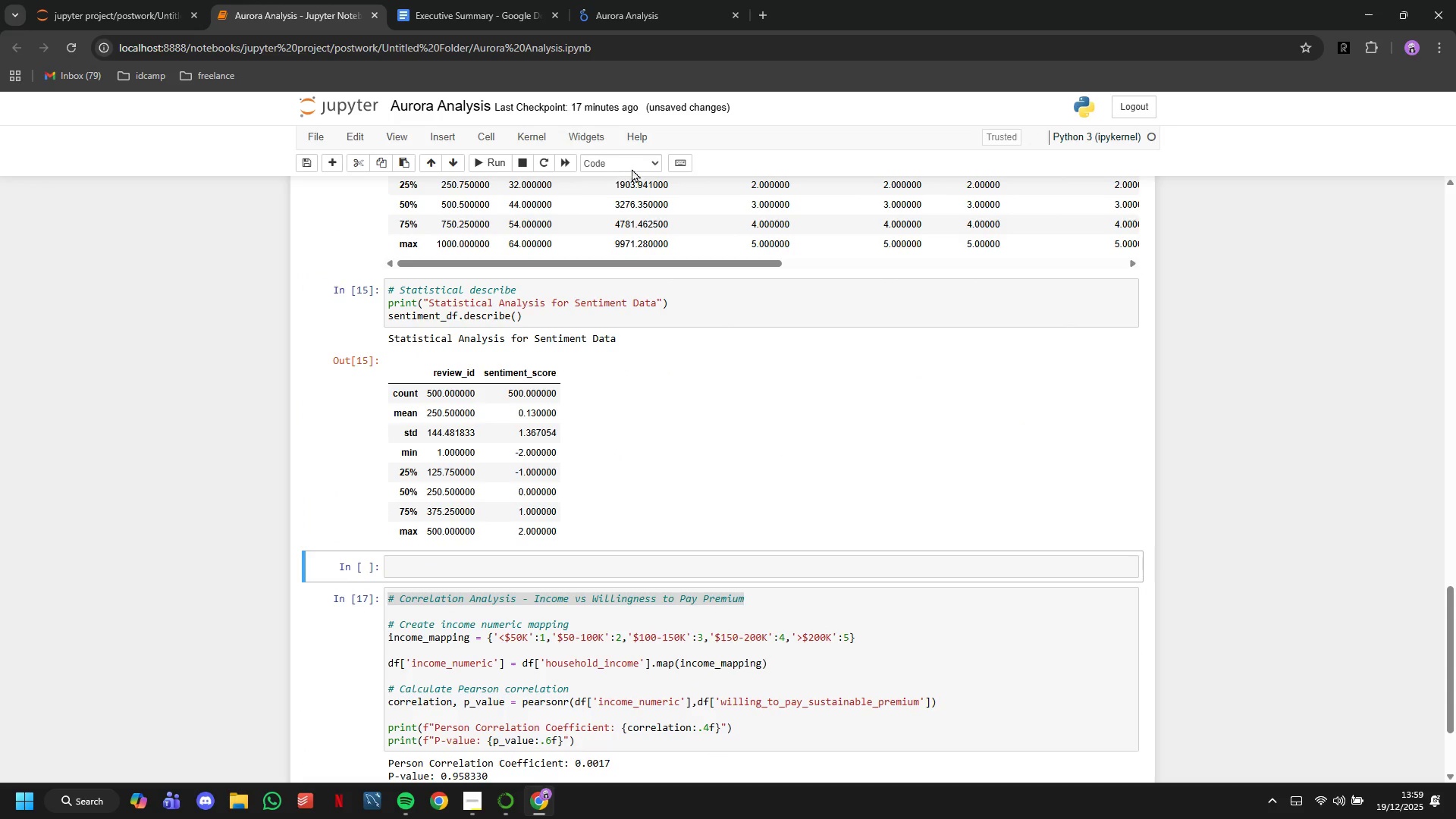 
left_click([632, 165])
 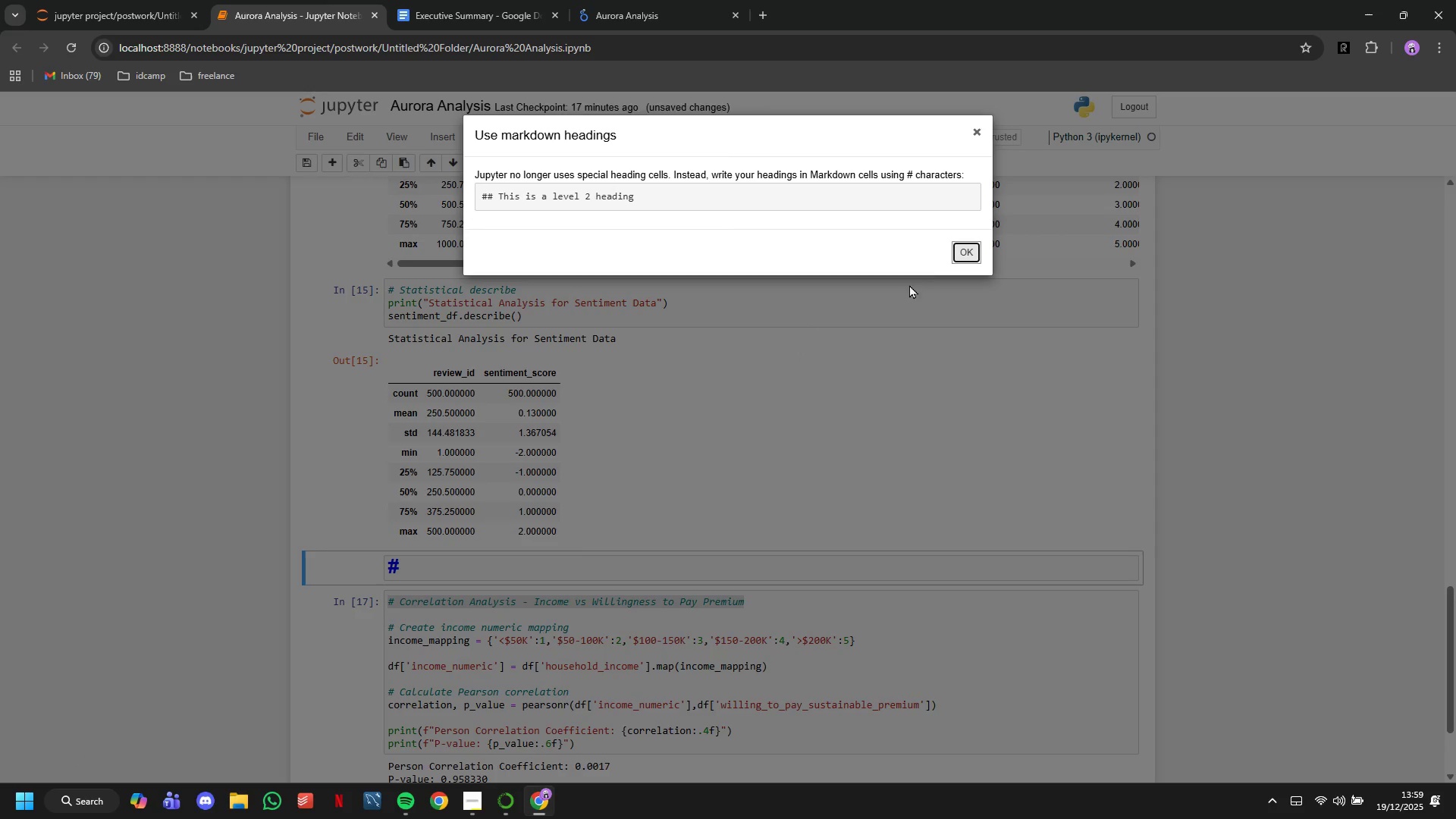 
left_click([957, 252])
 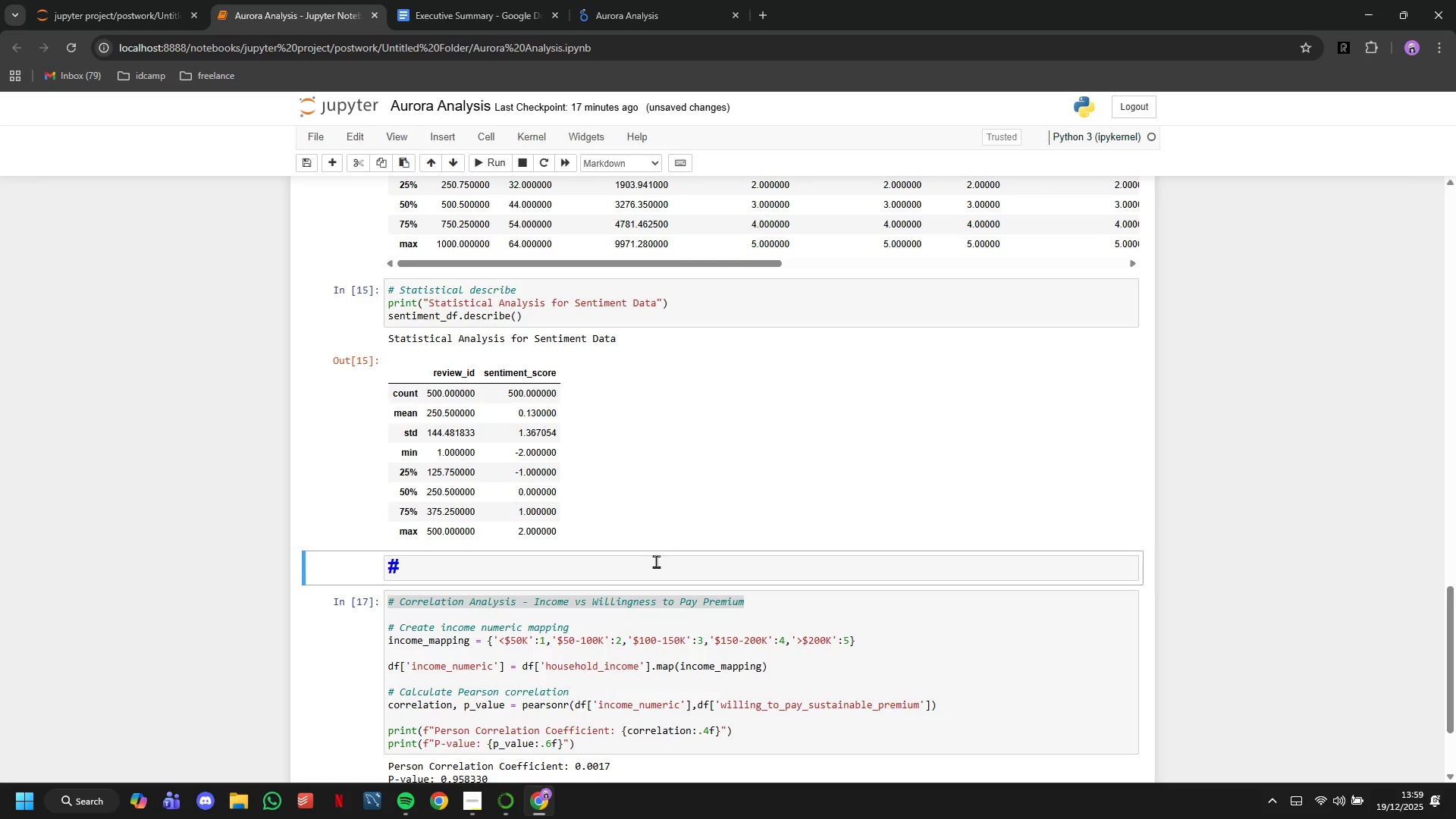 
double_click([658, 563])
 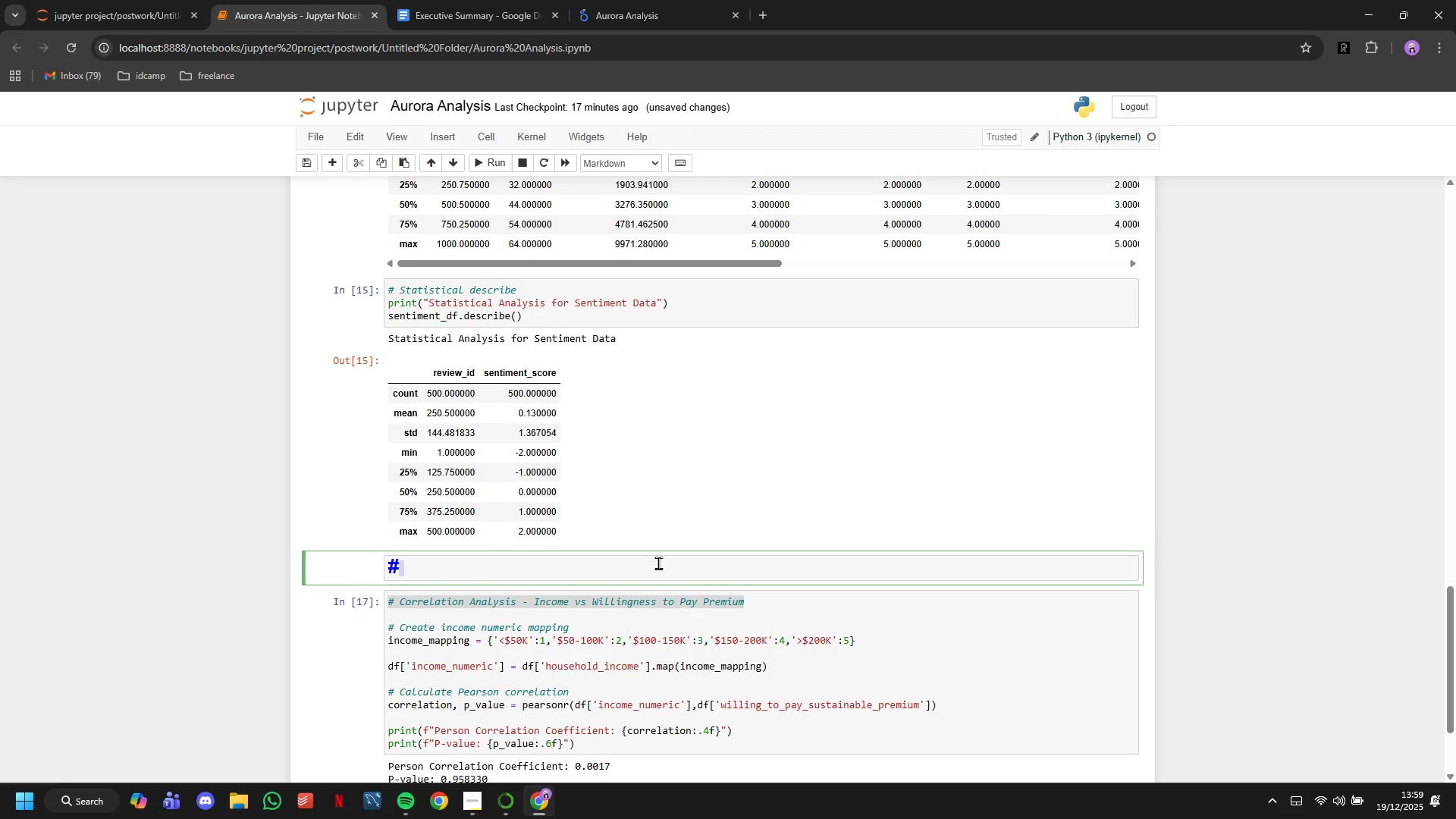 
key(Control+A)
 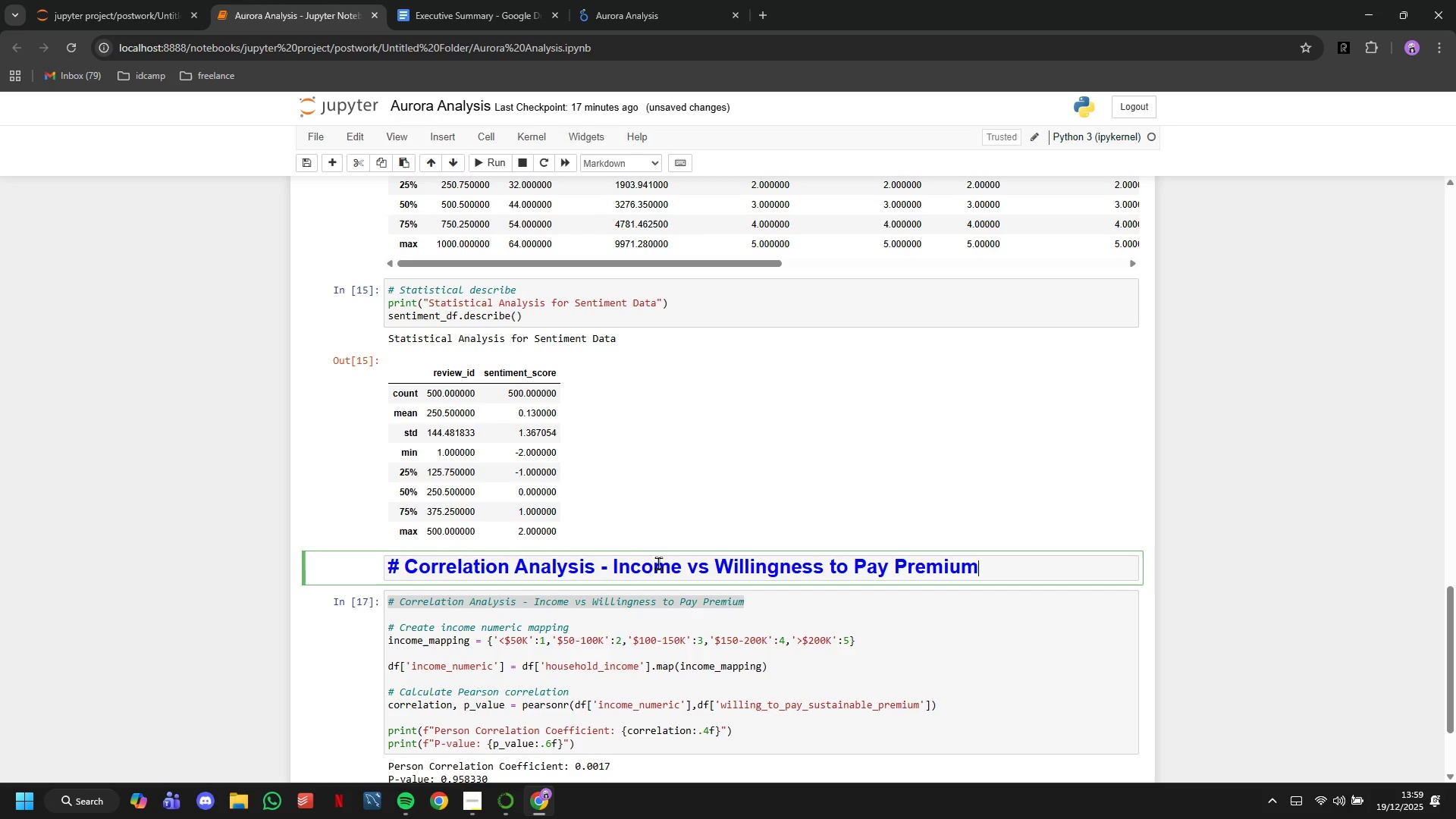 
key(Control+V)
 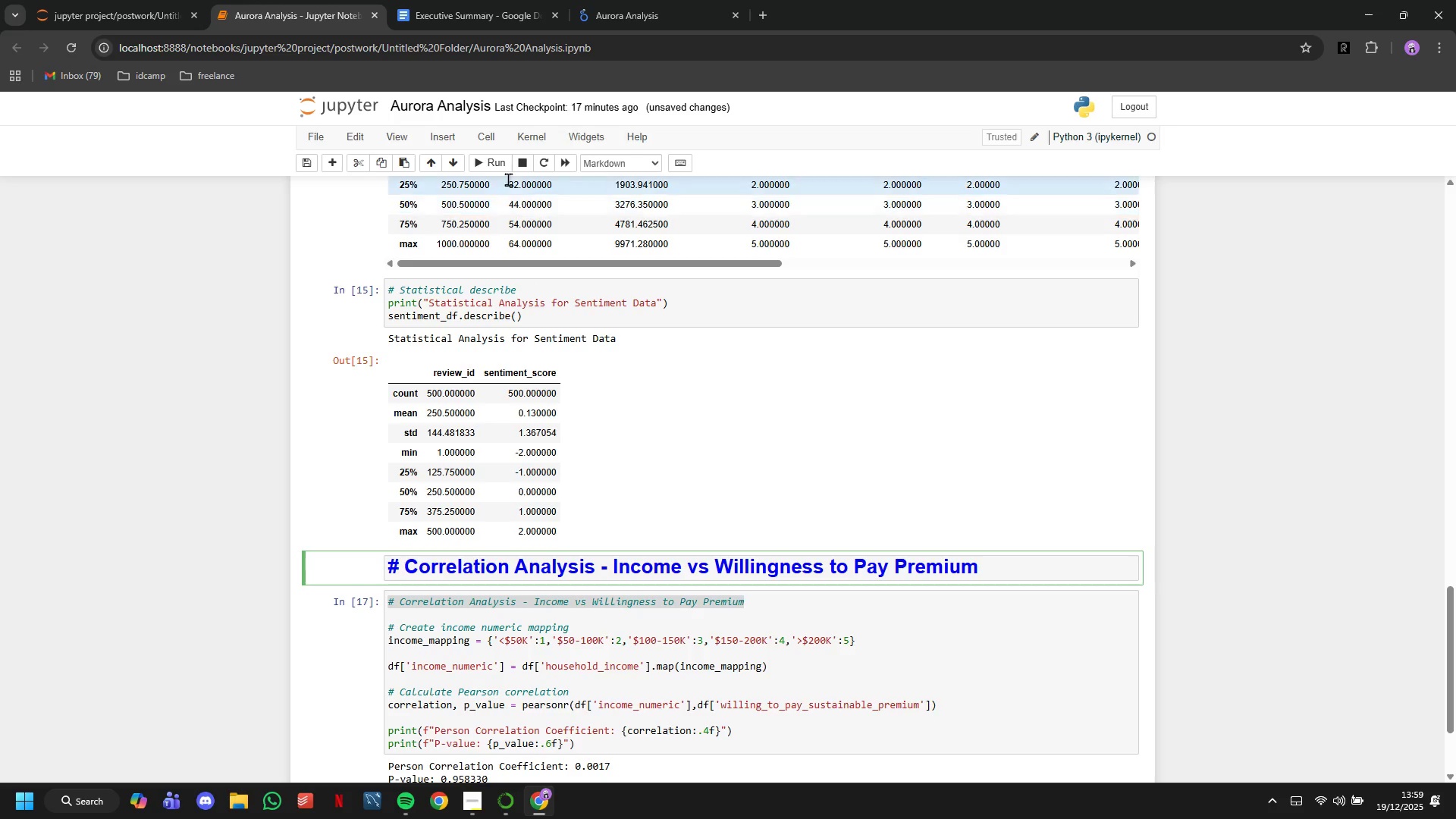 
left_click([497, 164])
 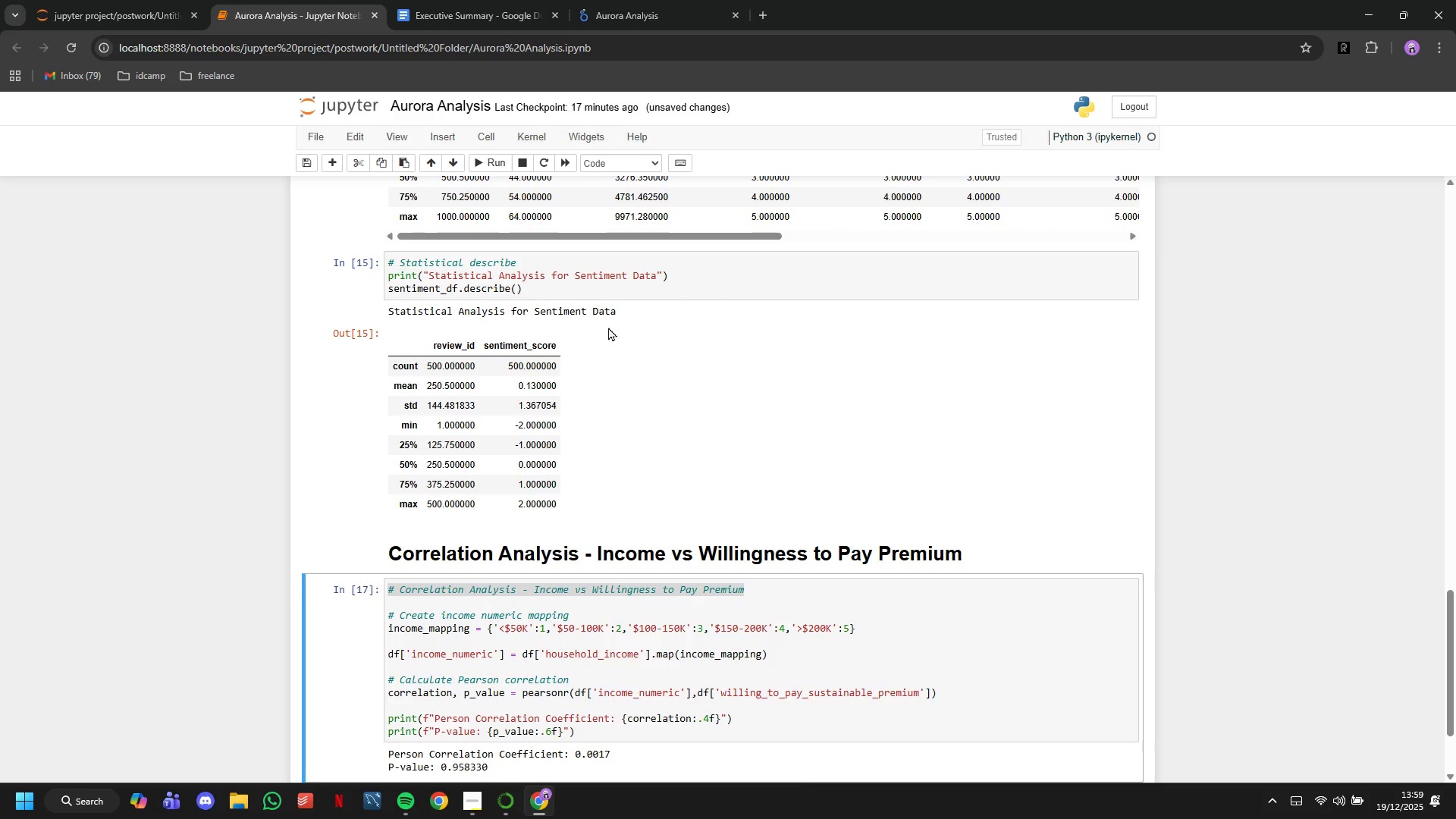 
wait(5.75)
 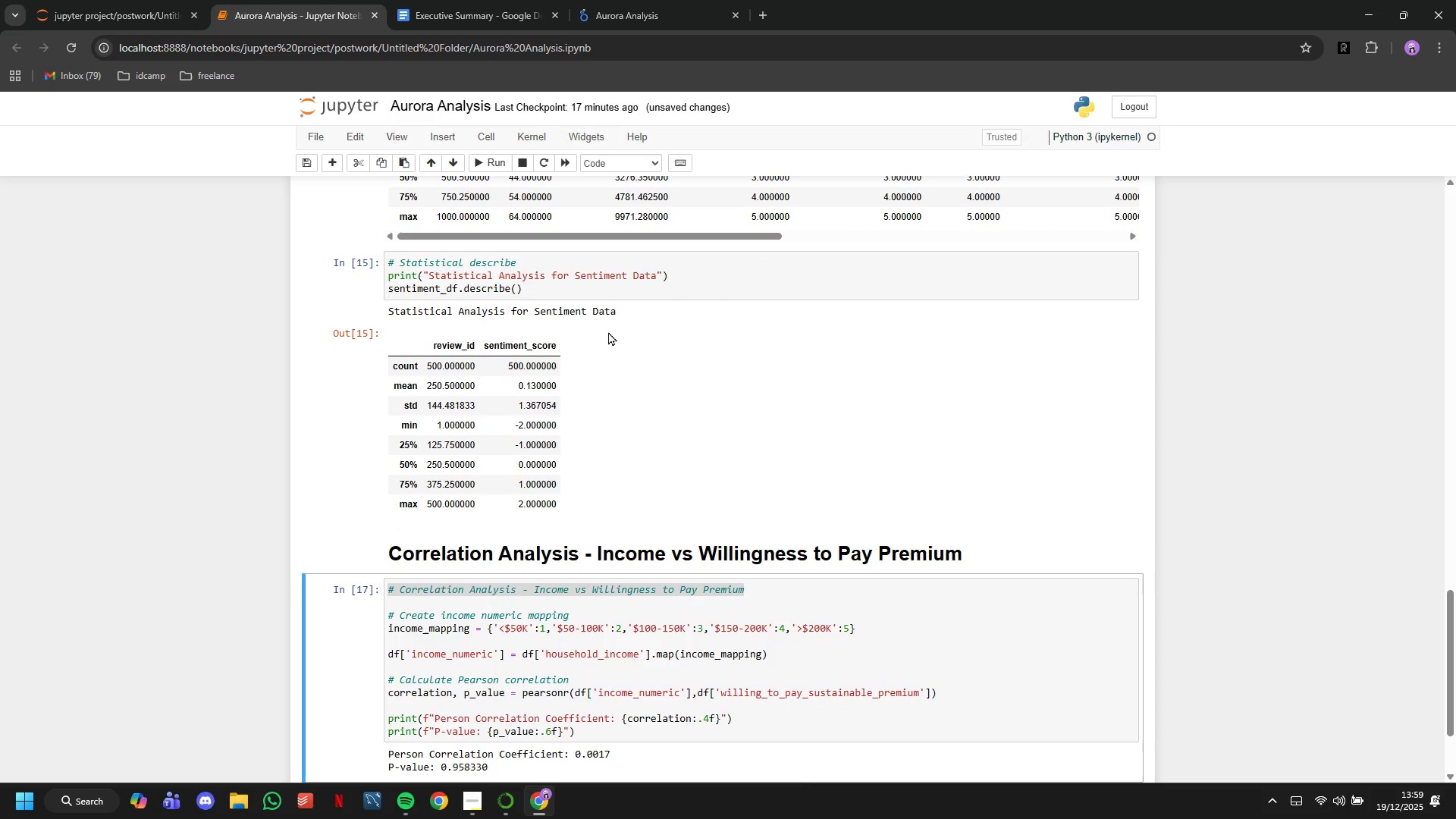 
left_click([474, 799])
 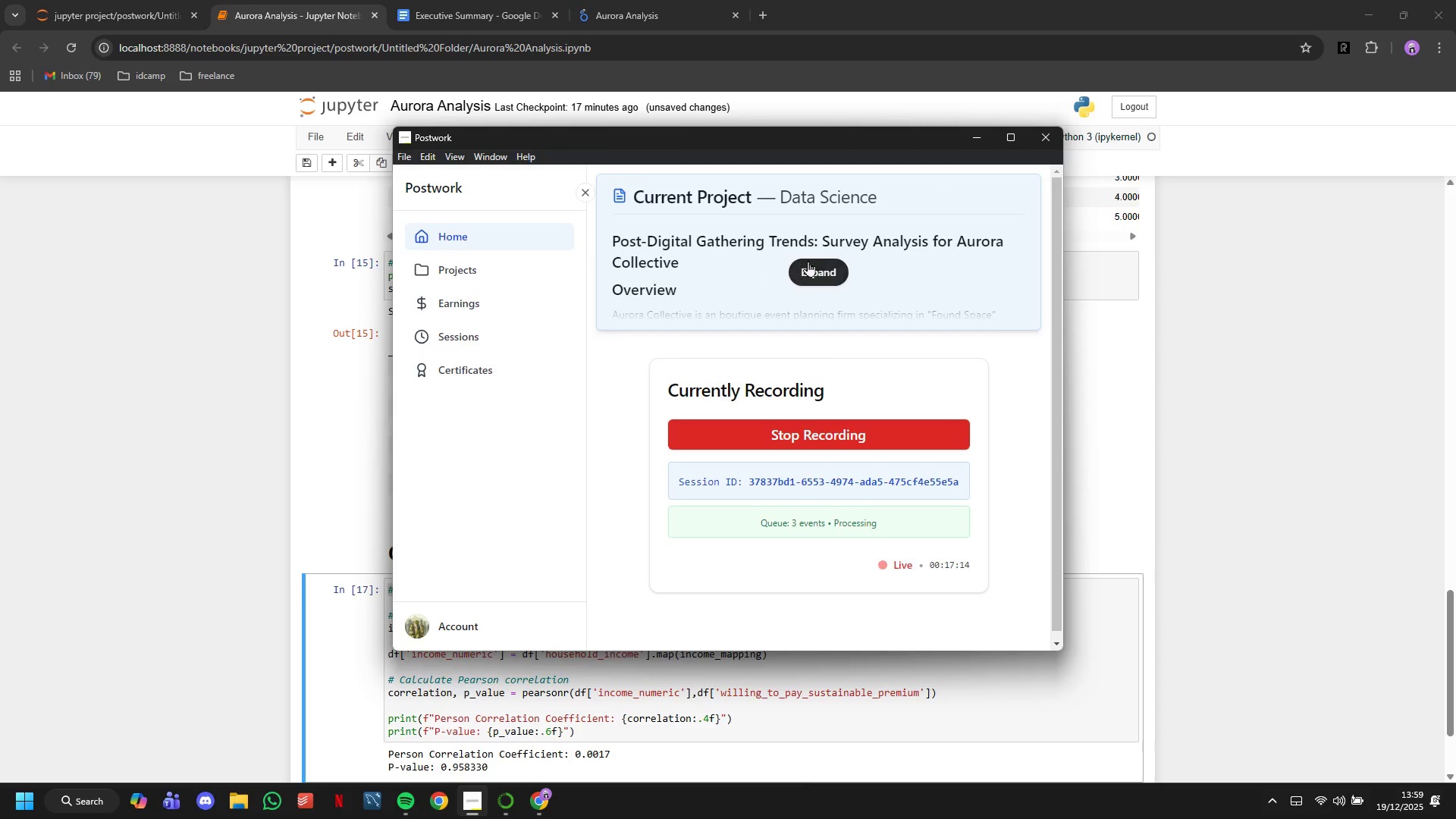 
left_click([821, 265])
 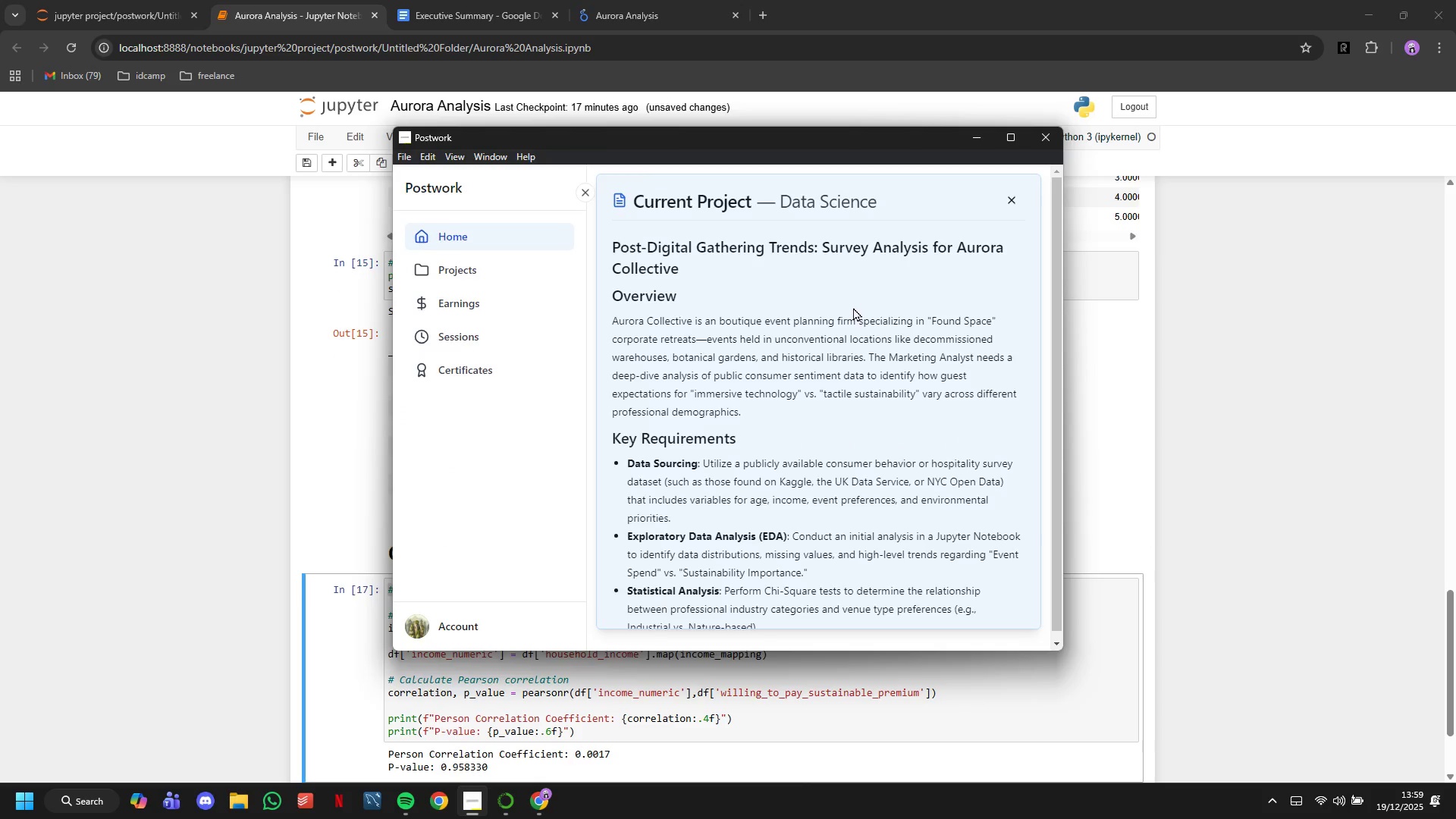 
scroll: coordinate [854, 307], scroll_direction: down, amount: 2.0
 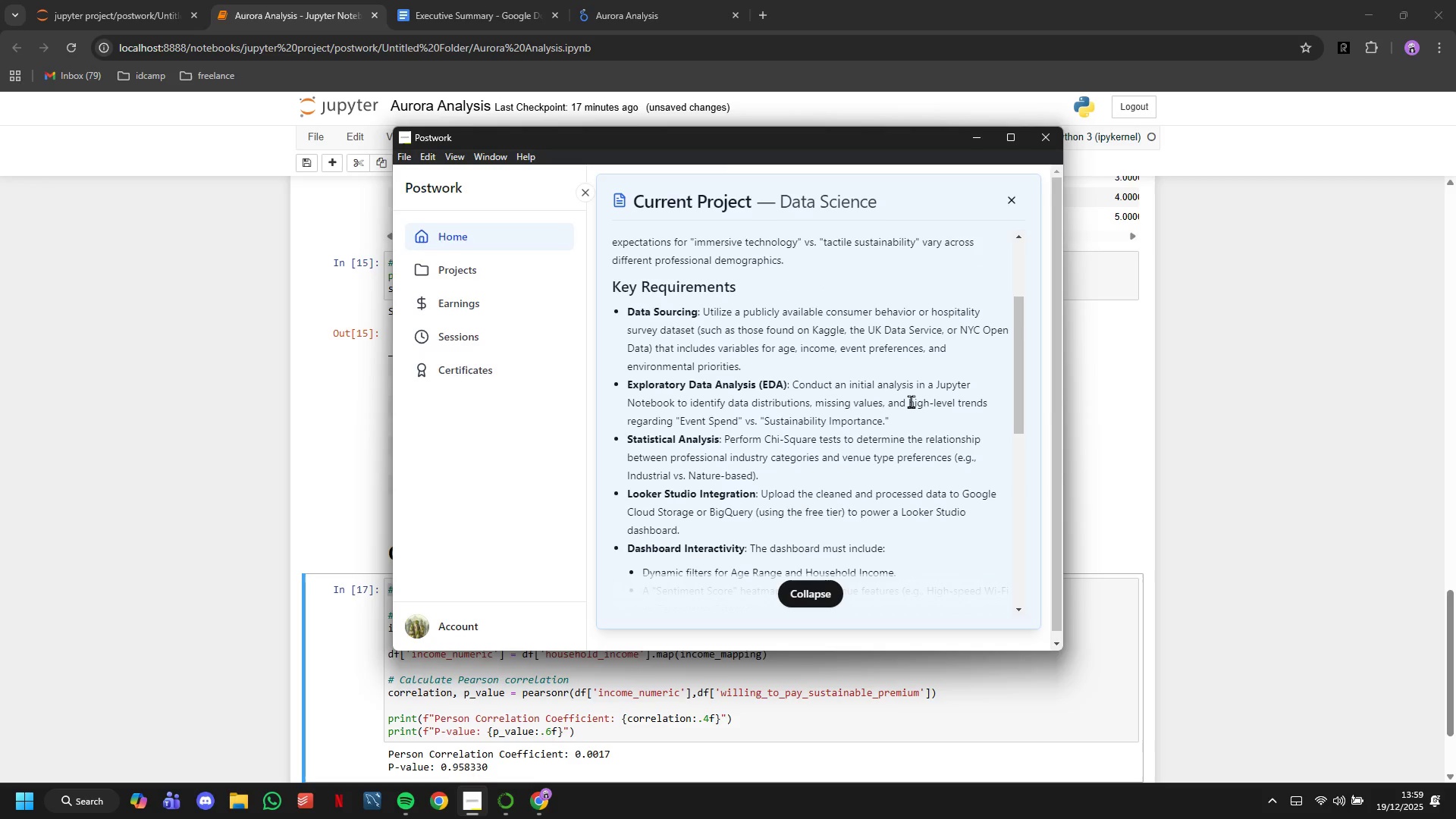 
wait(6.42)
 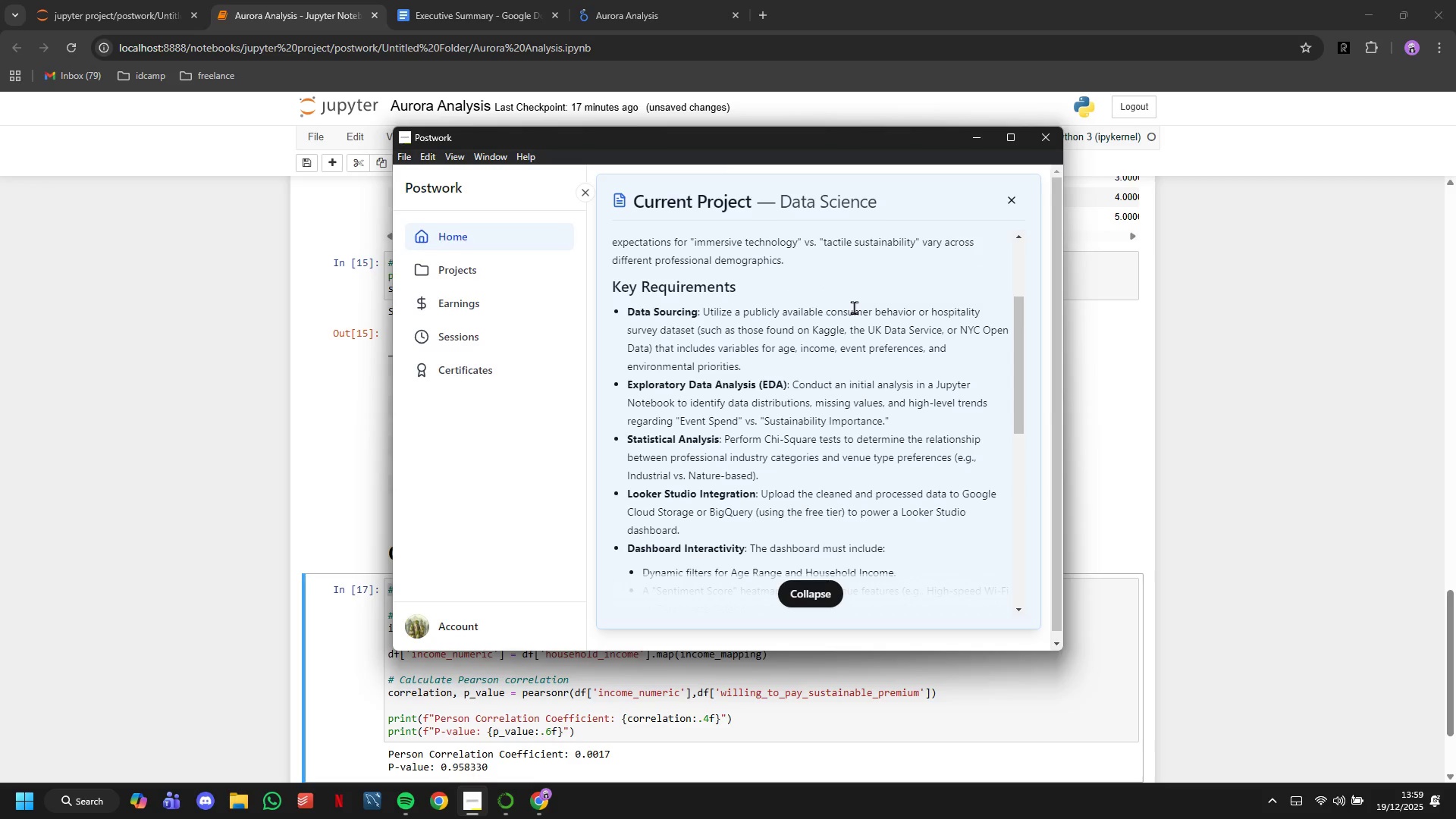 
scroll: coordinate [824, 542], scroll_direction: down, amount: 1.0
 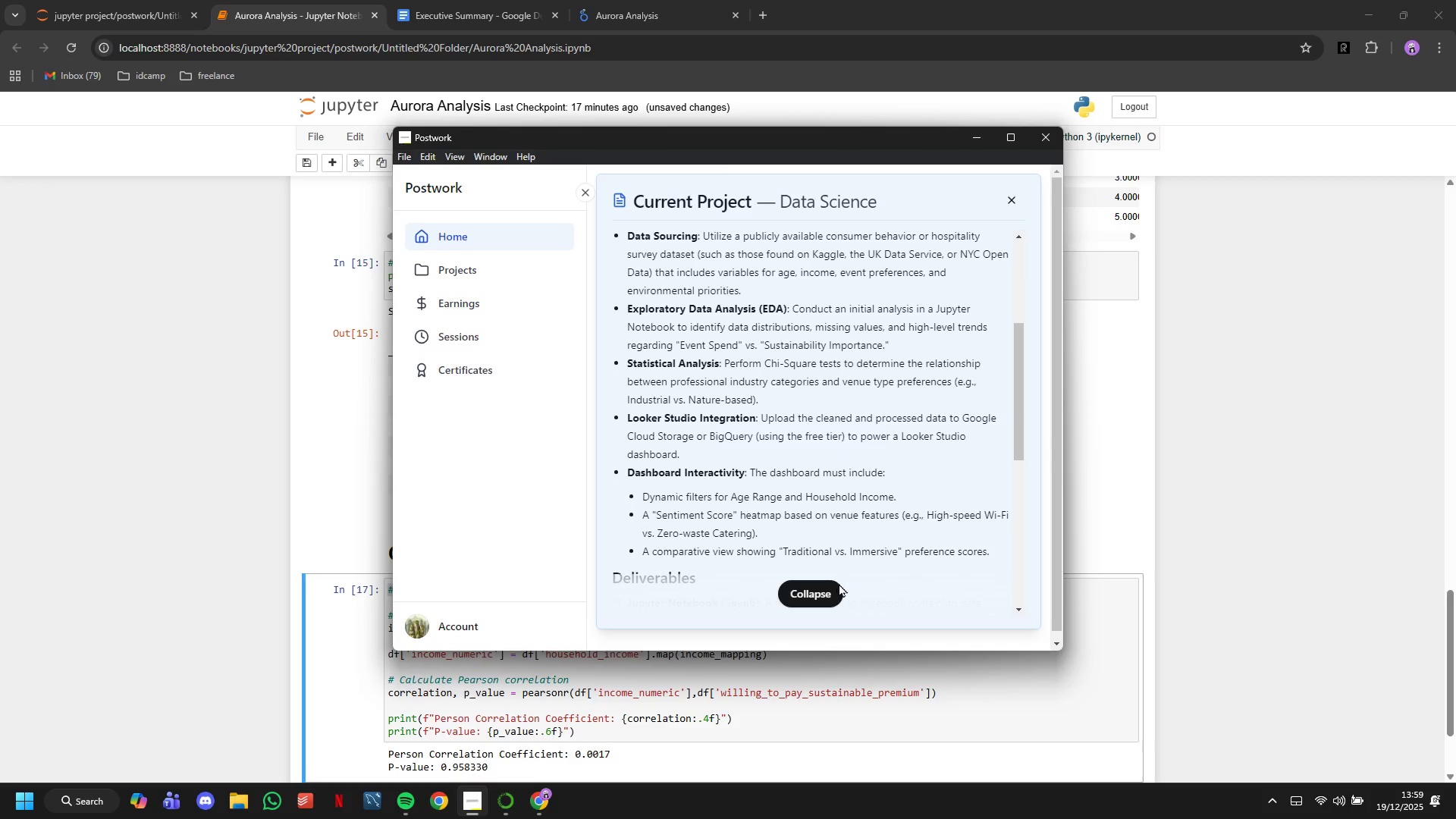 
left_click([839, 585])
 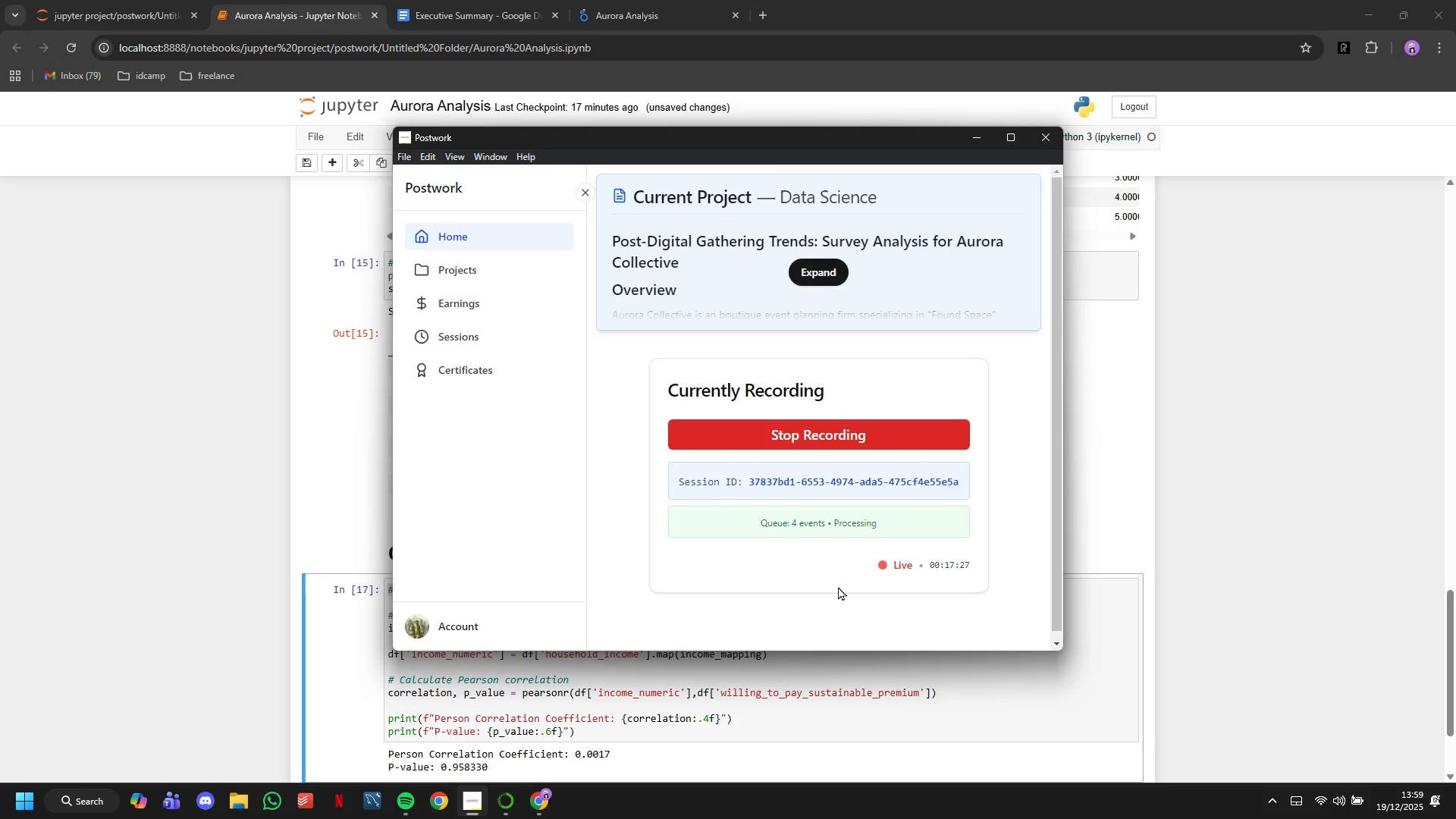 
wait(8.33)
 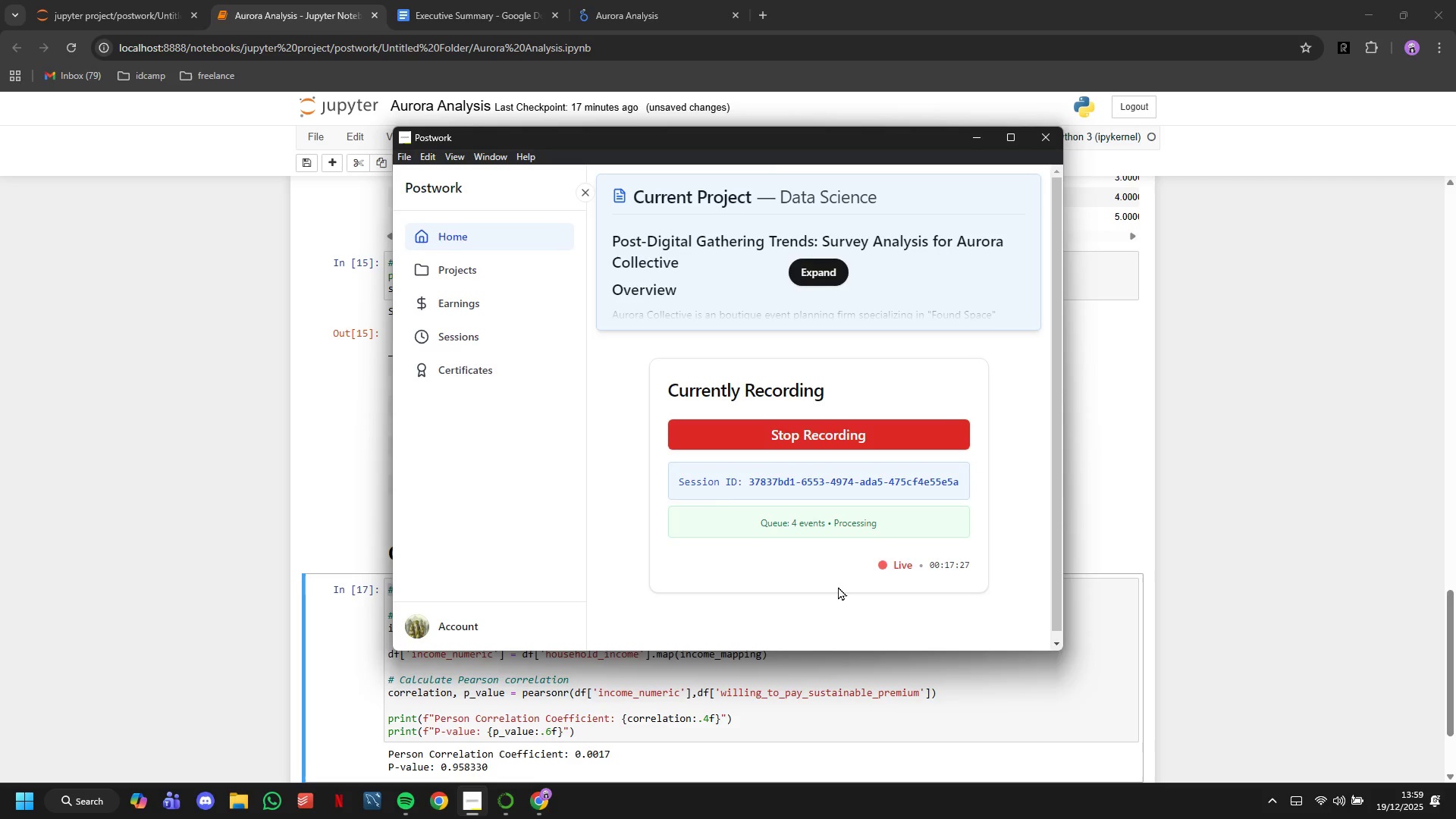 
left_click([980, 140])
 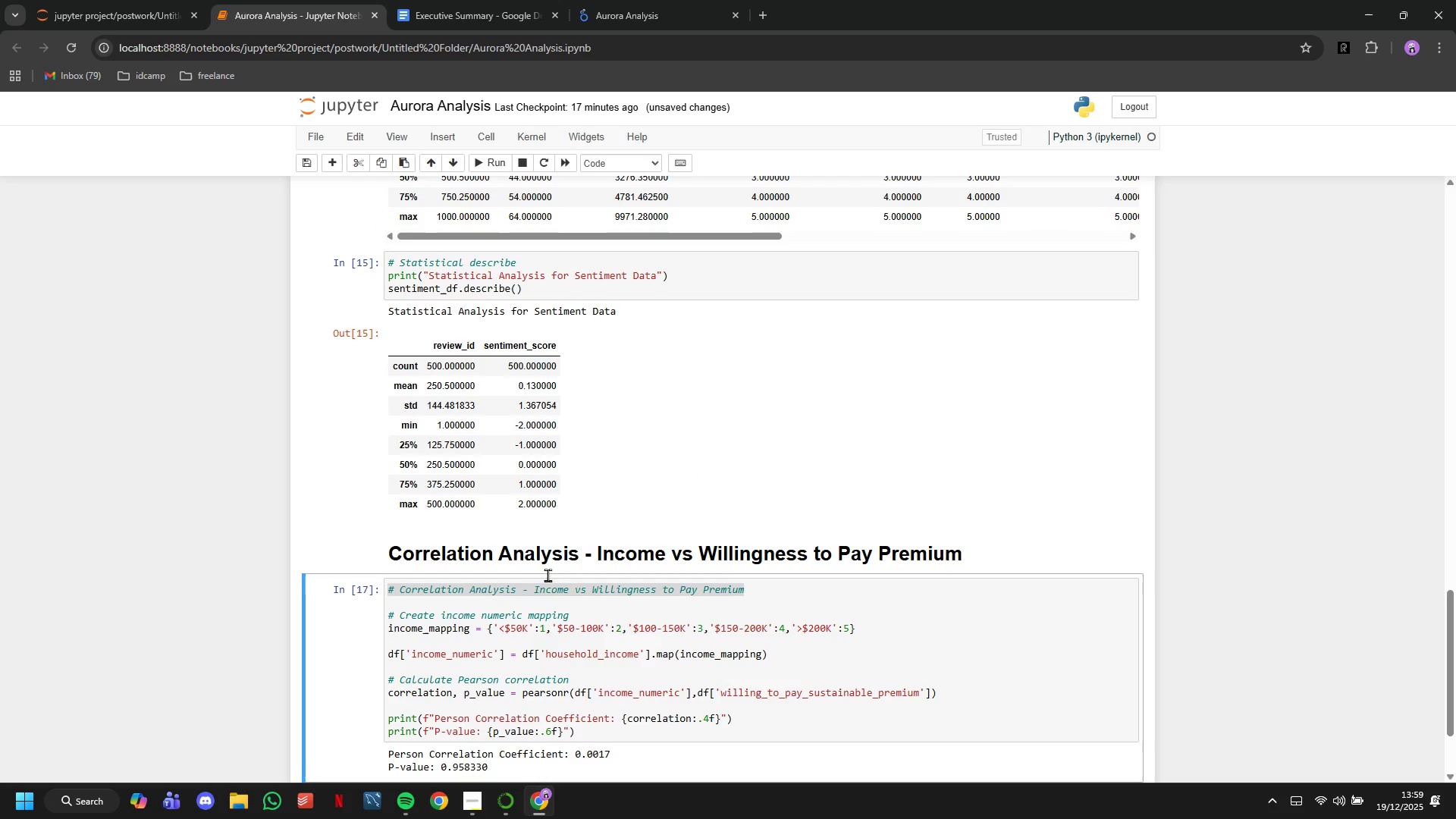 
left_click([544, 566])
 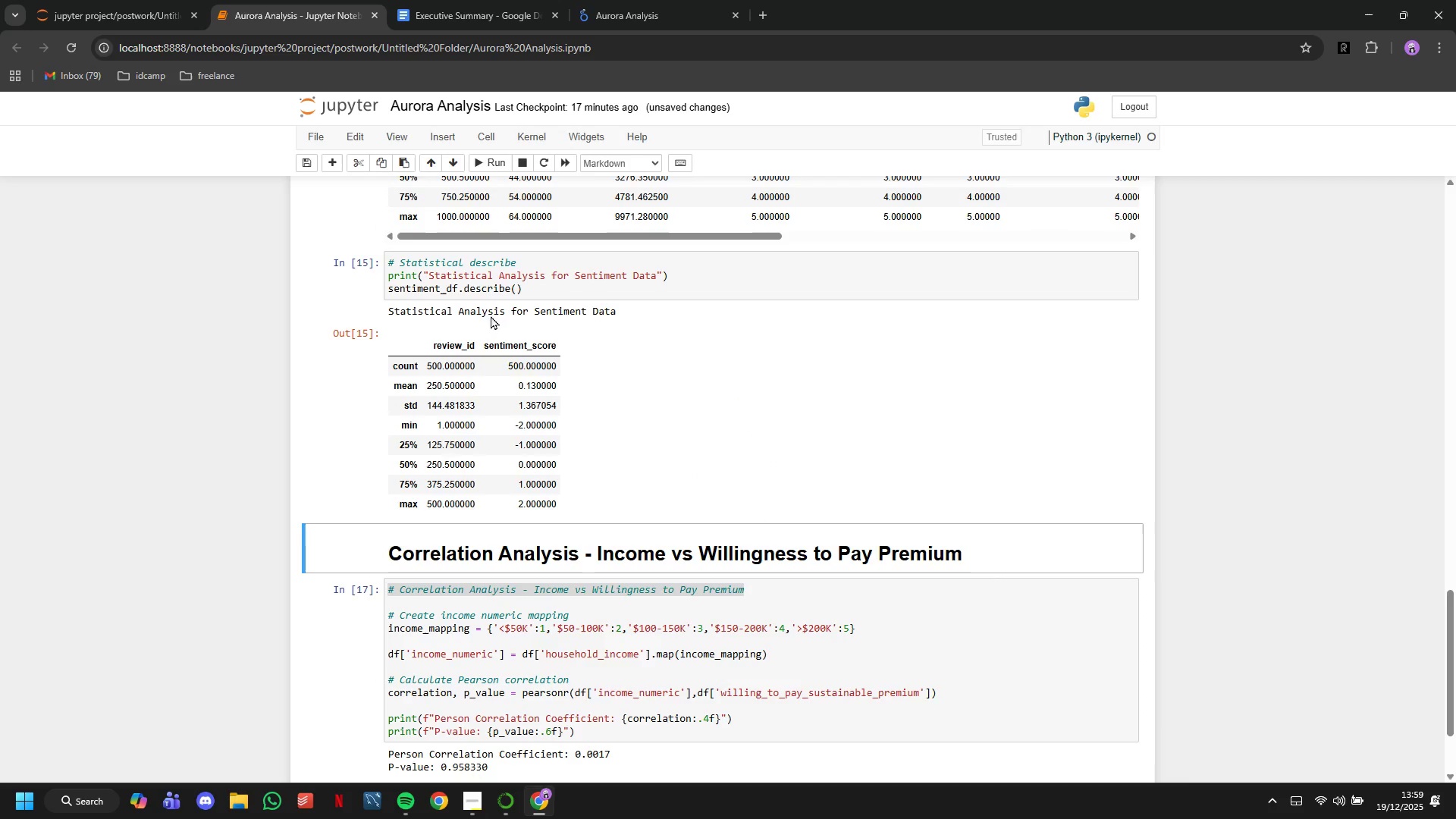 
left_click([490, 291])
 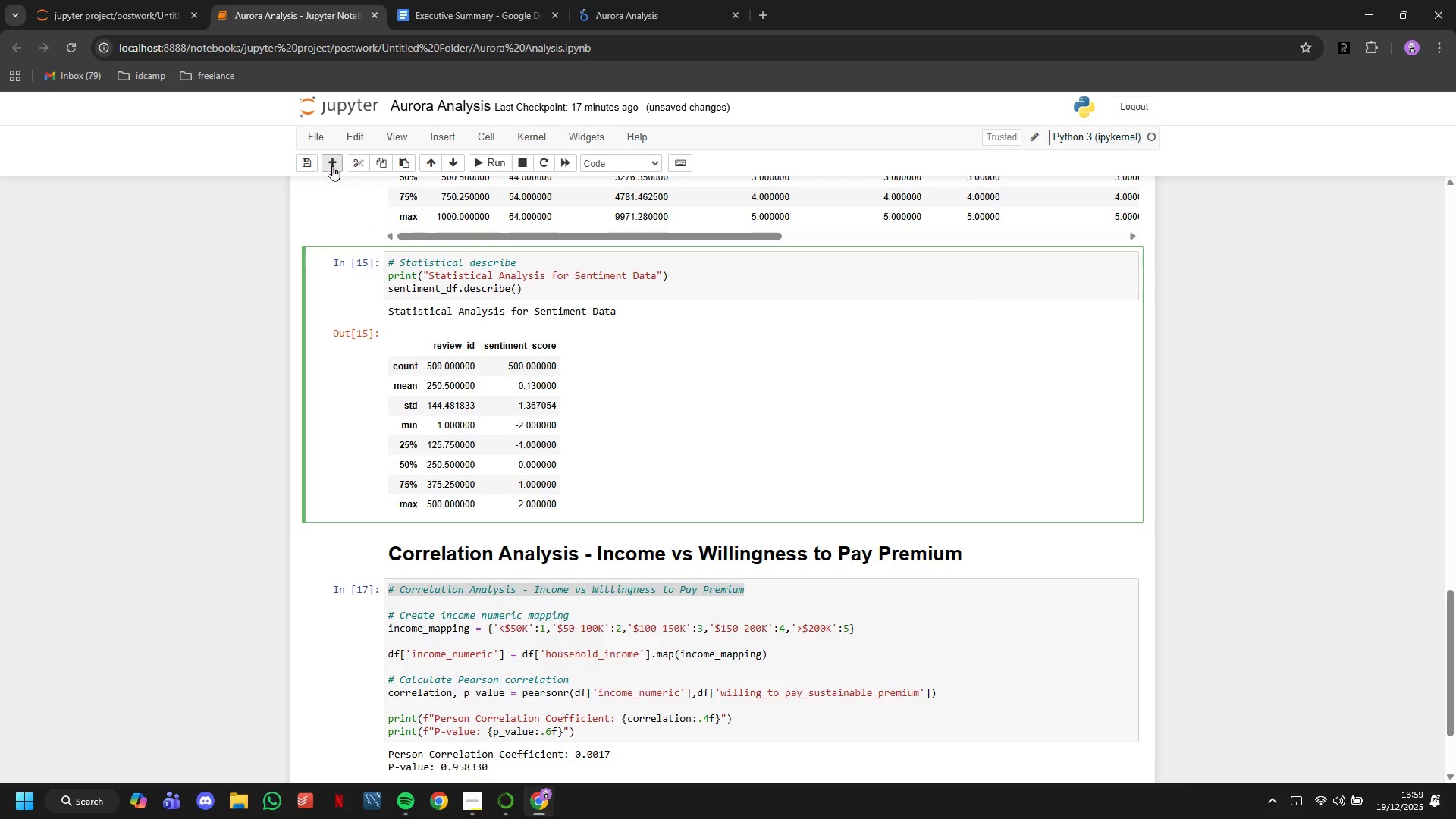 
left_click([332, 162])
 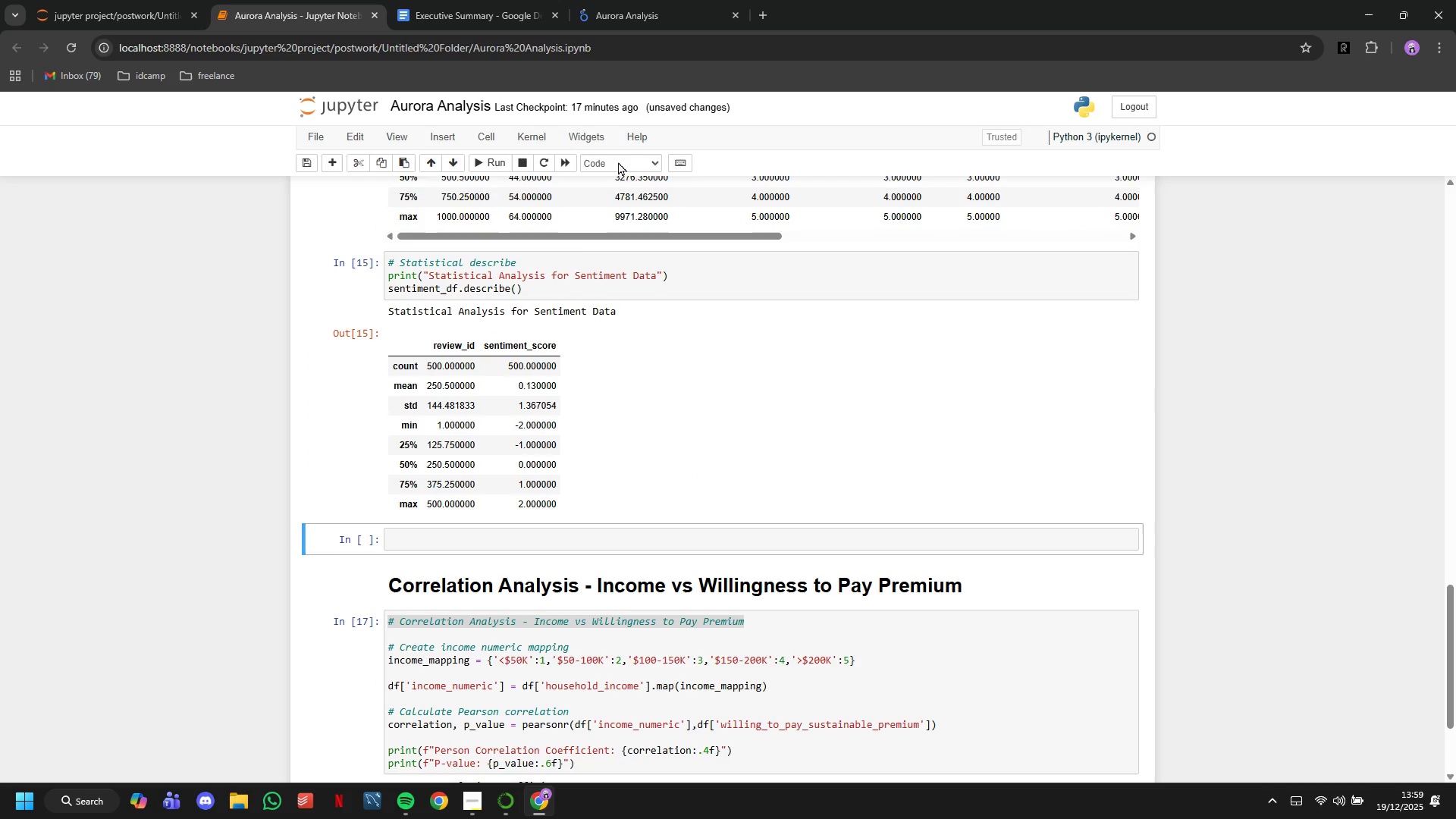 
left_click([618, 162])
 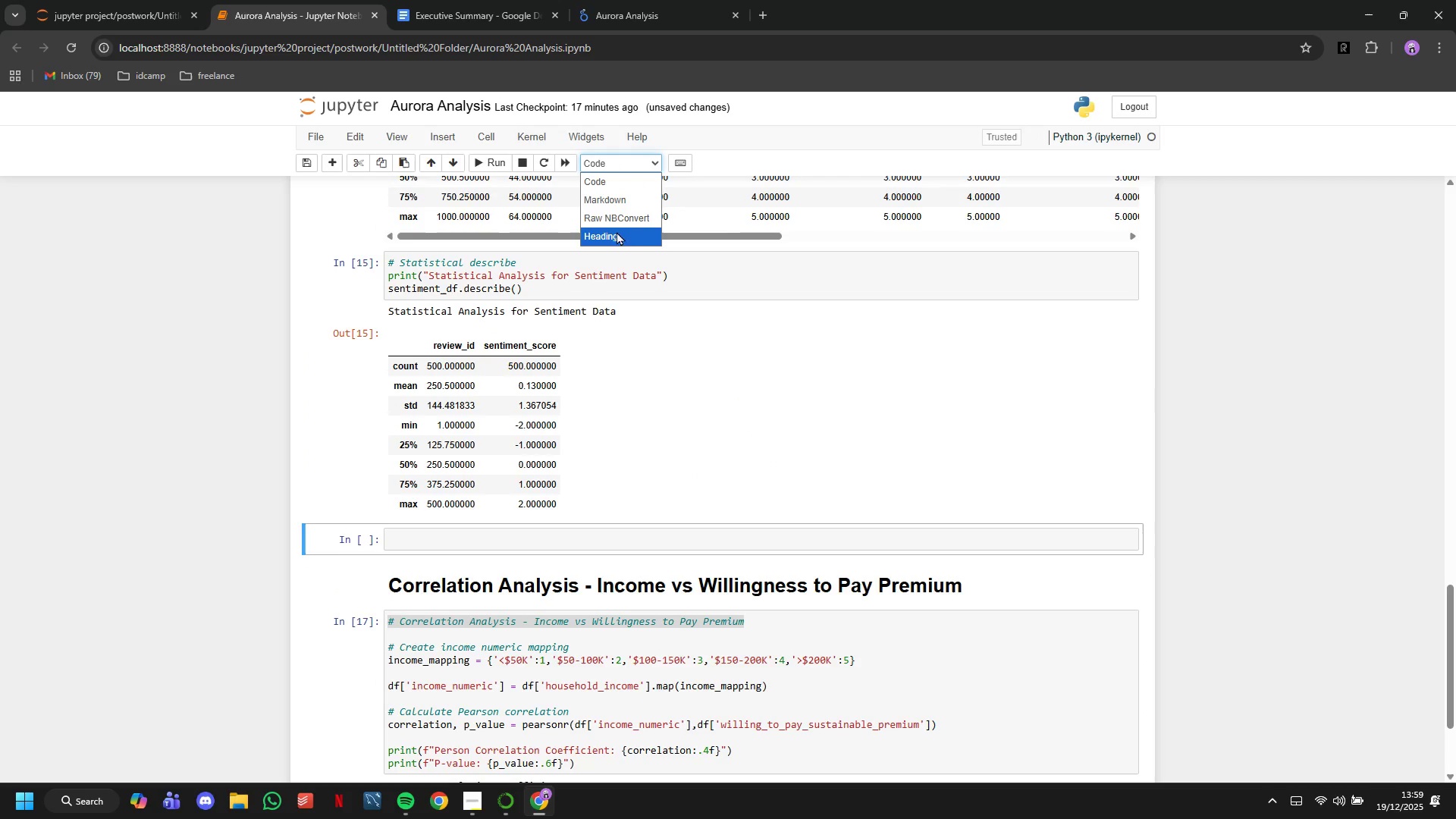 
left_click([617, 234])
 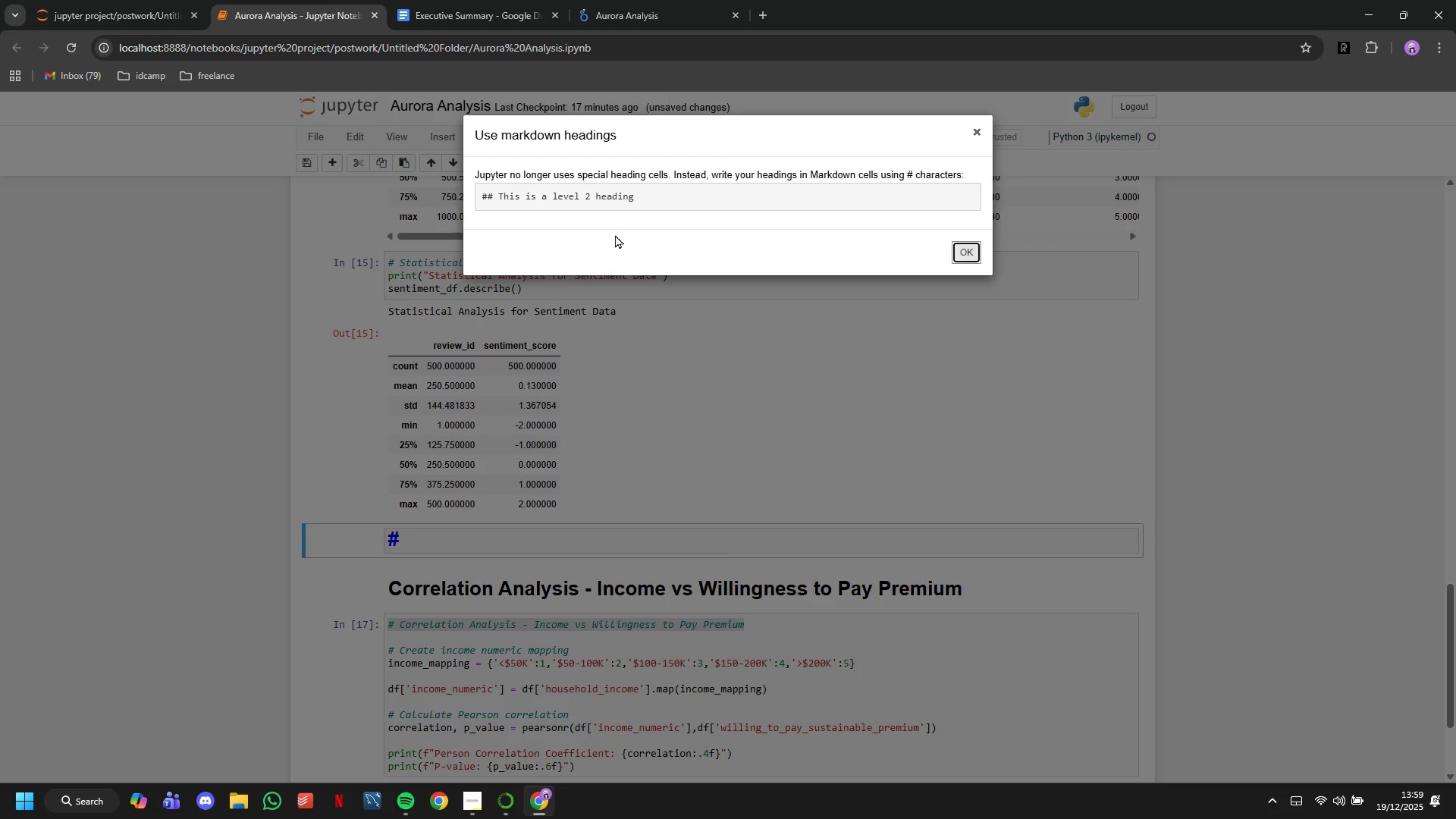 
left_click([973, 252])
 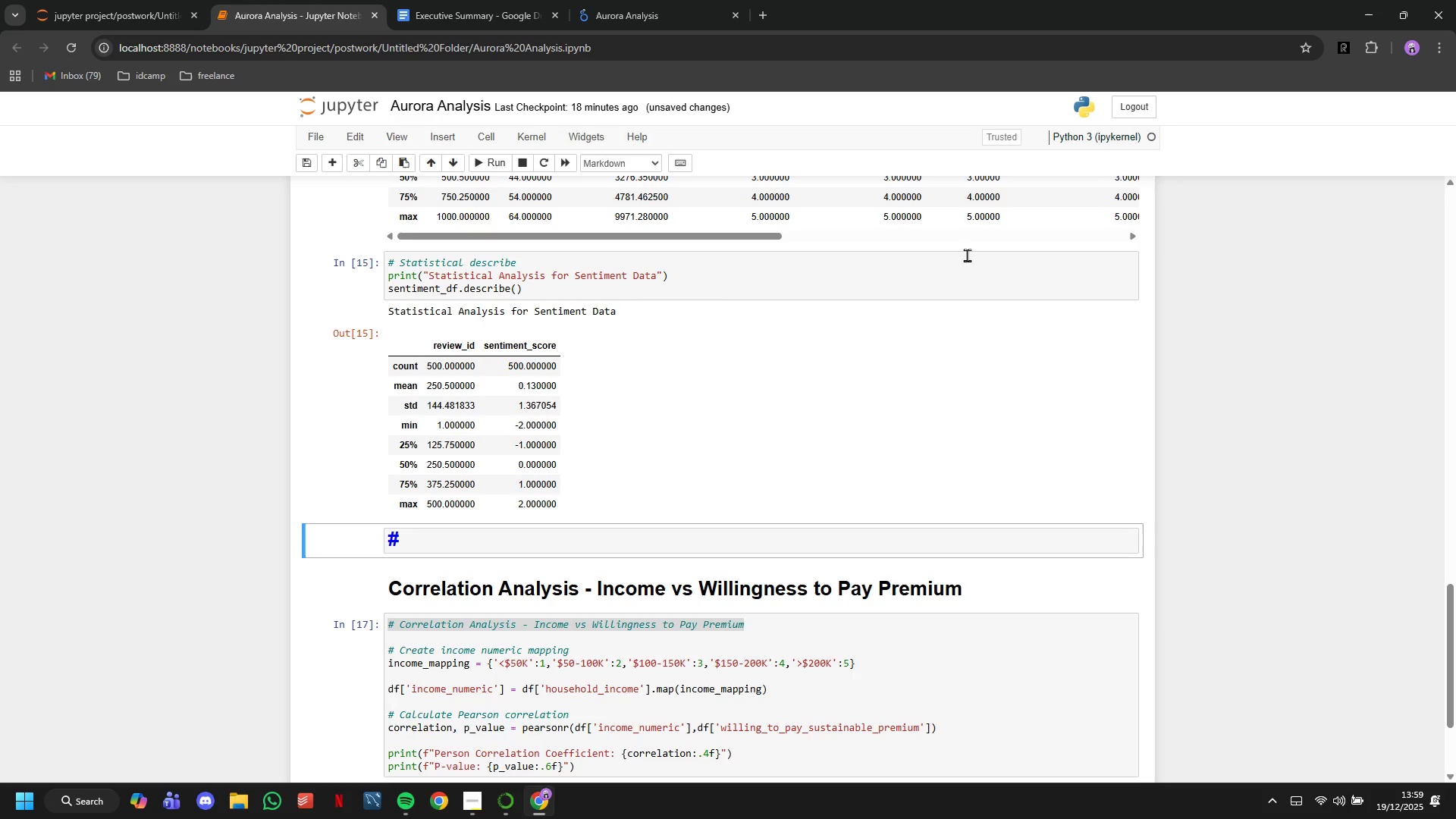 
wait(15.24)
 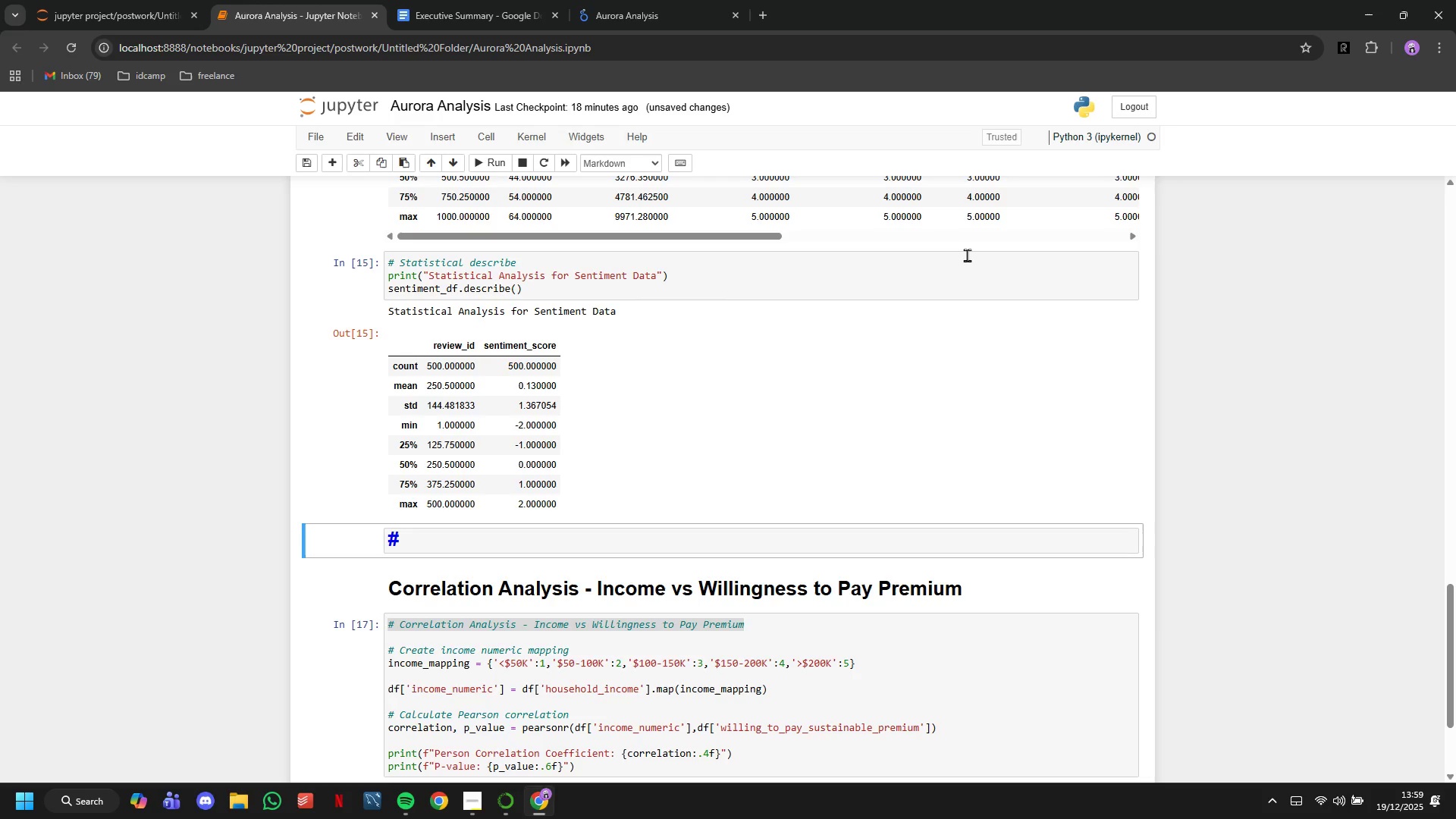 
left_click([526, 541])
 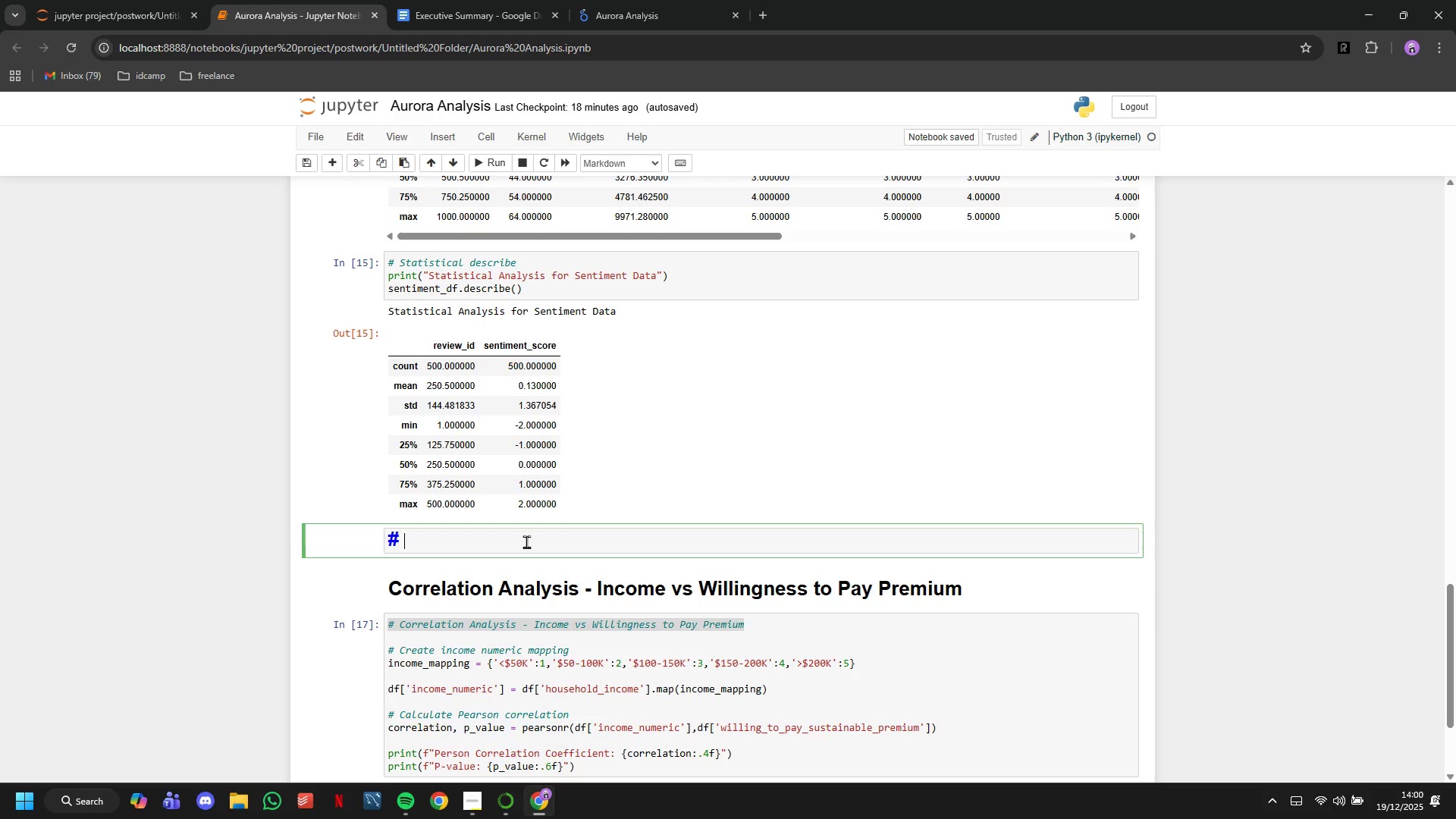 
type(s)
key(Backspace)
type(BASIC )
key(Backspace)
key(Backspace)
key(Backspace)
key(Backspace)
key(Backspace)
key(Backspace)
type(Event Spend vs Sustainability Importac)
key(Backspace)
type(nce)
 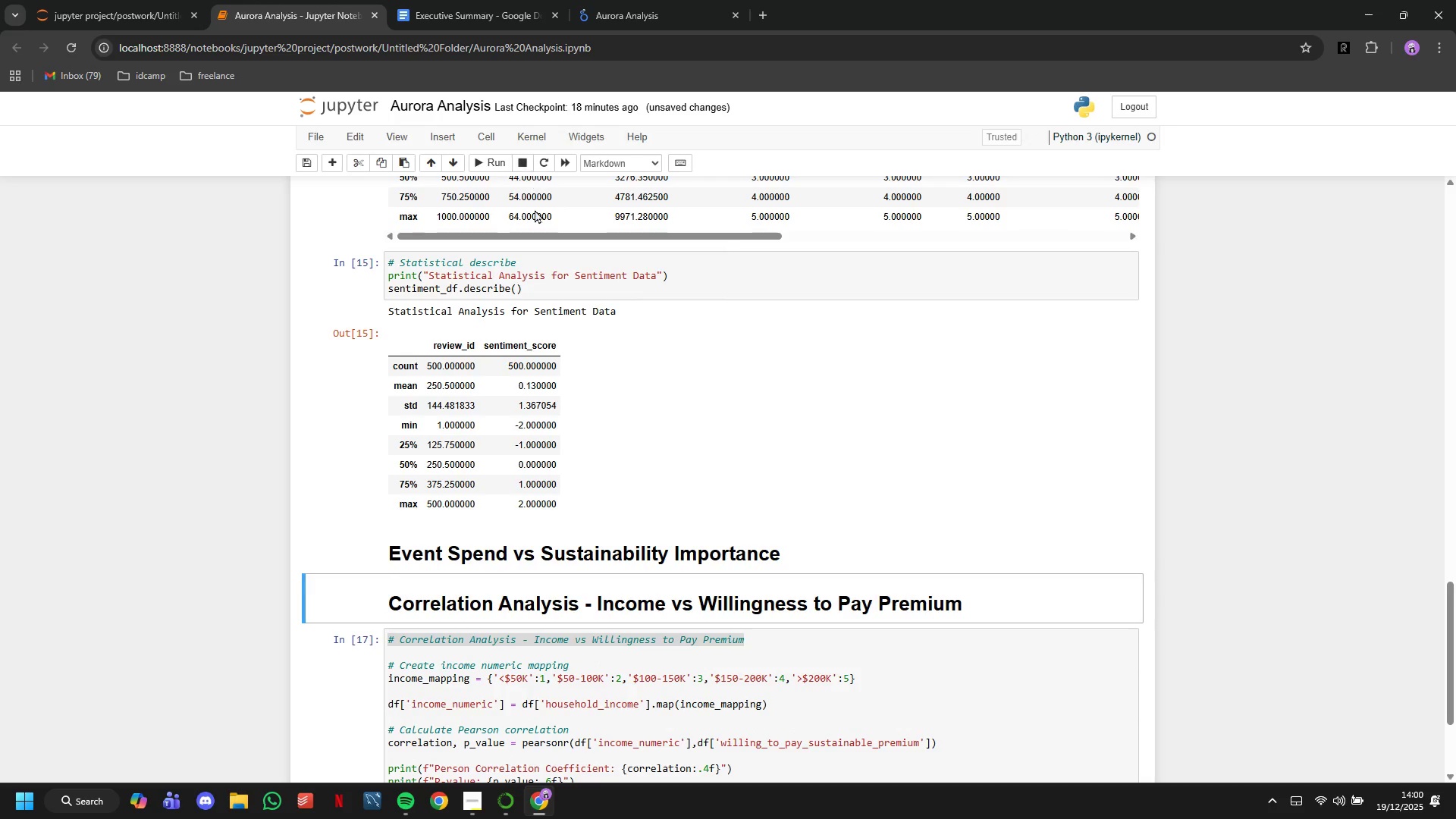 
left_click([479, 561])
 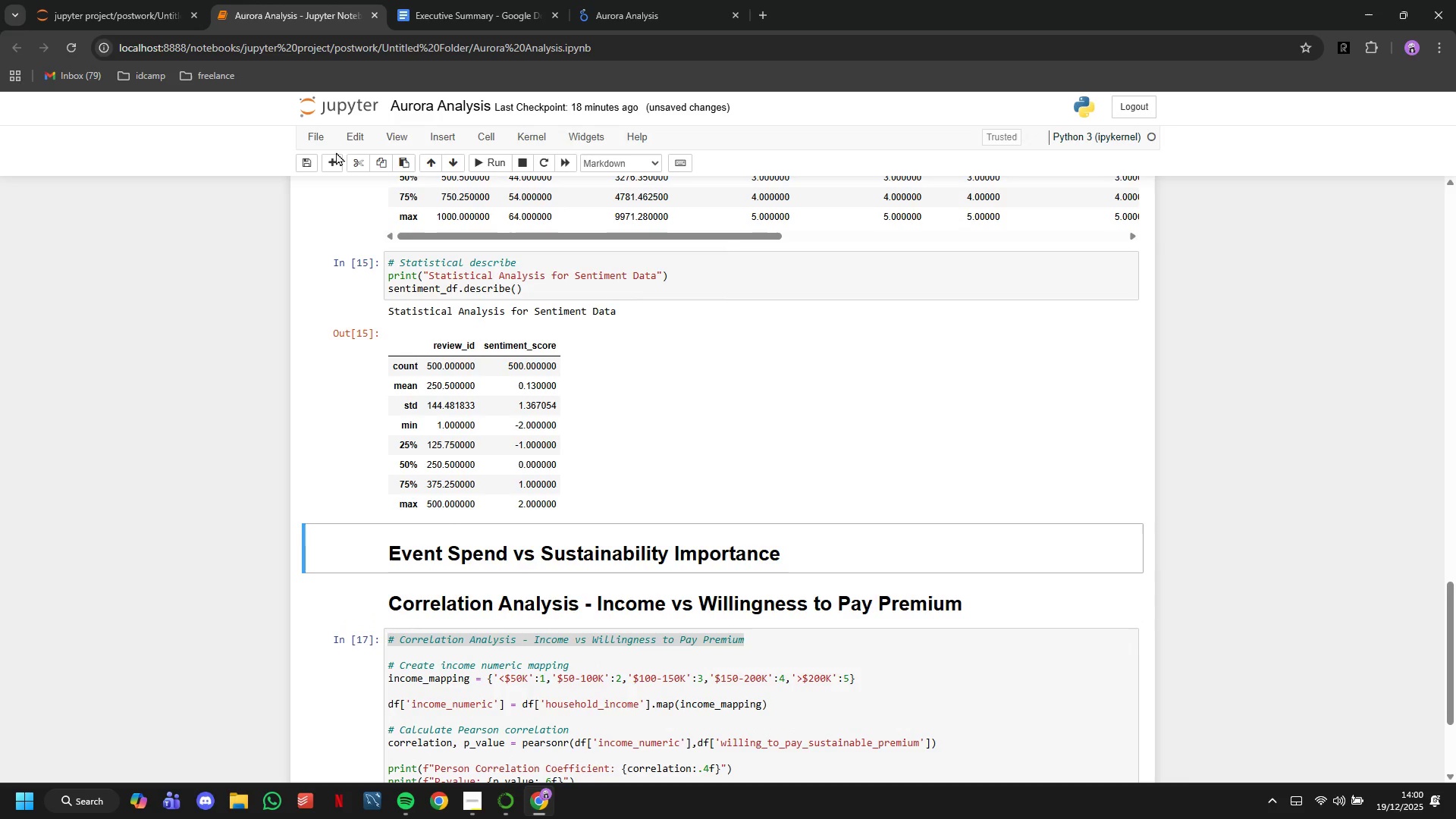 
left_click([336, 159])
 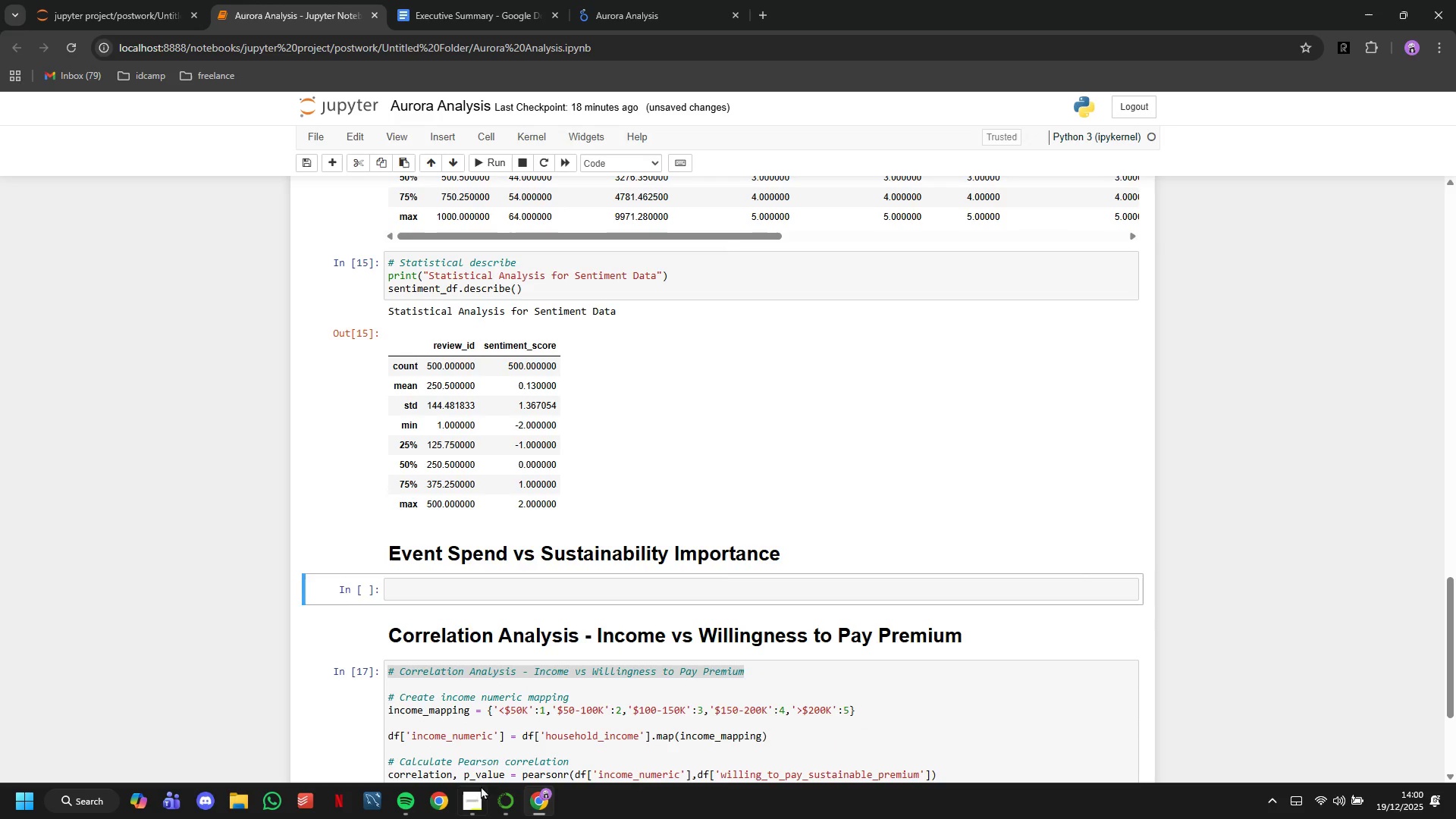 
left_click([480, 802])
 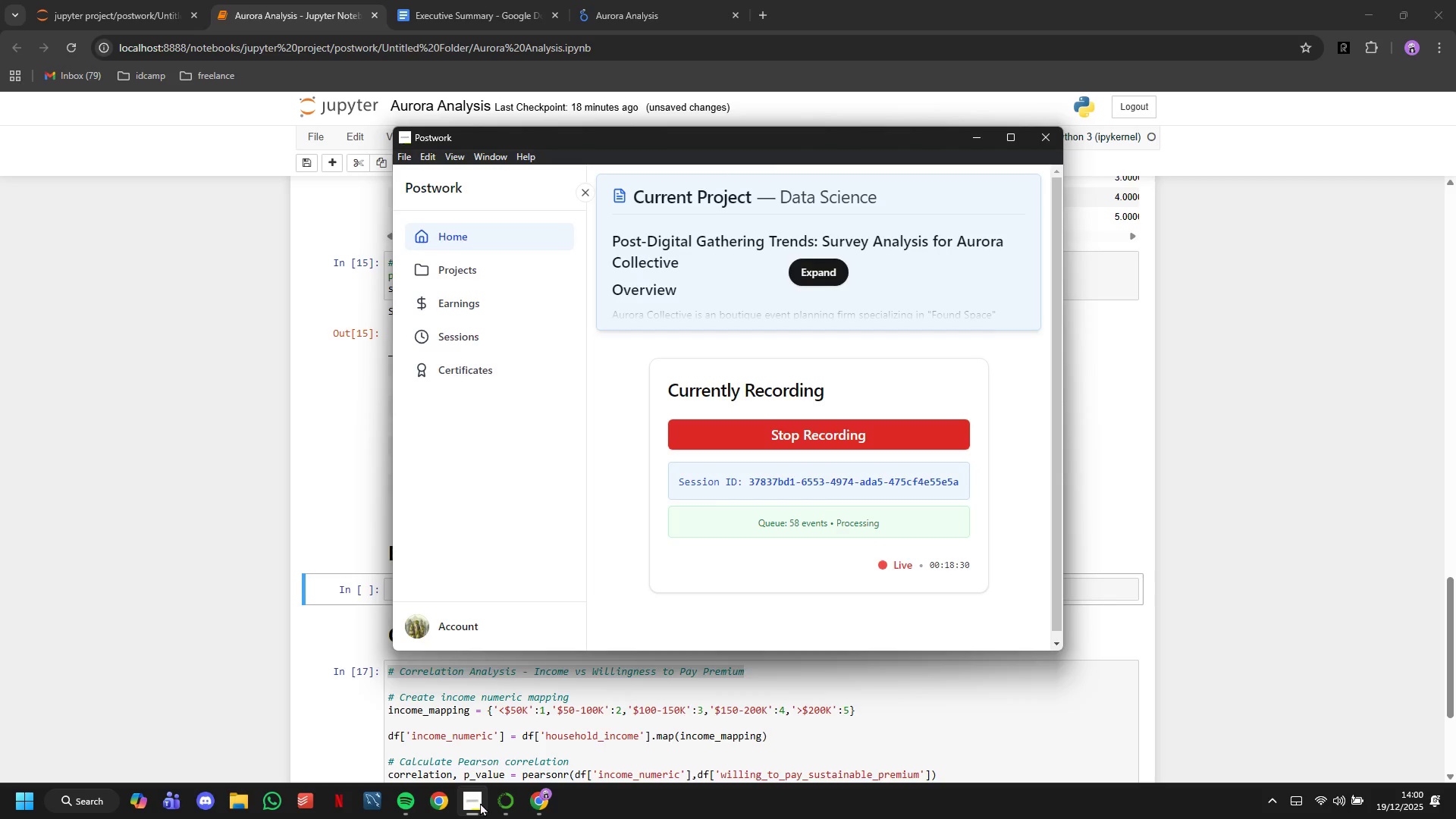 
left_click([480, 802])
 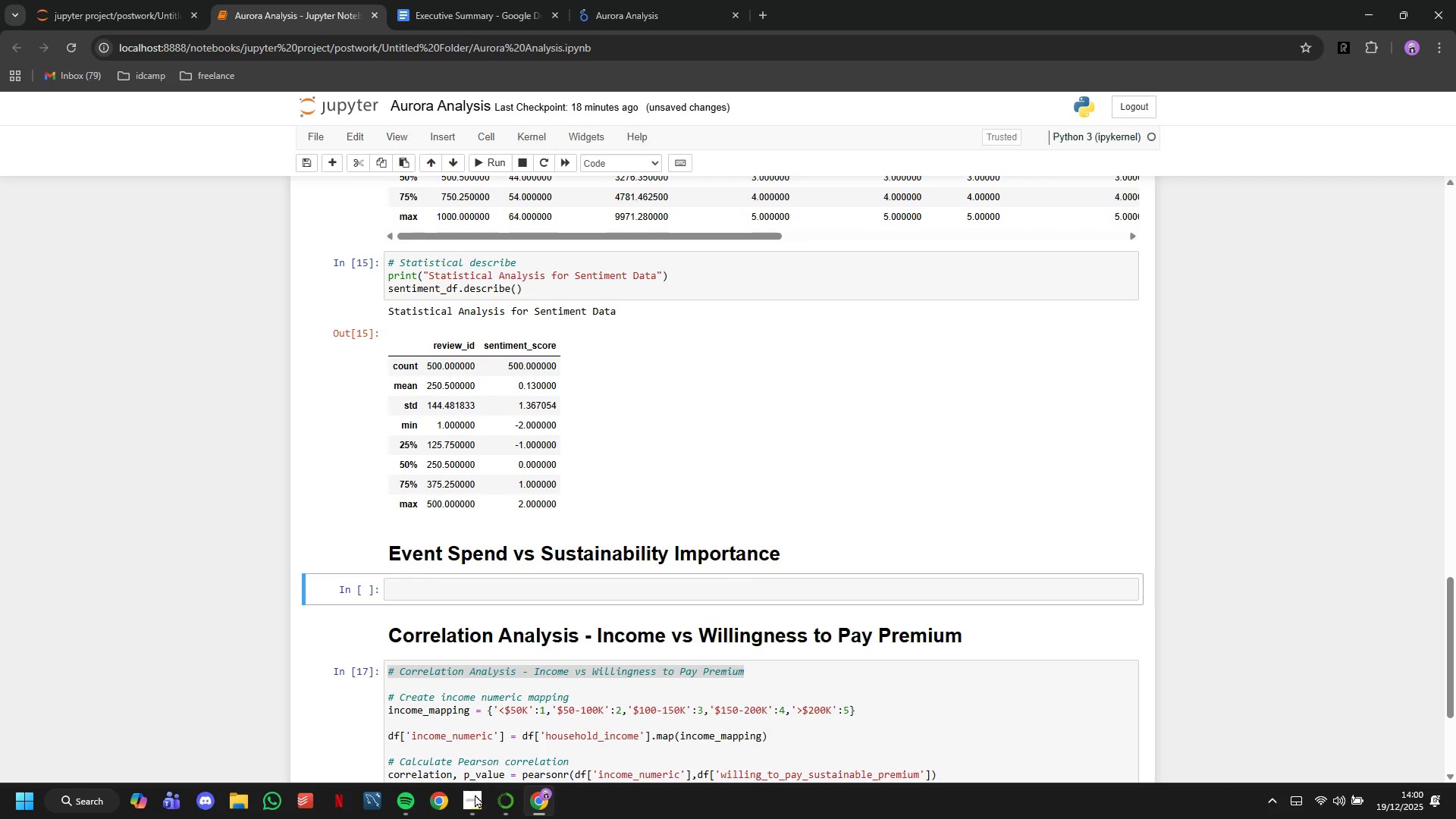 
left_click([419, 579])
 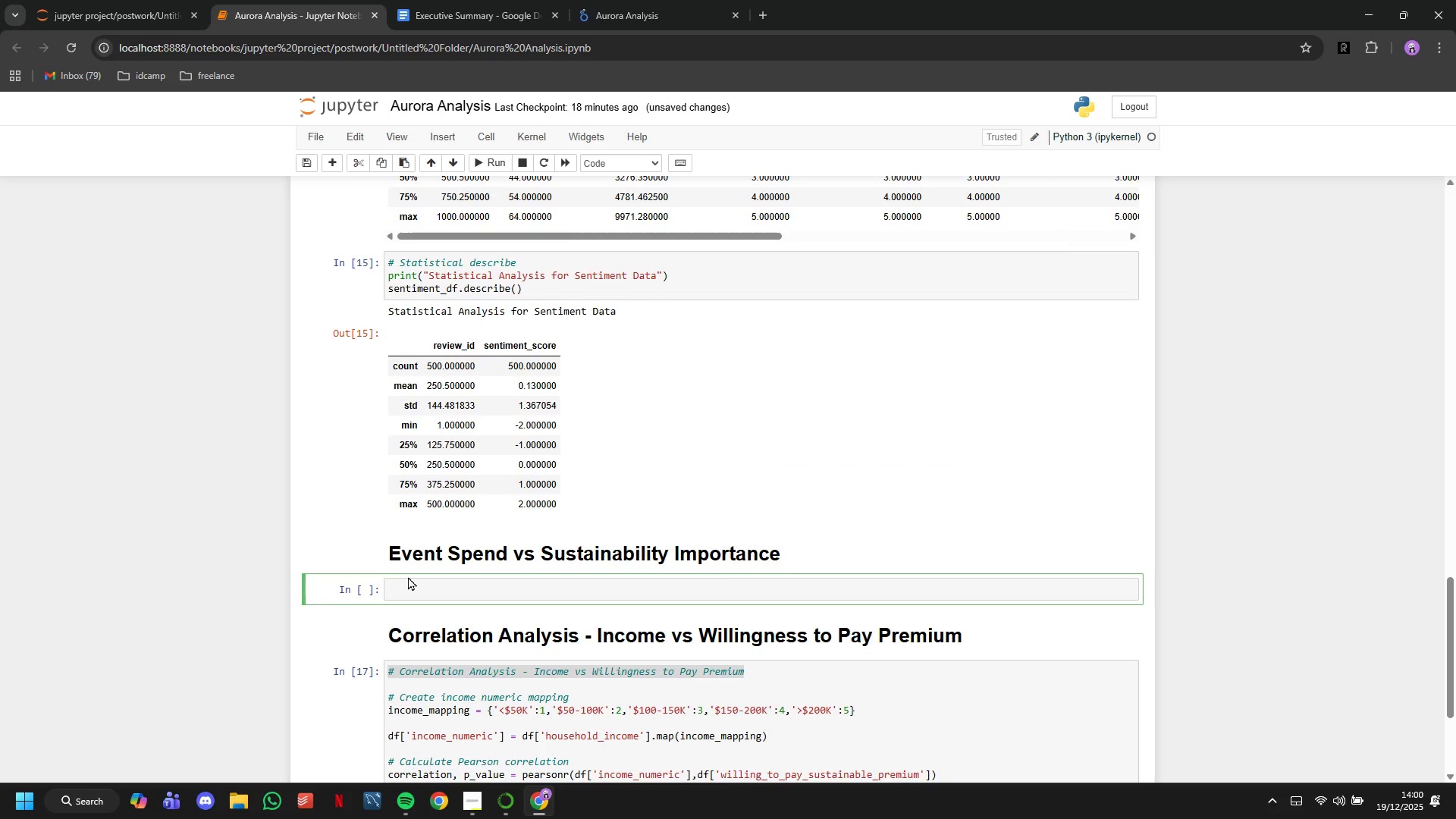 
wait(5.2)
 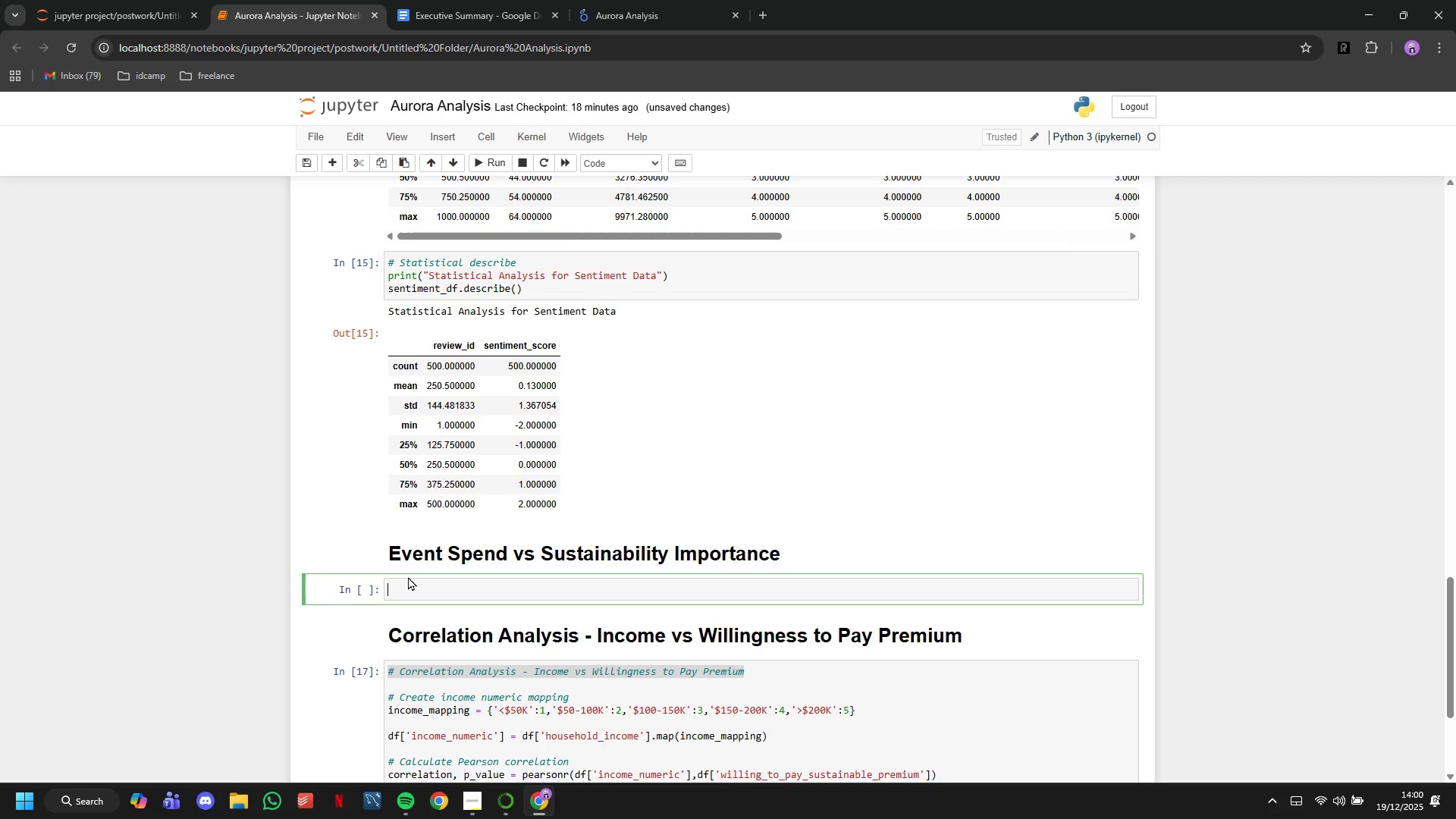 
type(print(f"")
 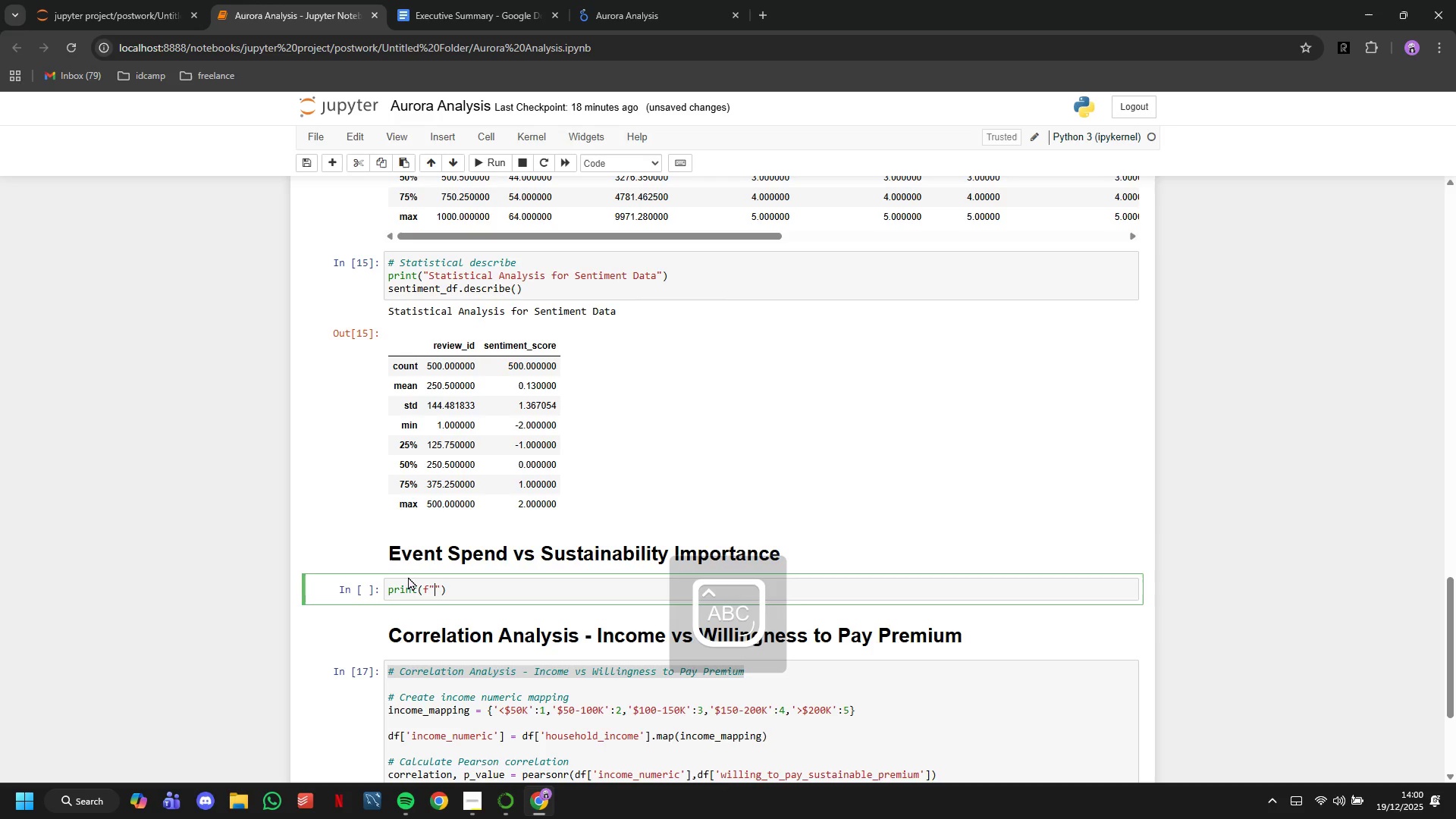 
 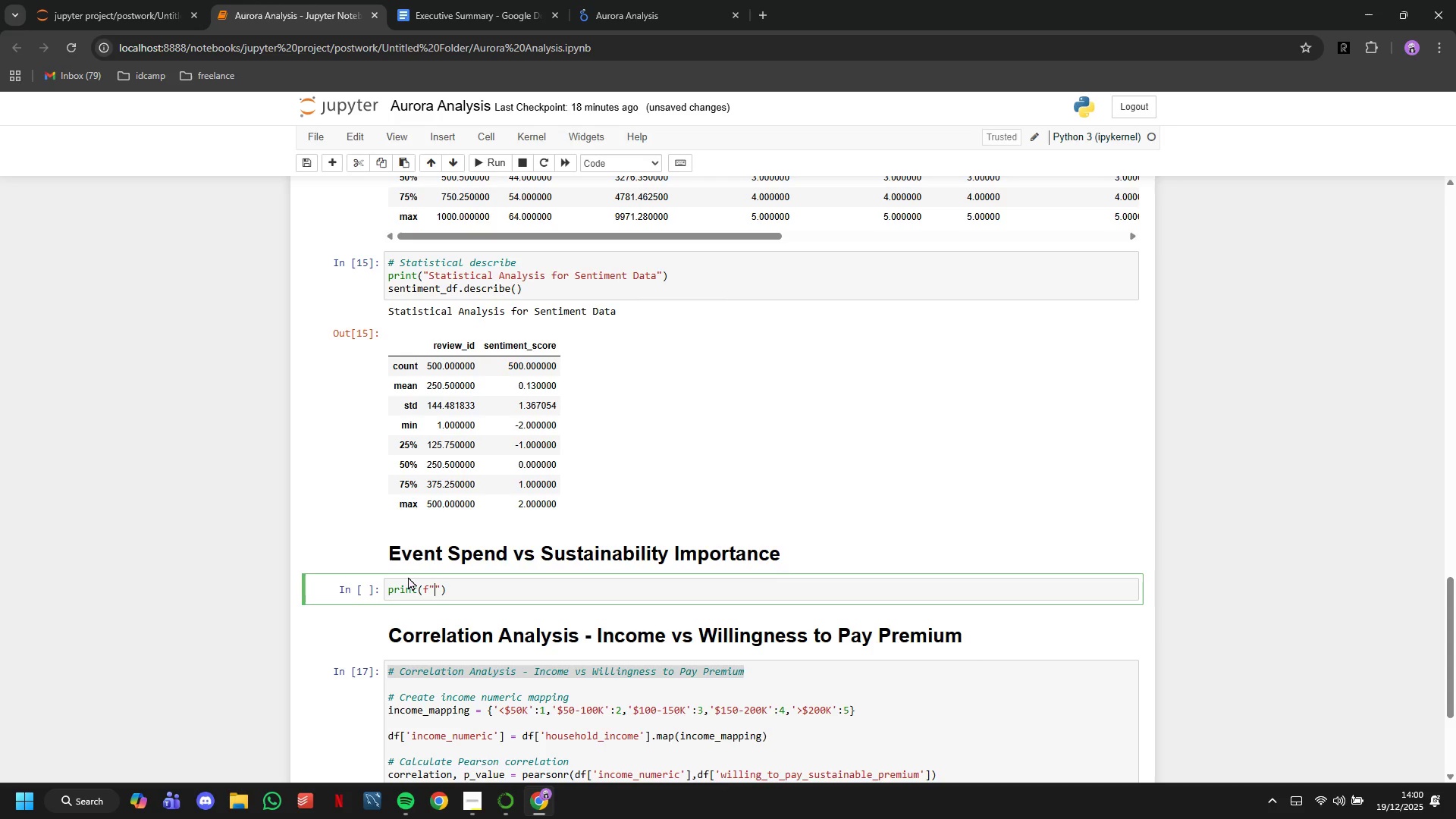 
key(ArrowLeft)
 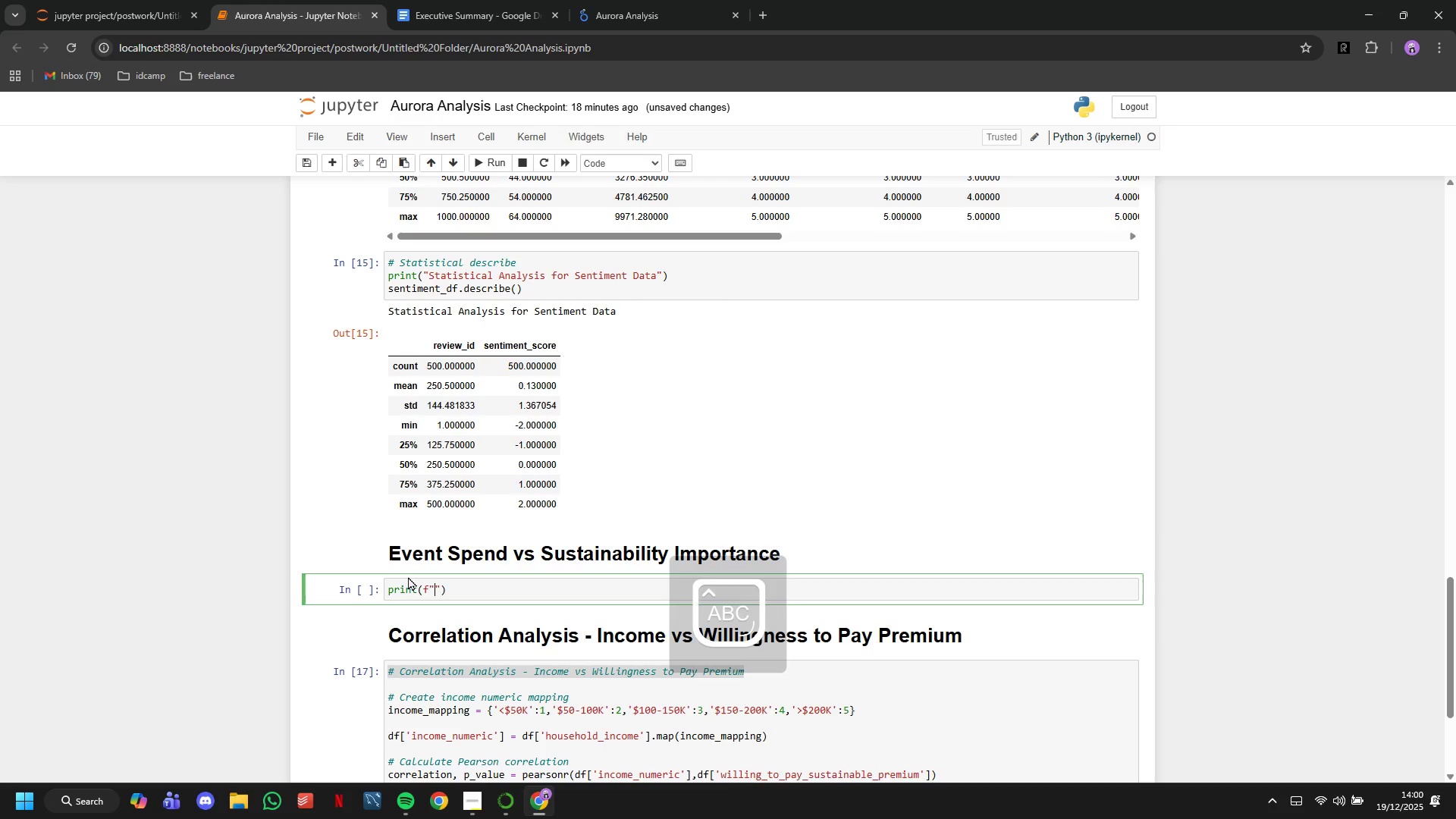 
type(Mean Event Spend: $)
 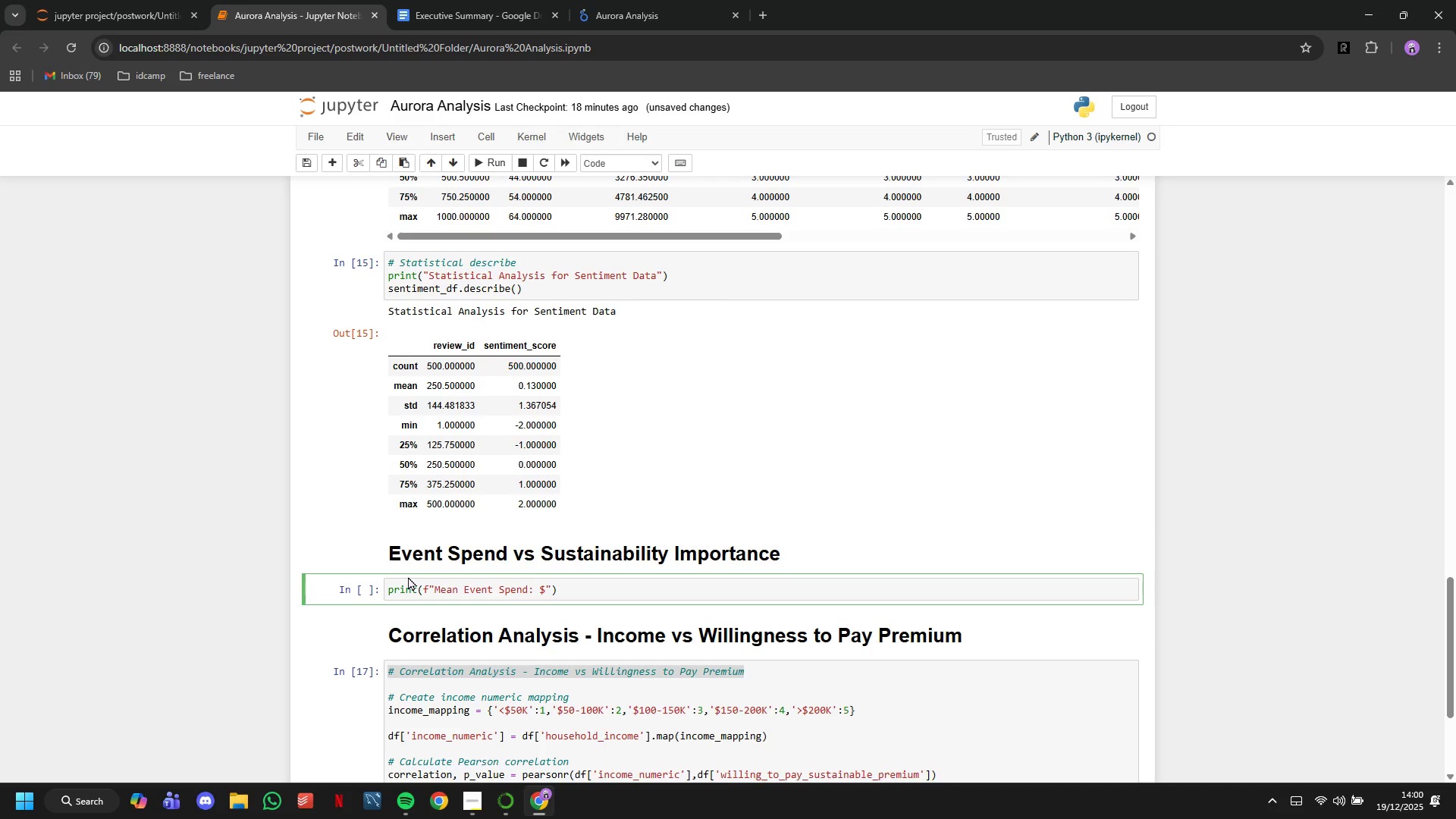 
key(ArrowRight)
 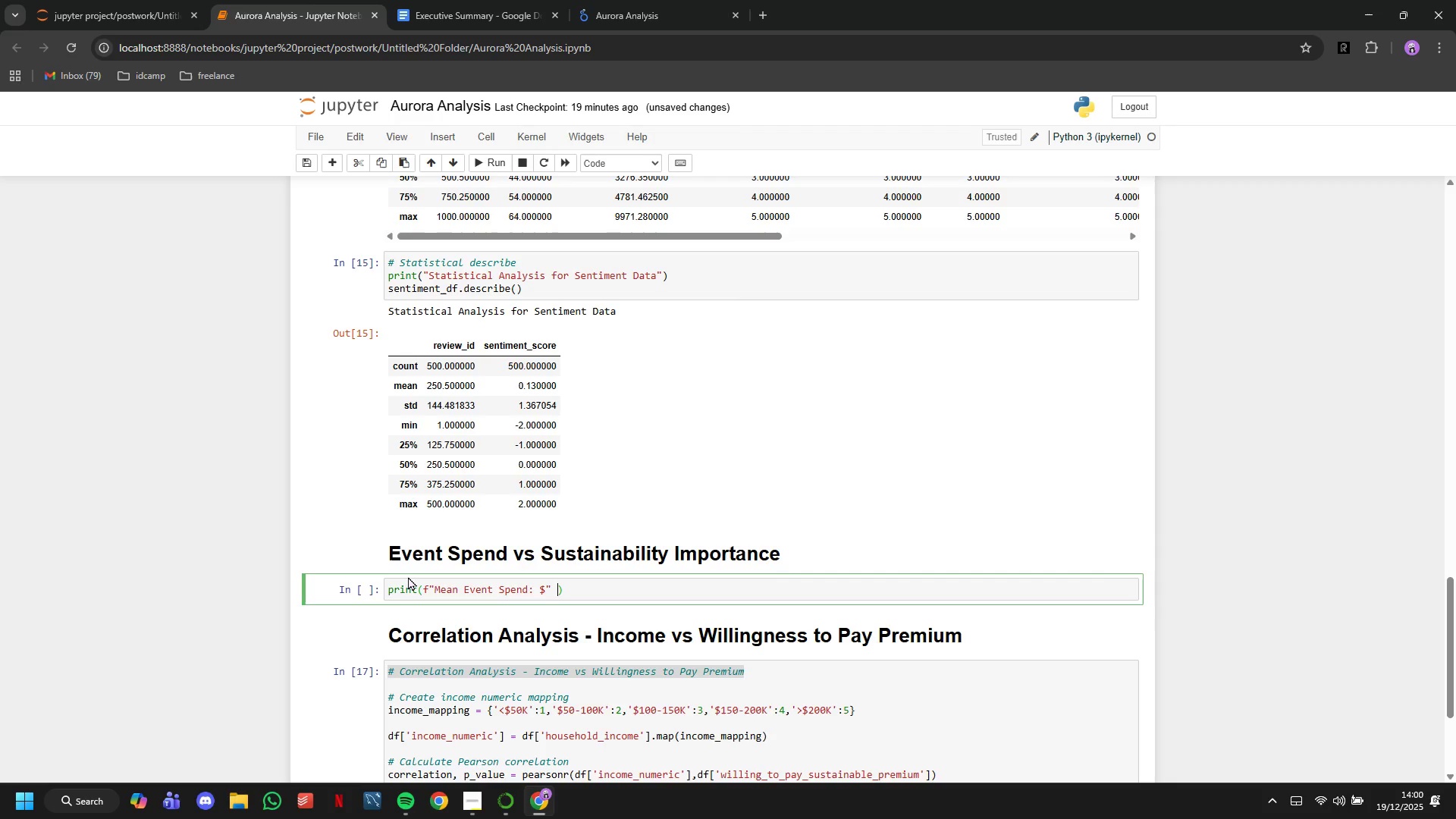 
type( {df['event_spend_preper)
key(Backspace)
key(Backspace)
key(Backspace)
type(ferance)
 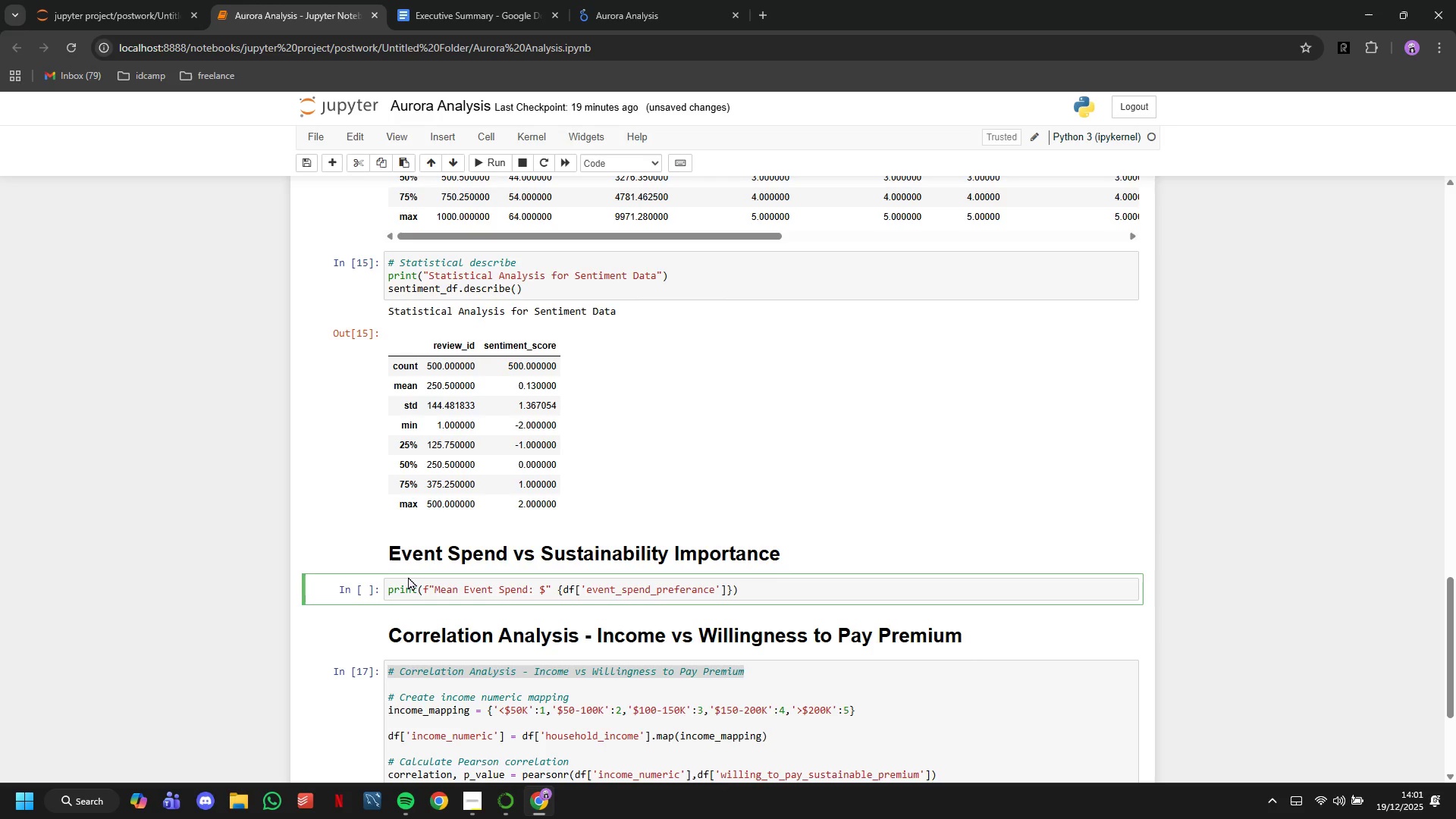 
key(ArrowRight)
 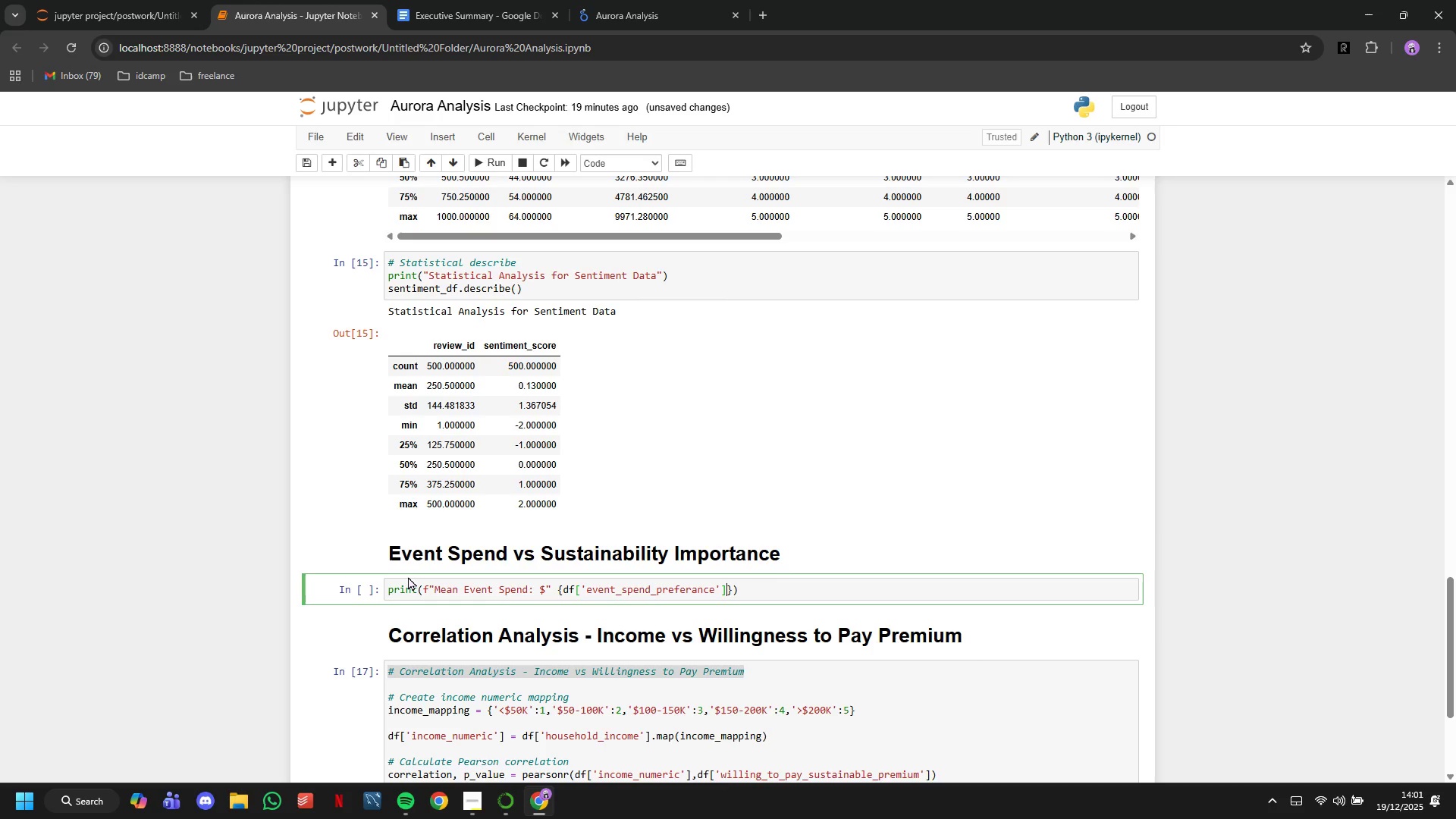 
key(ArrowRight)
 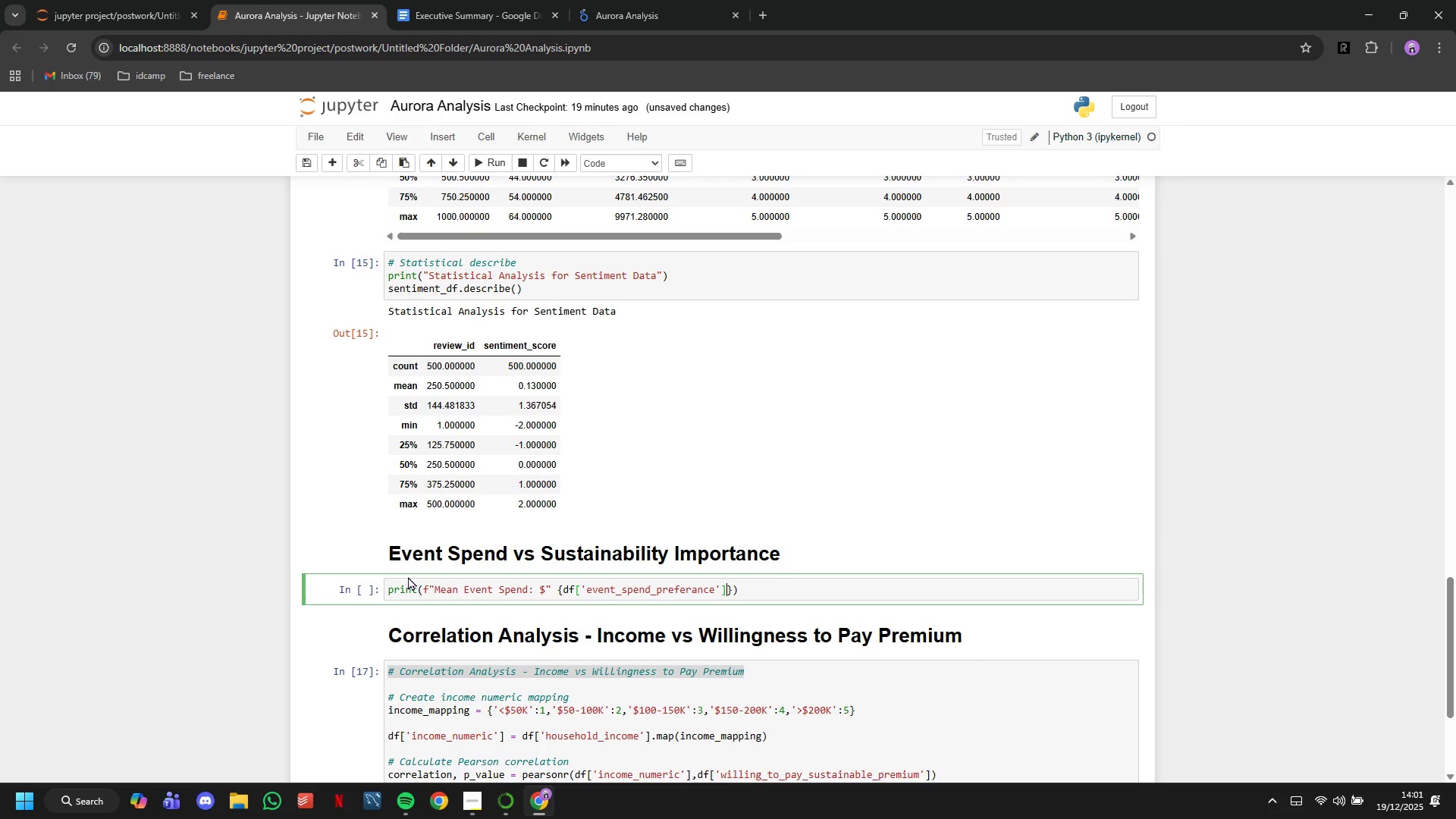 
type(.mean()
 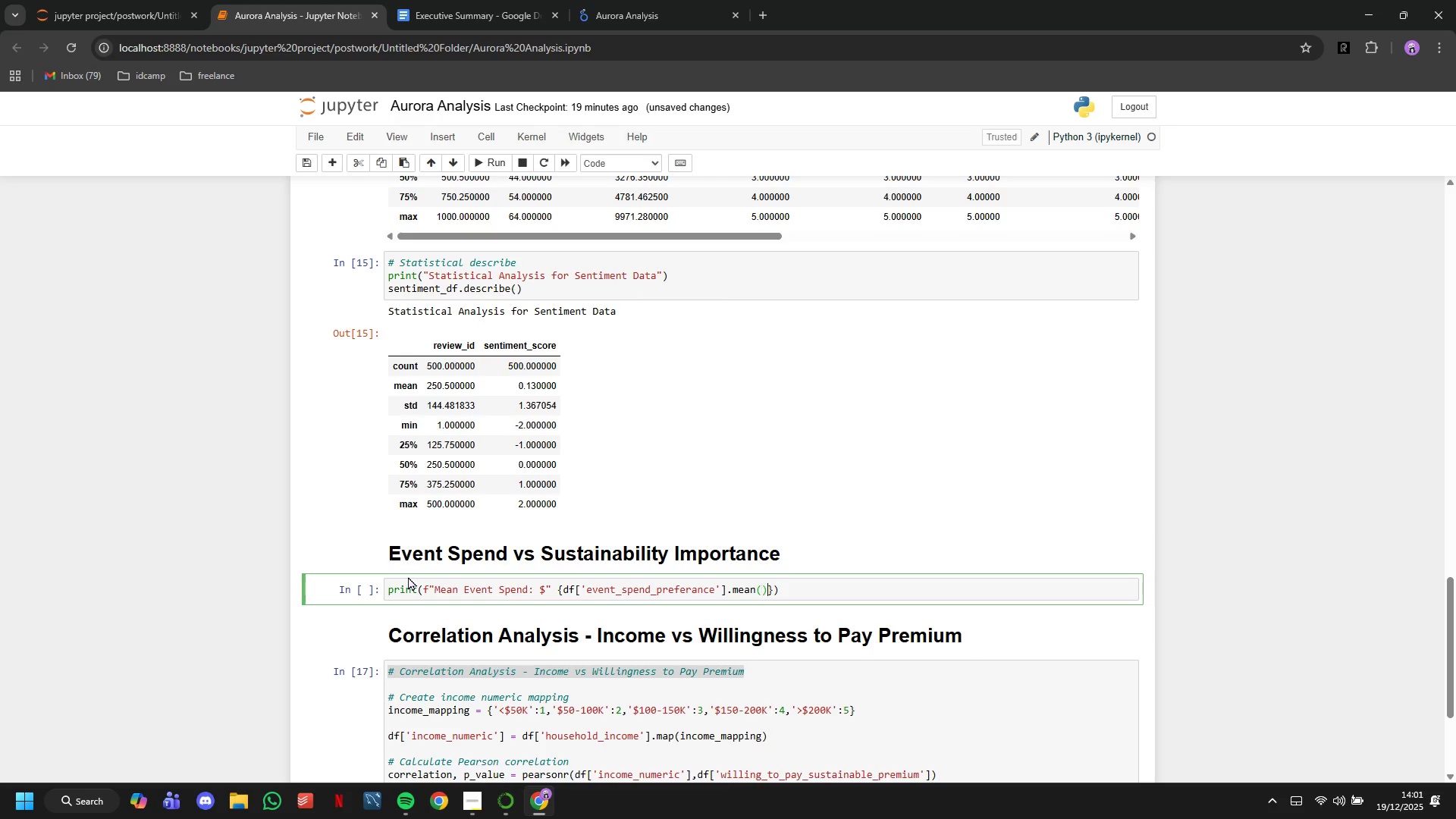 
key(ArrowRight)
 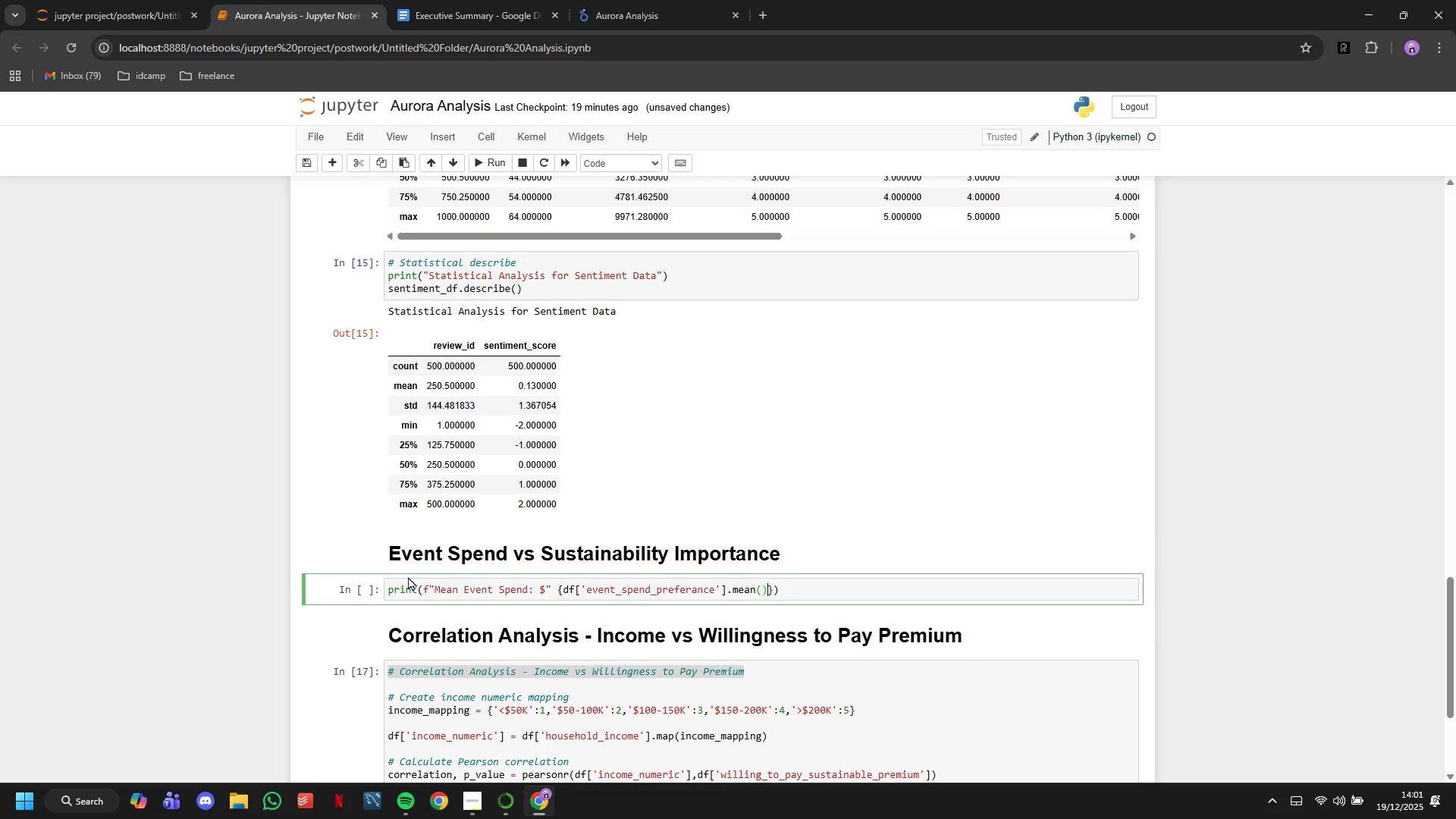 
key(Shift+Semicolon)
 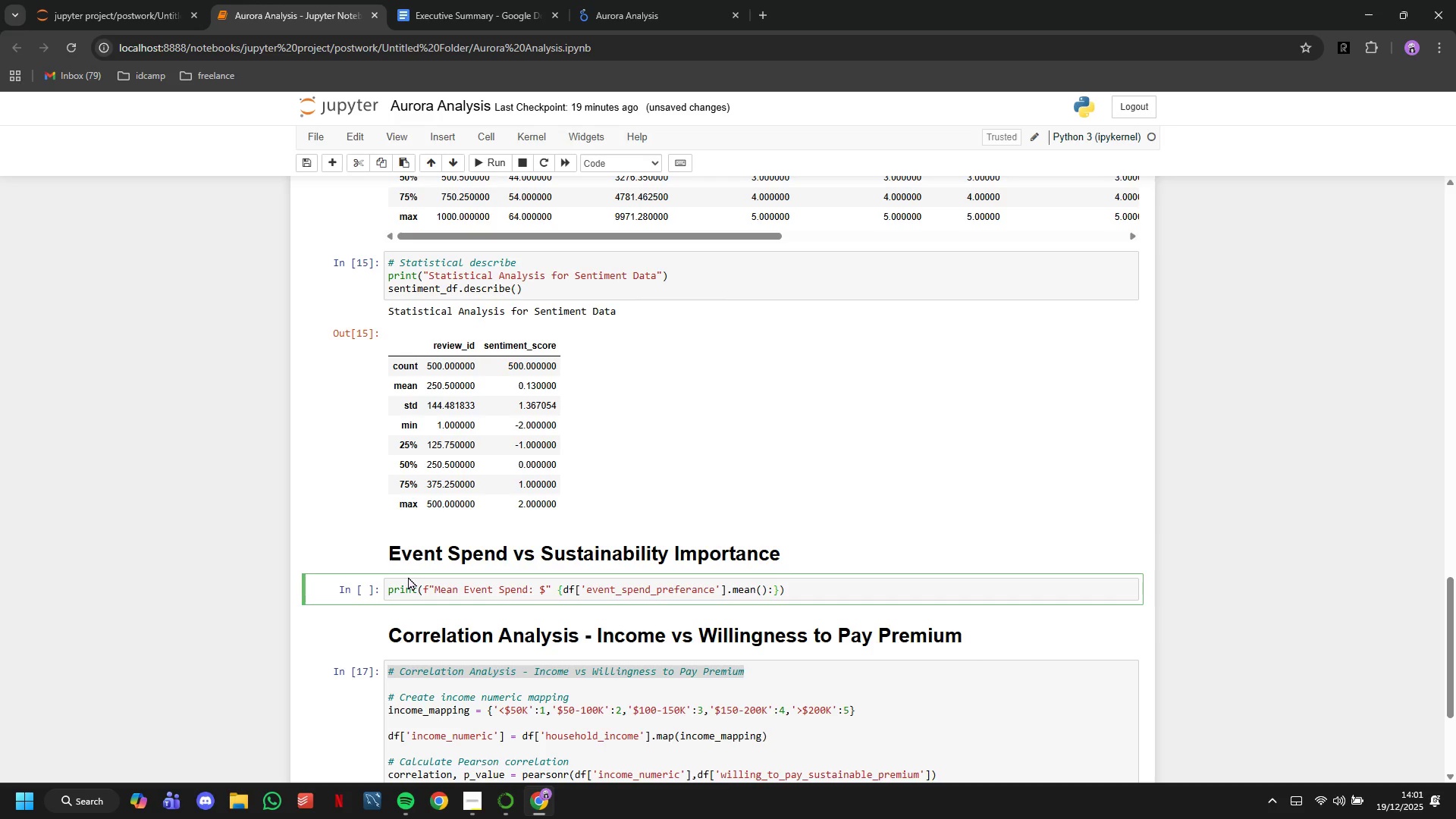 
key(Comma)
 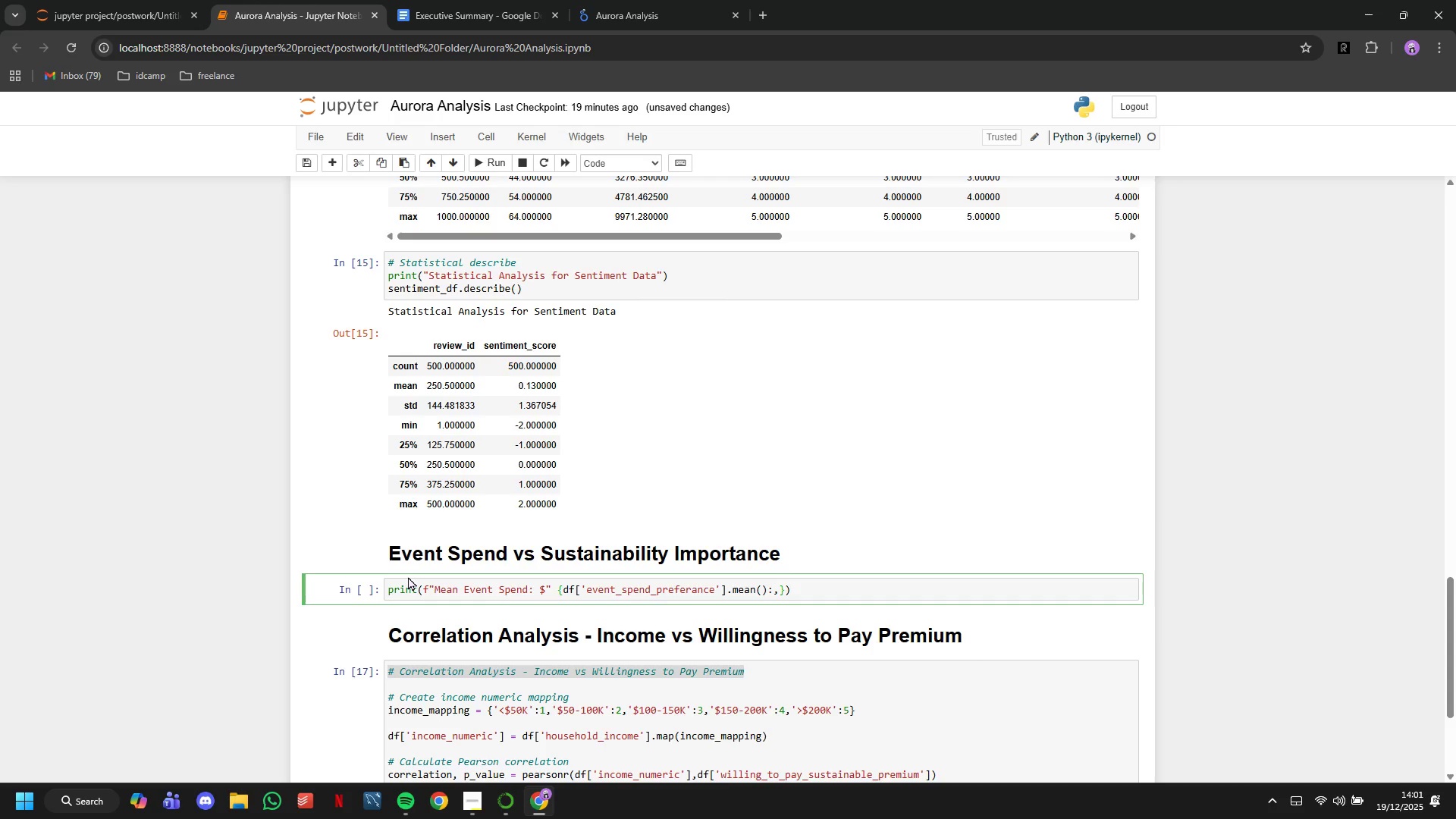 
type(.2f)
 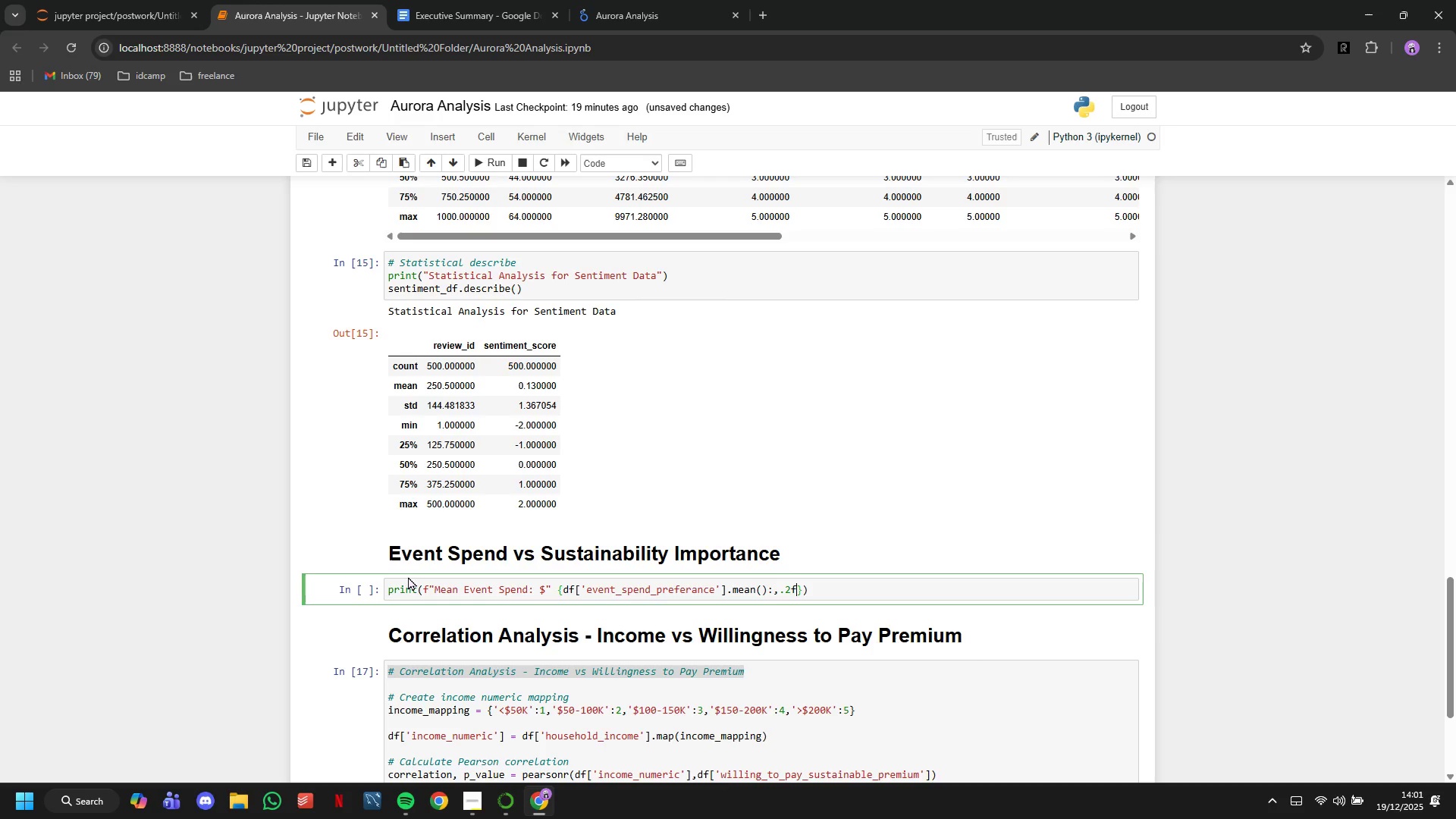 
key(ArrowRight)
 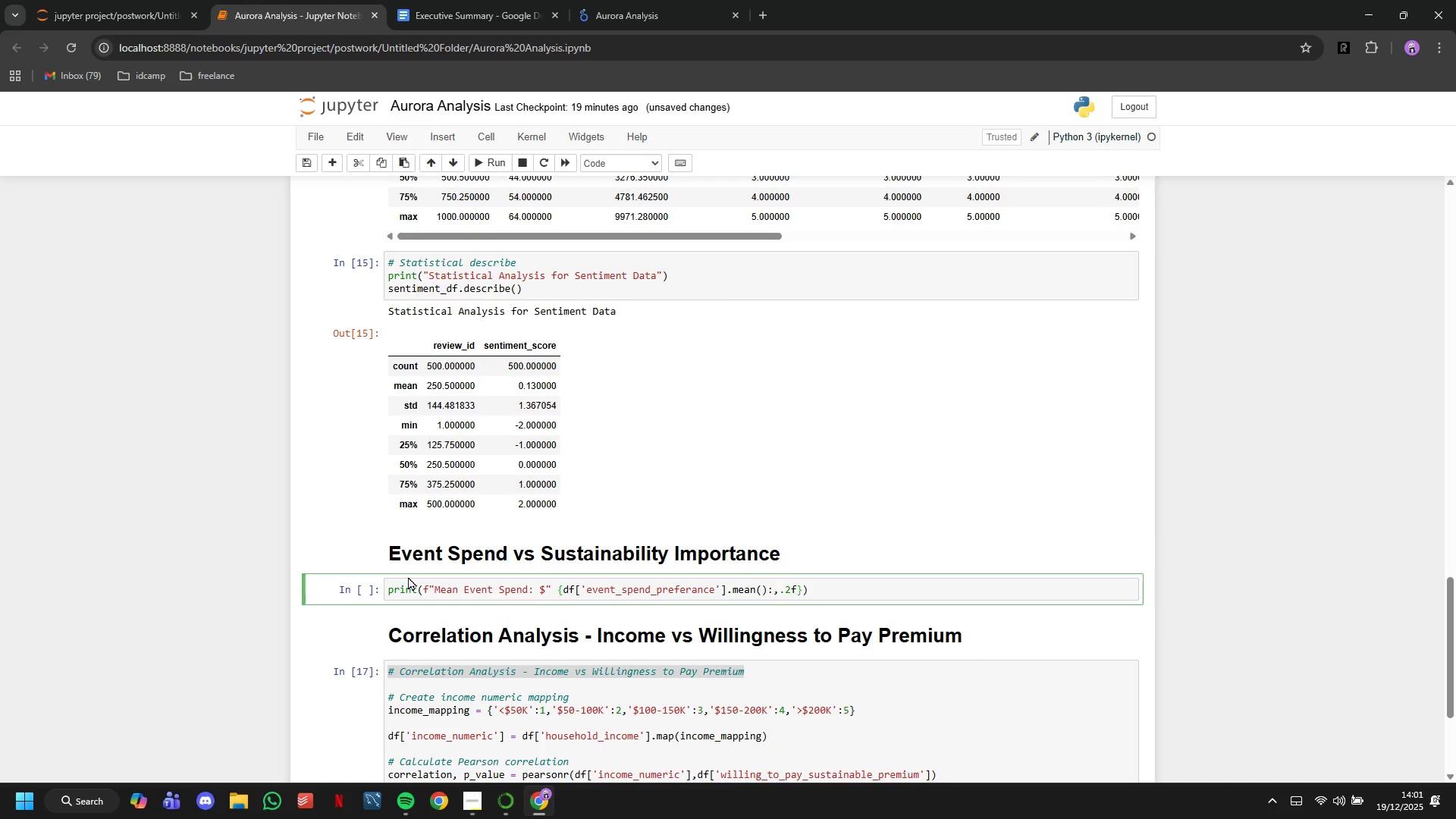 
key(Shift+Quote)
 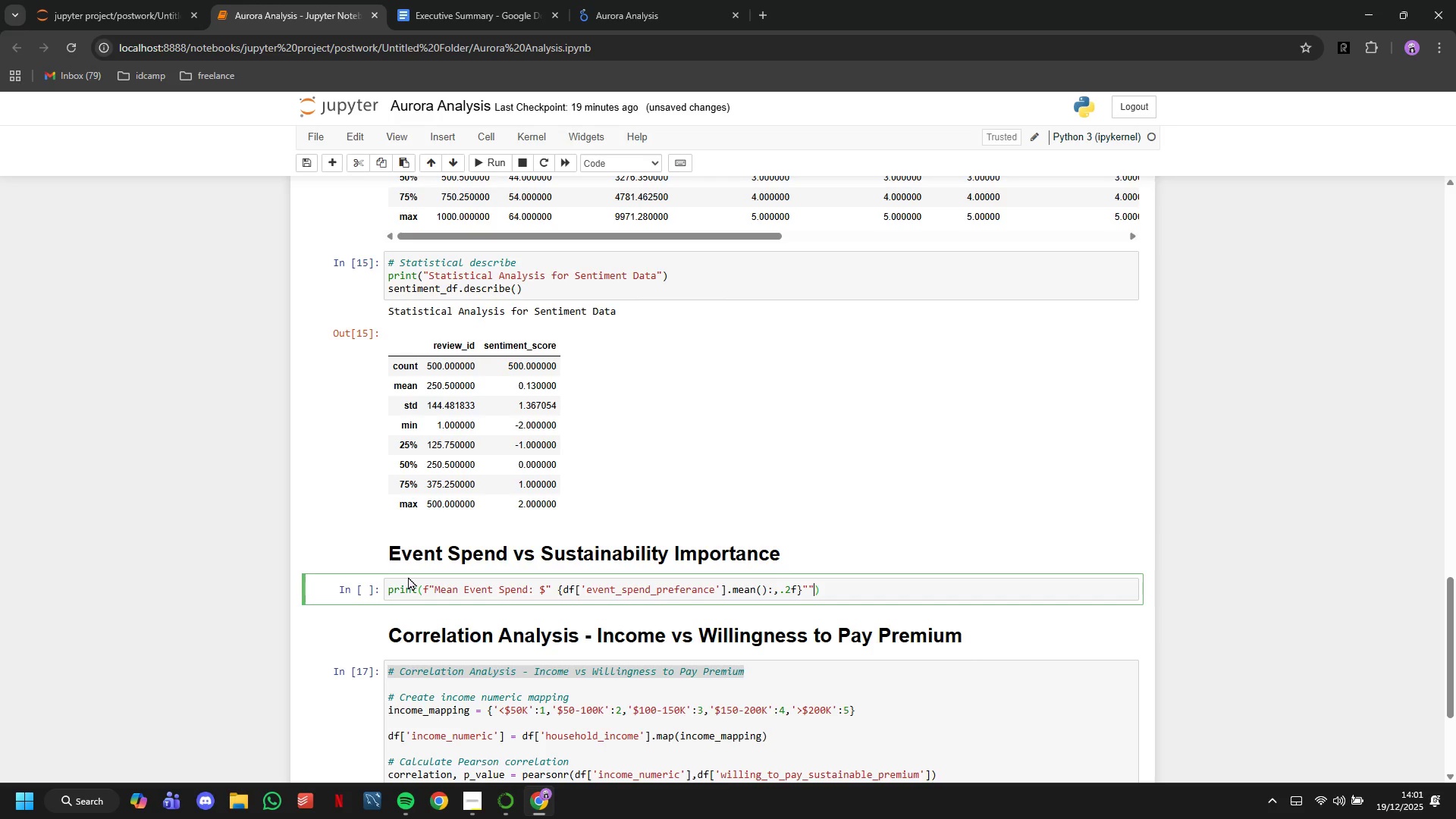 
key(ArrowRight)
 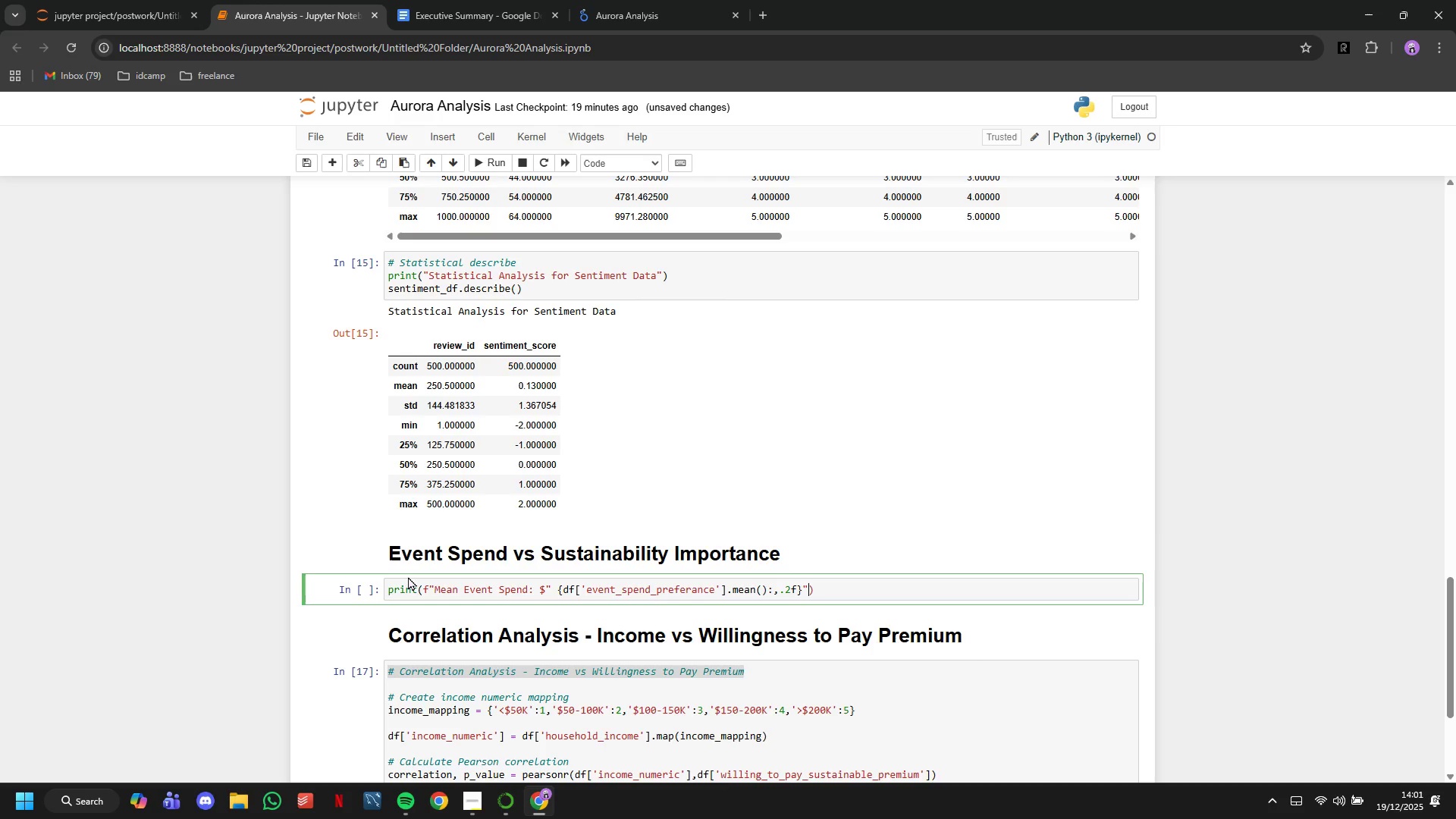 
key(Backspace)
 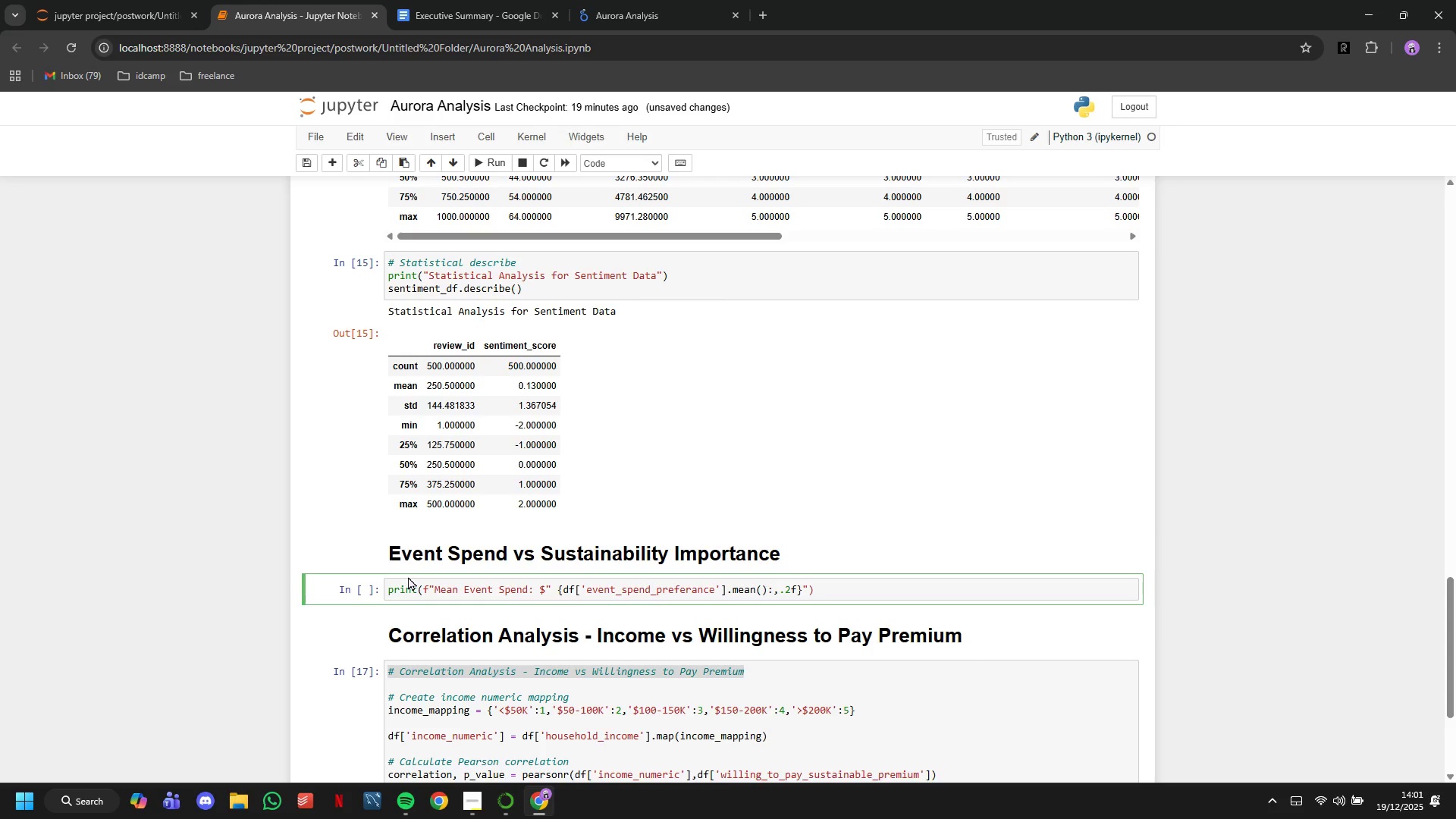 
hold_key(key=ArrowLeft, duration=1.51)
 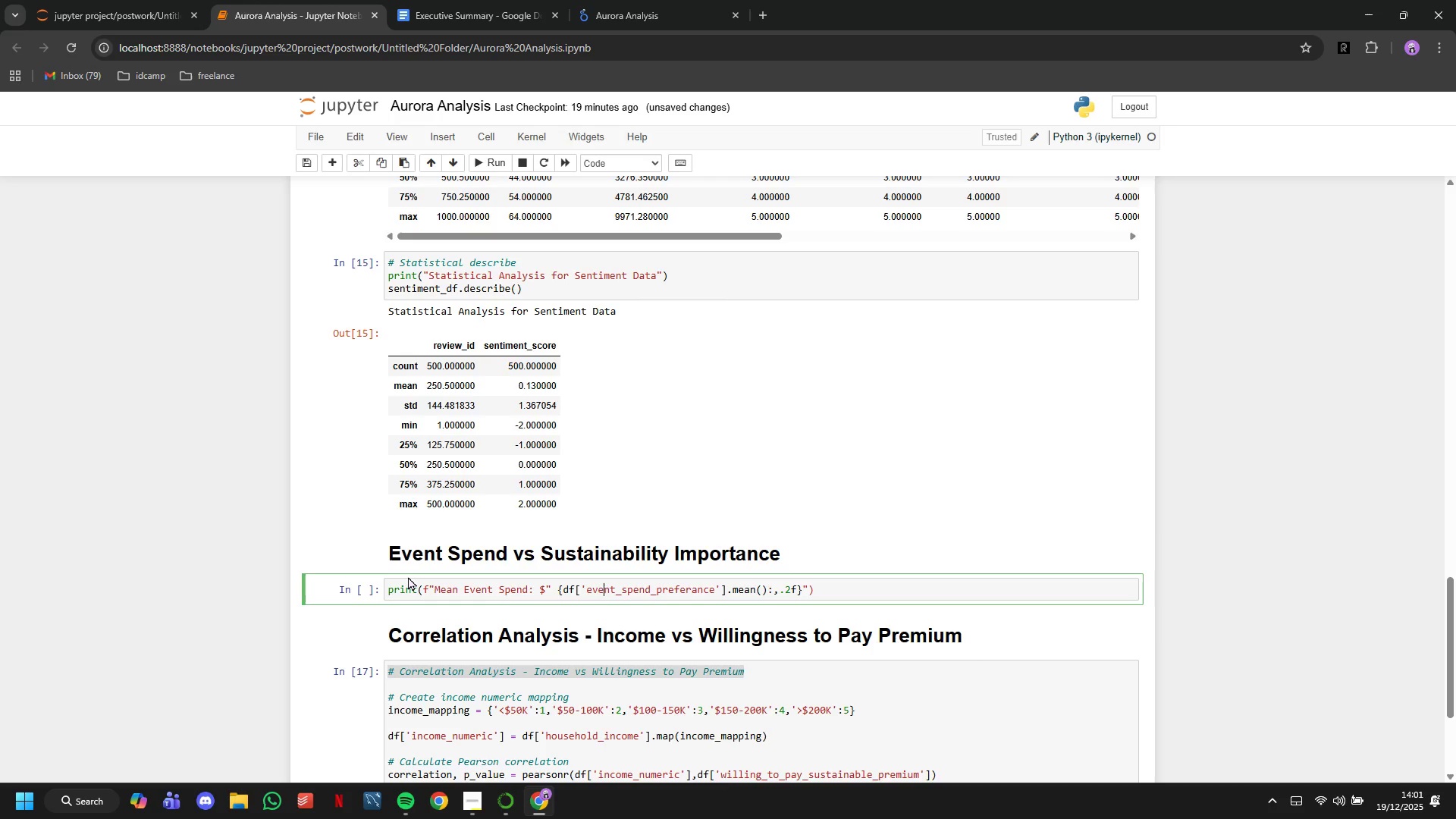 
key(ArrowLeft)
 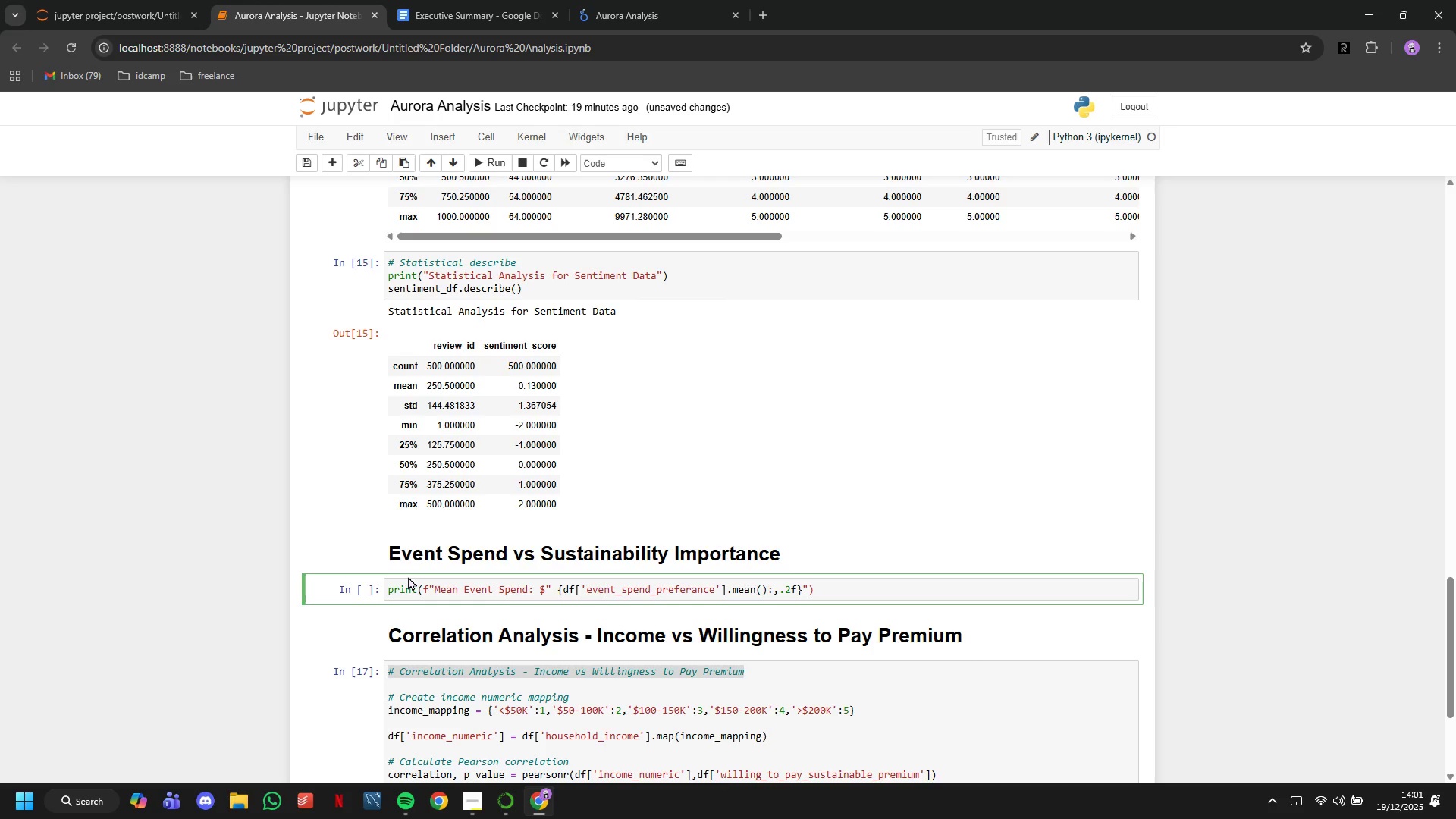 
key(ArrowLeft)
 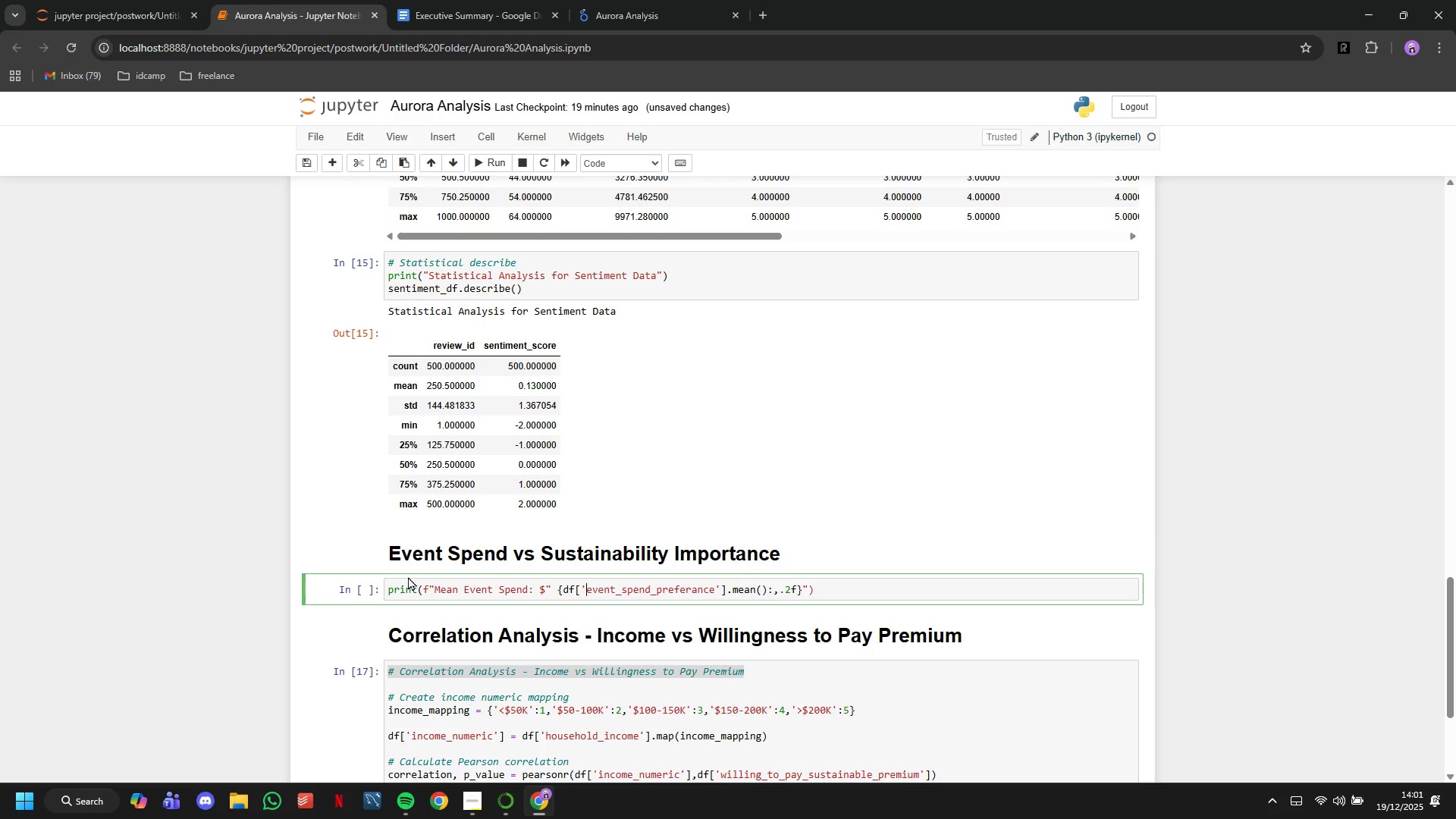 
key(ArrowLeft)
 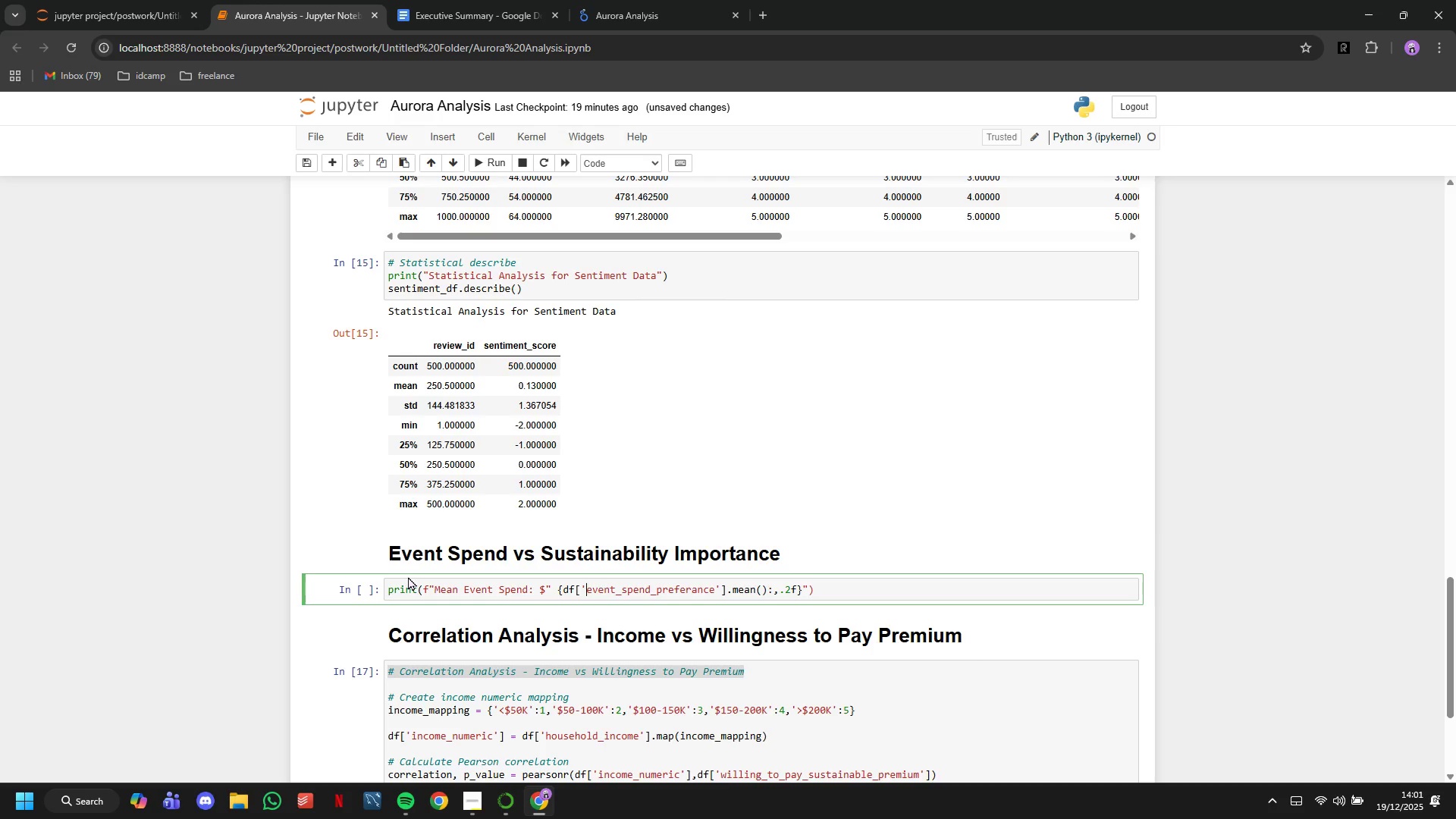 
key(ArrowLeft)
 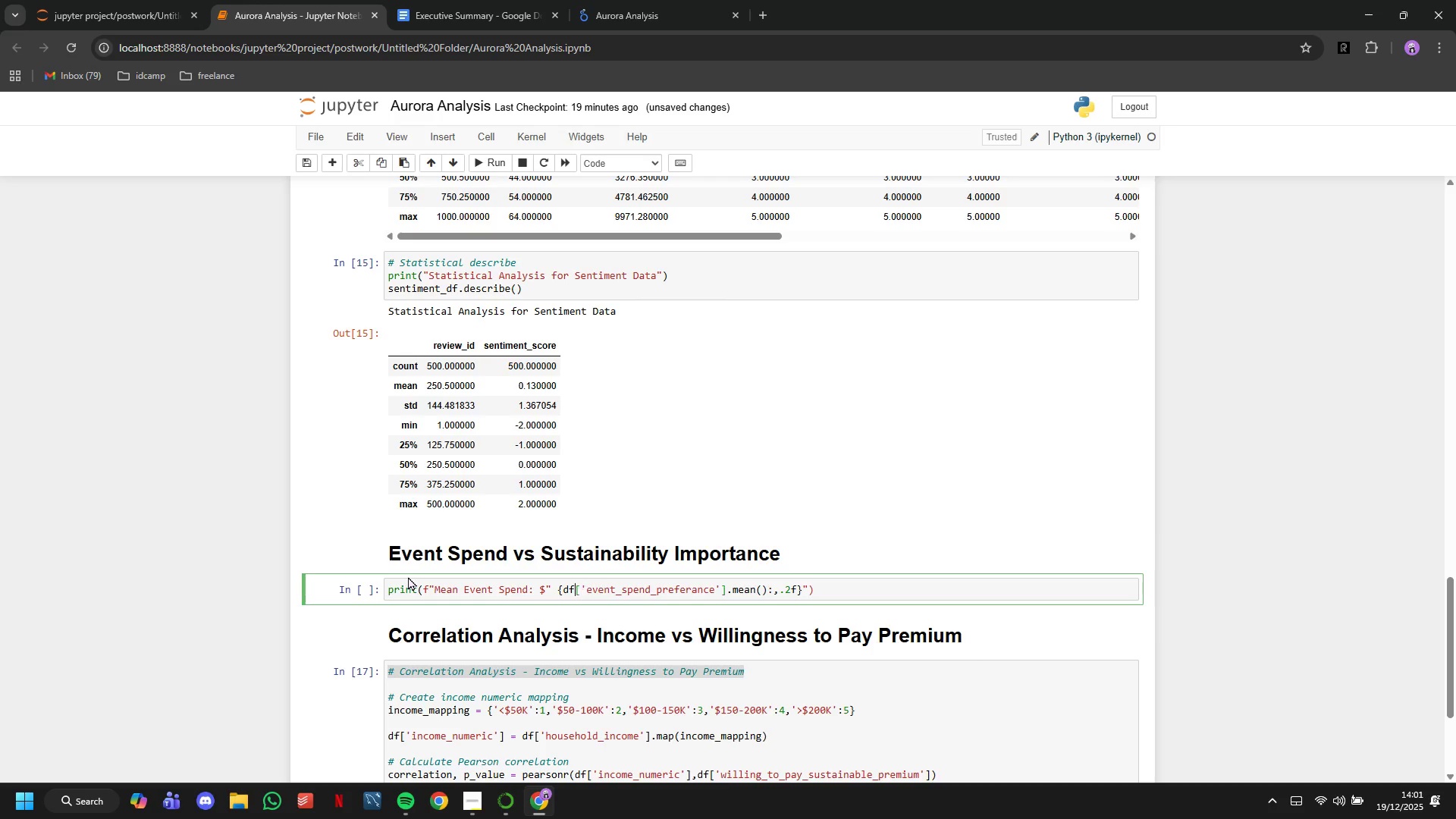 
key(ArrowLeft)
 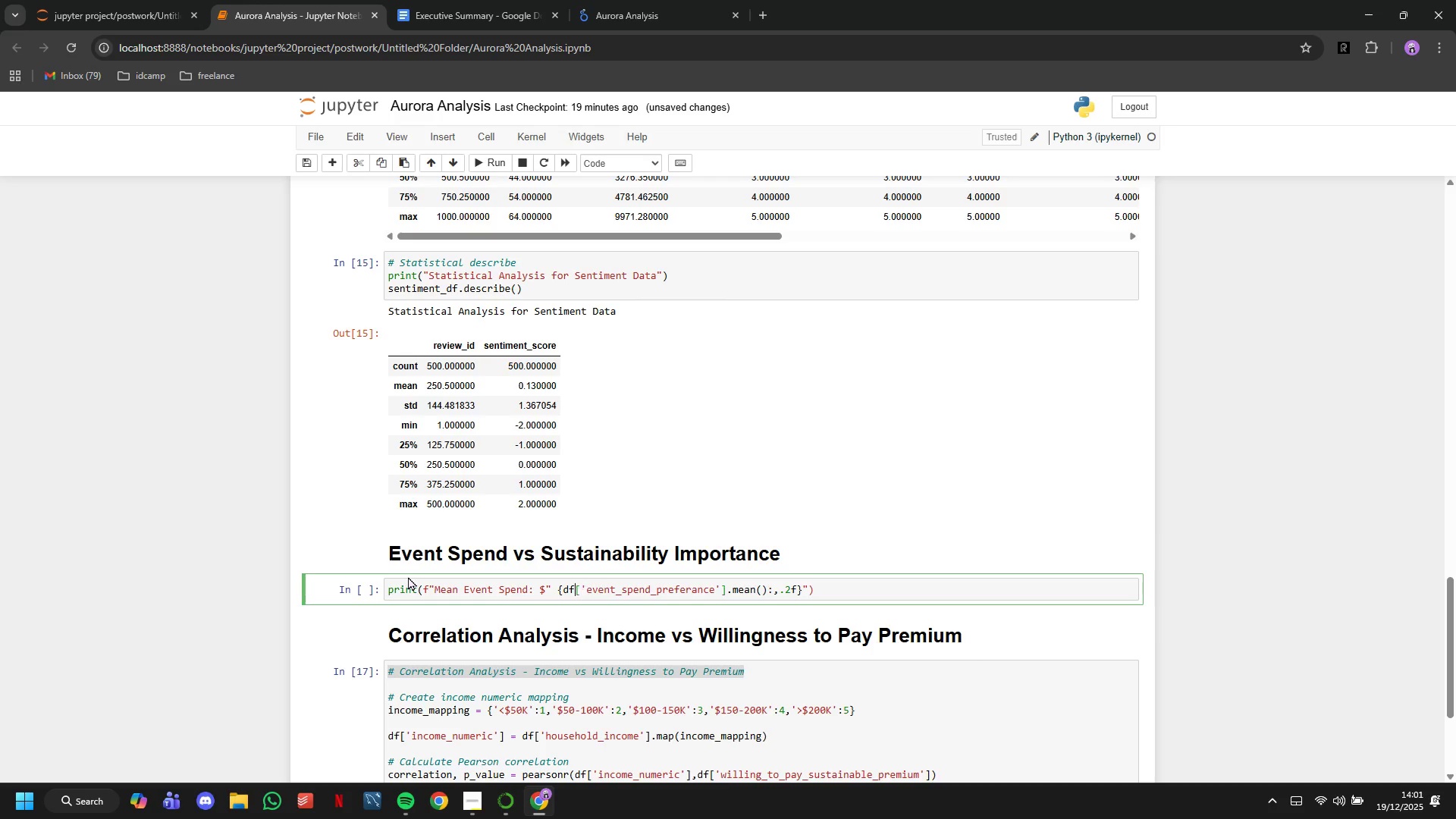 
key(ArrowLeft)
 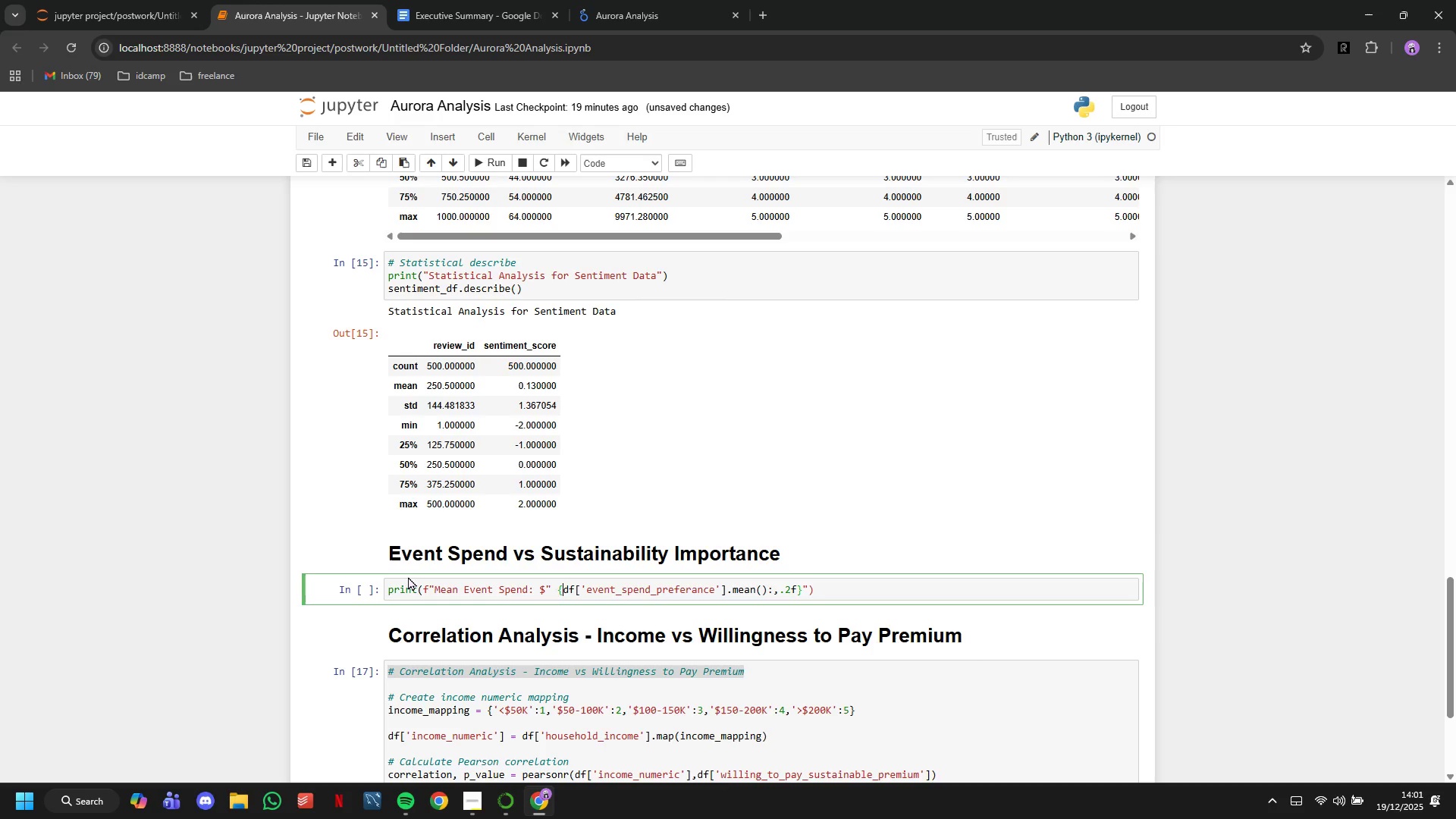 
key(ArrowLeft)
 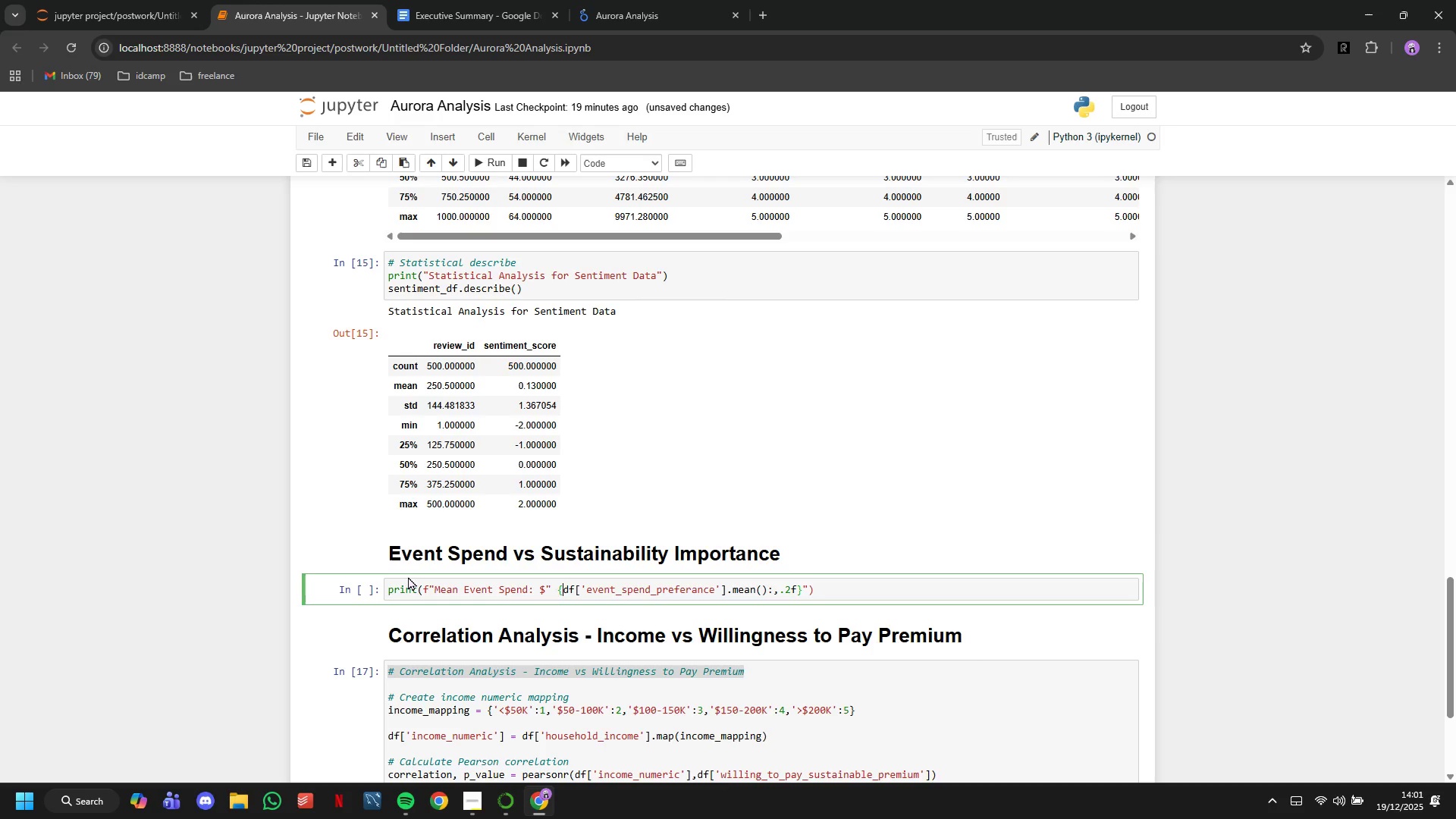 
key(ArrowLeft)
 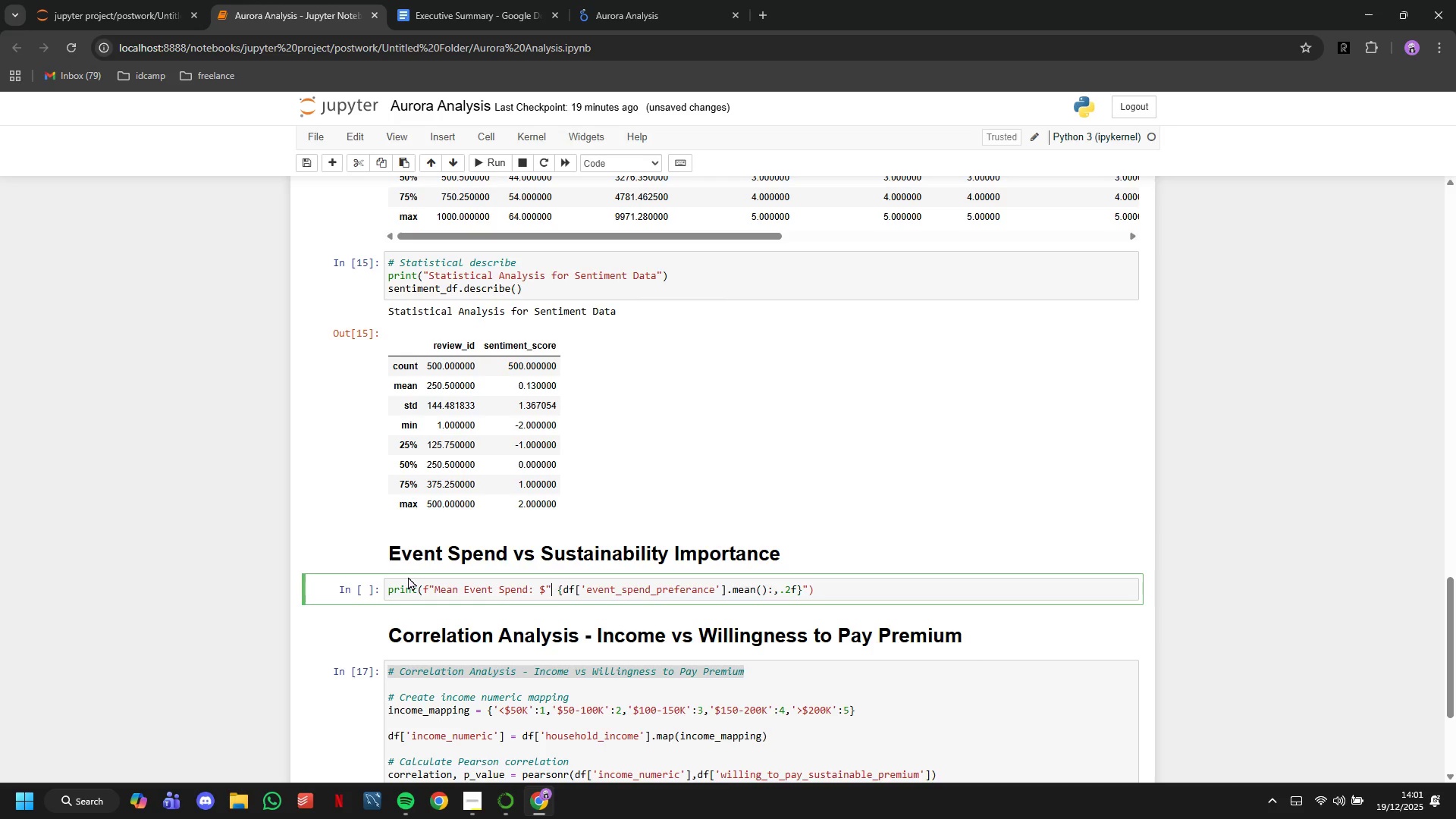 
key(ArrowLeft)
 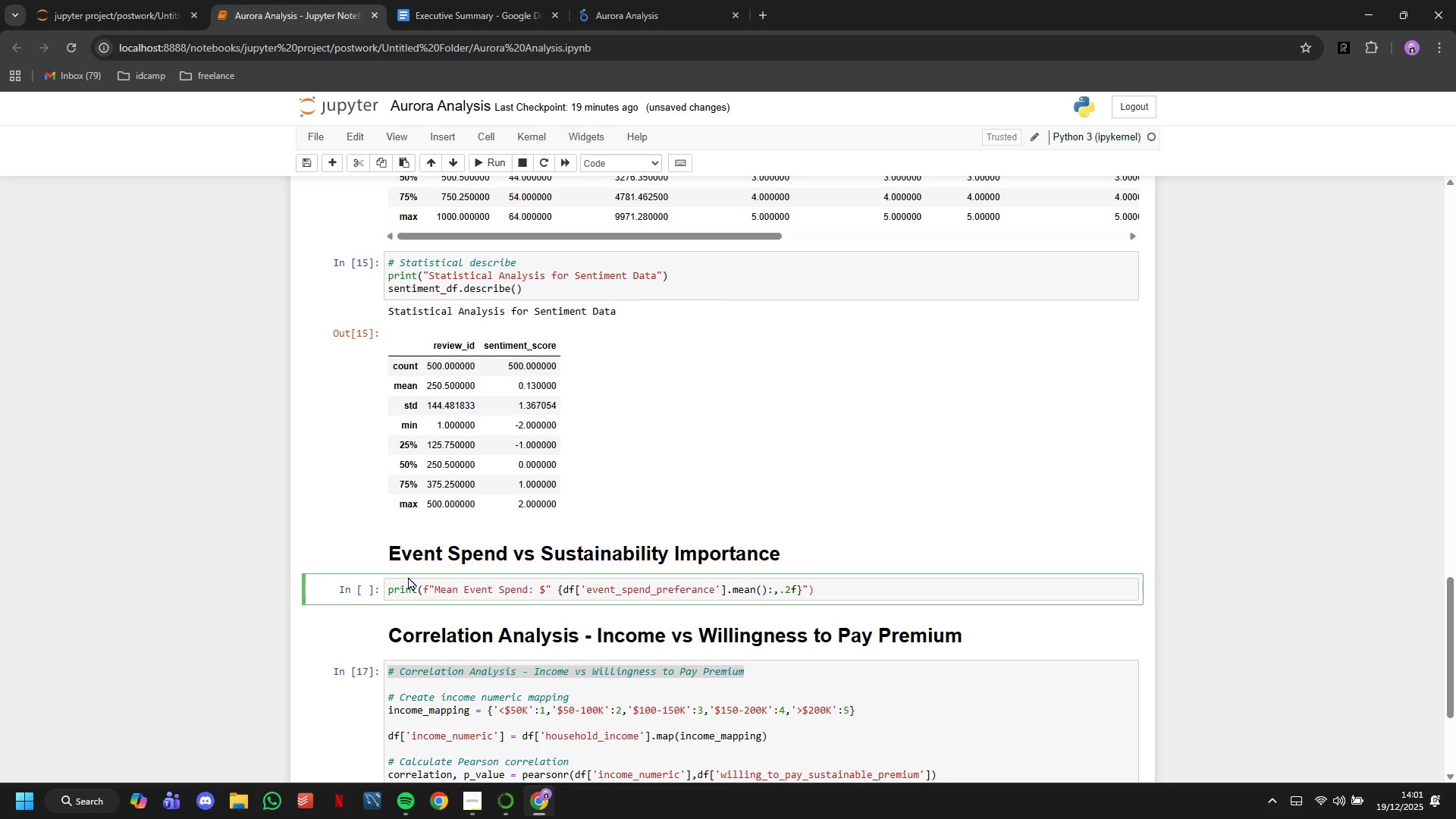 
key(Backspace)
 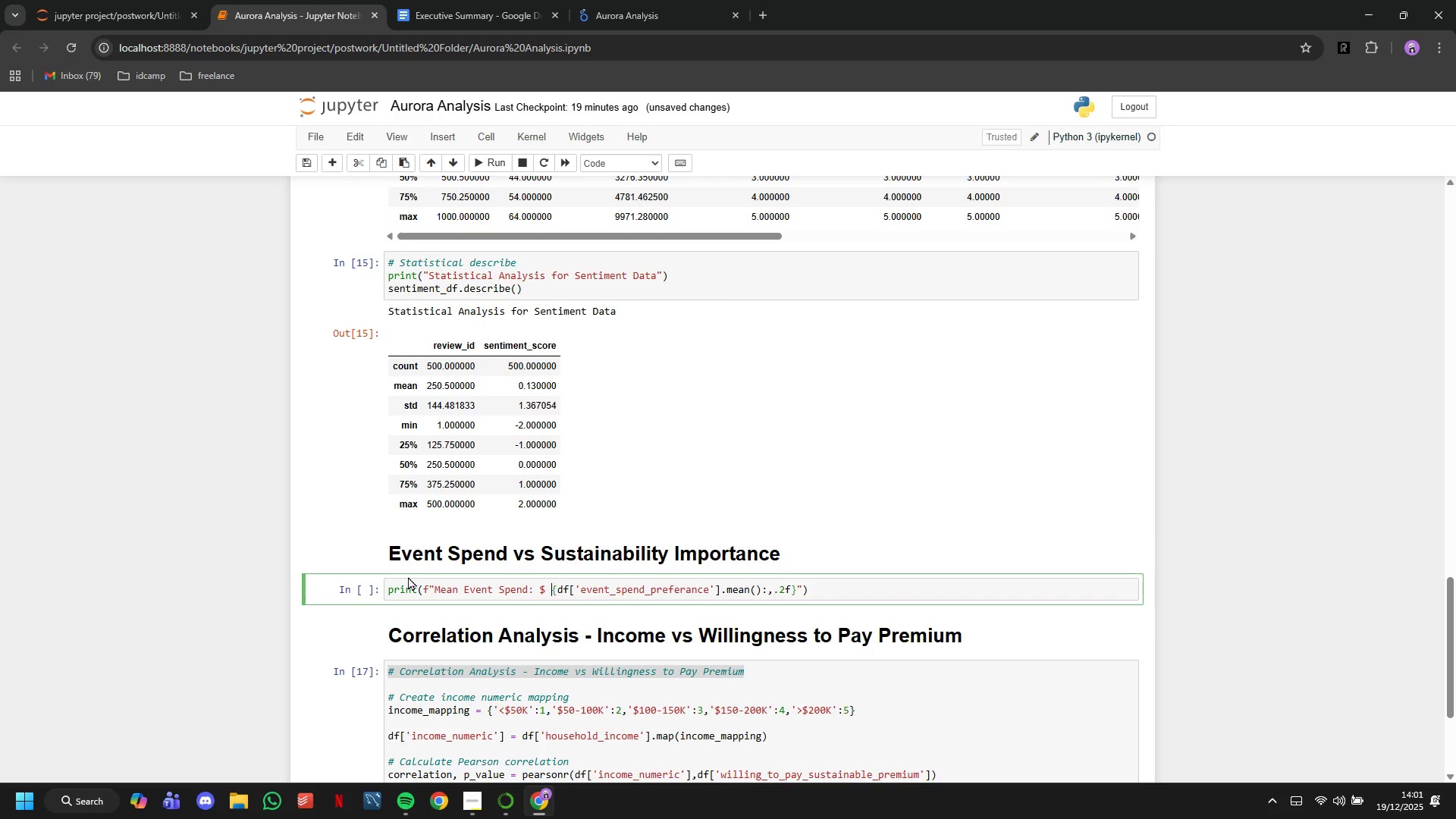 
hold_key(key=ArrowRight, duration=0.39)
 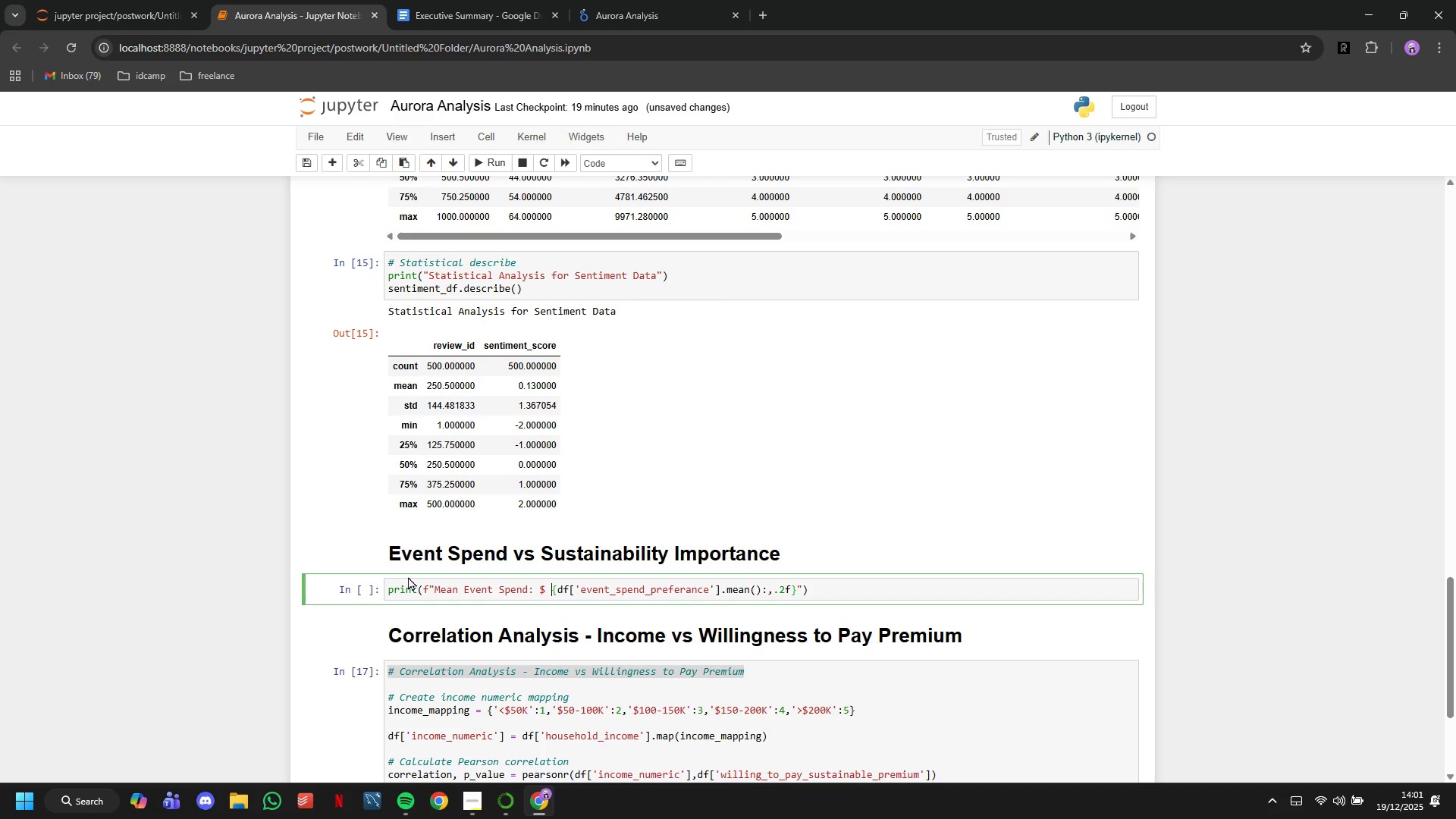 
key(Backspace)
 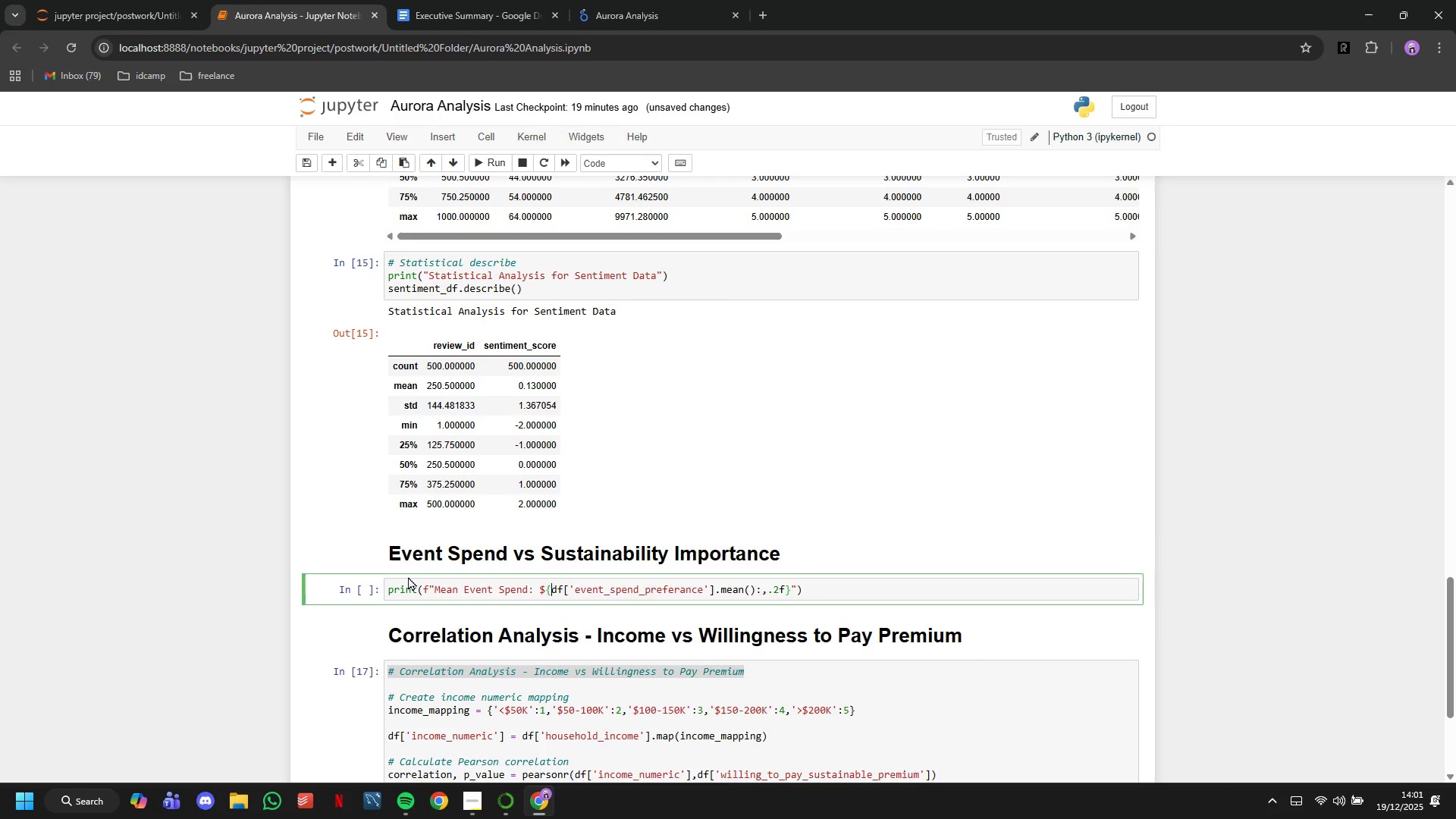 
hold_key(key=ArrowRight, duration=0.55)
 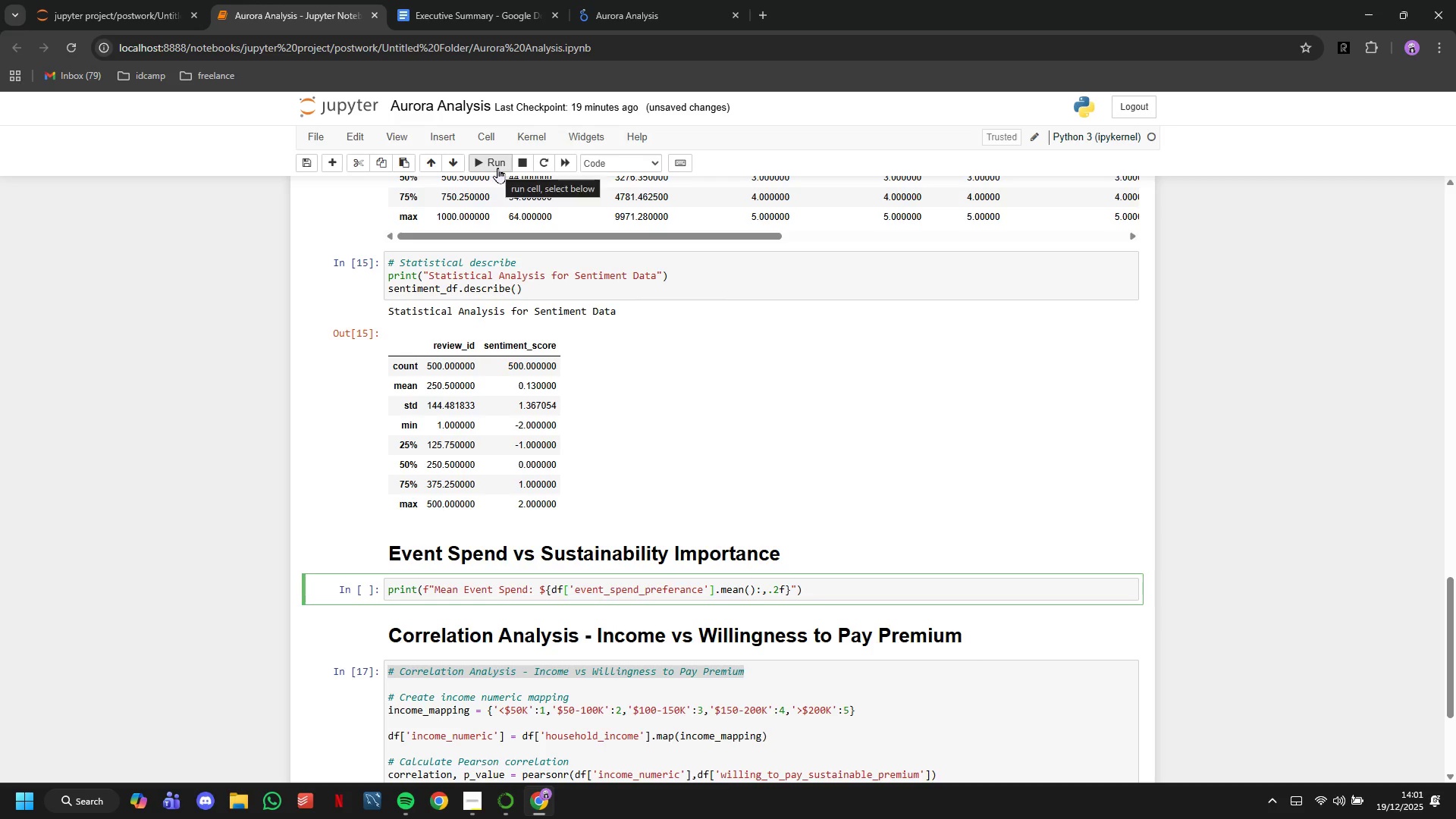 
left_click([497, 168])
 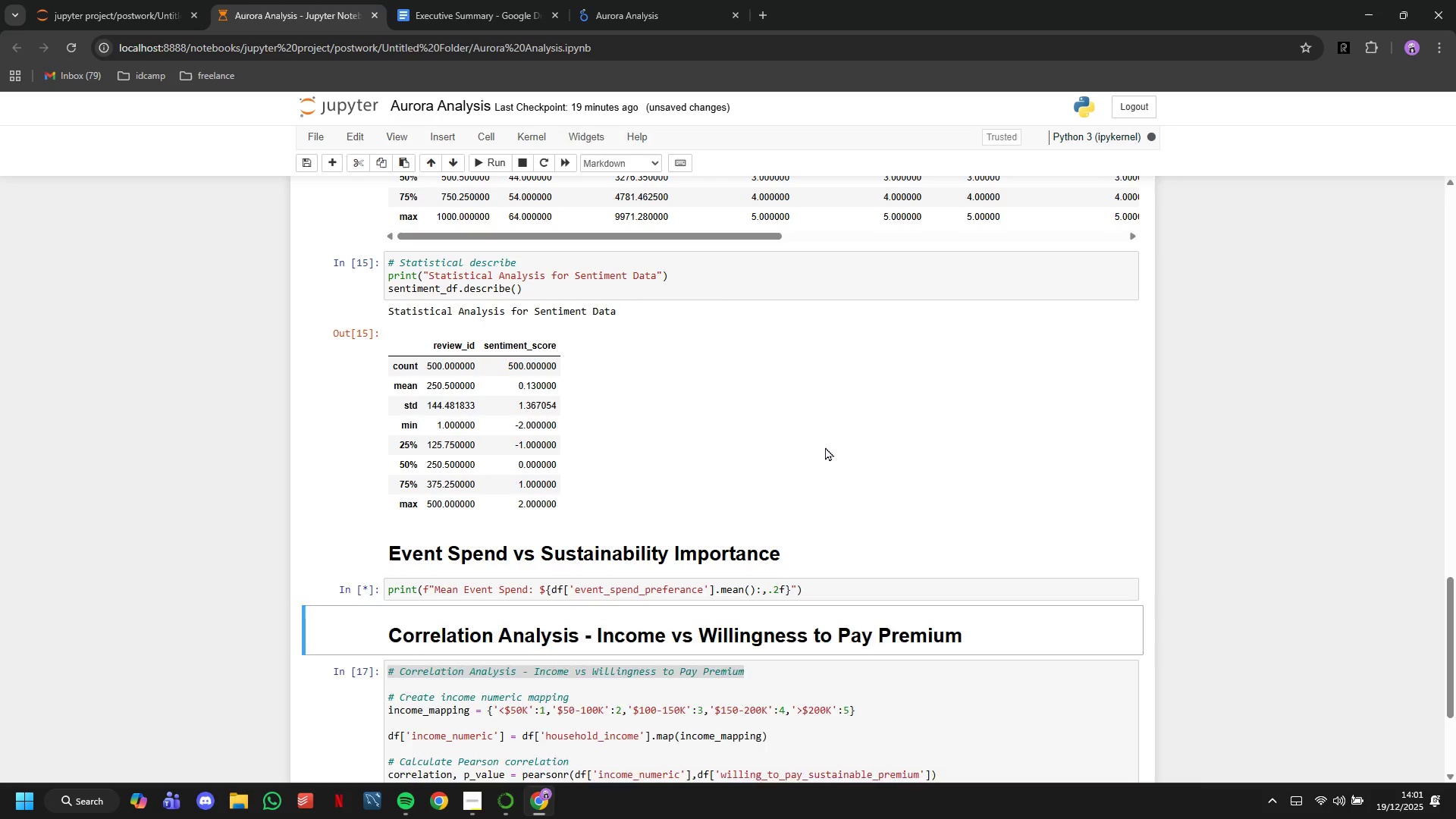 
scroll: coordinate [825, 447], scroll_direction: down, amount: 8.0
 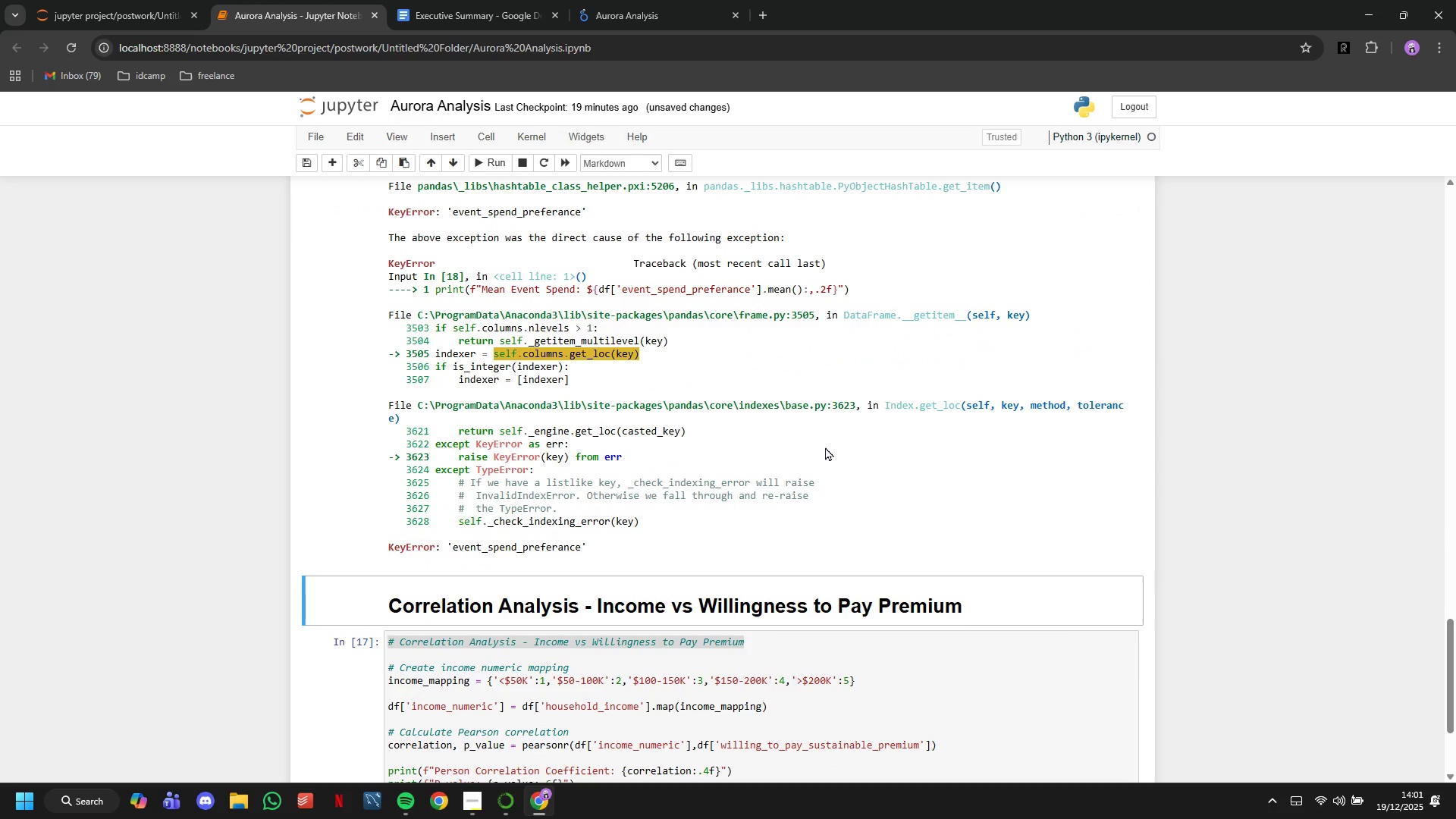 
scroll: coordinate [825, 447], scroll_direction: up, amount: 4.0
 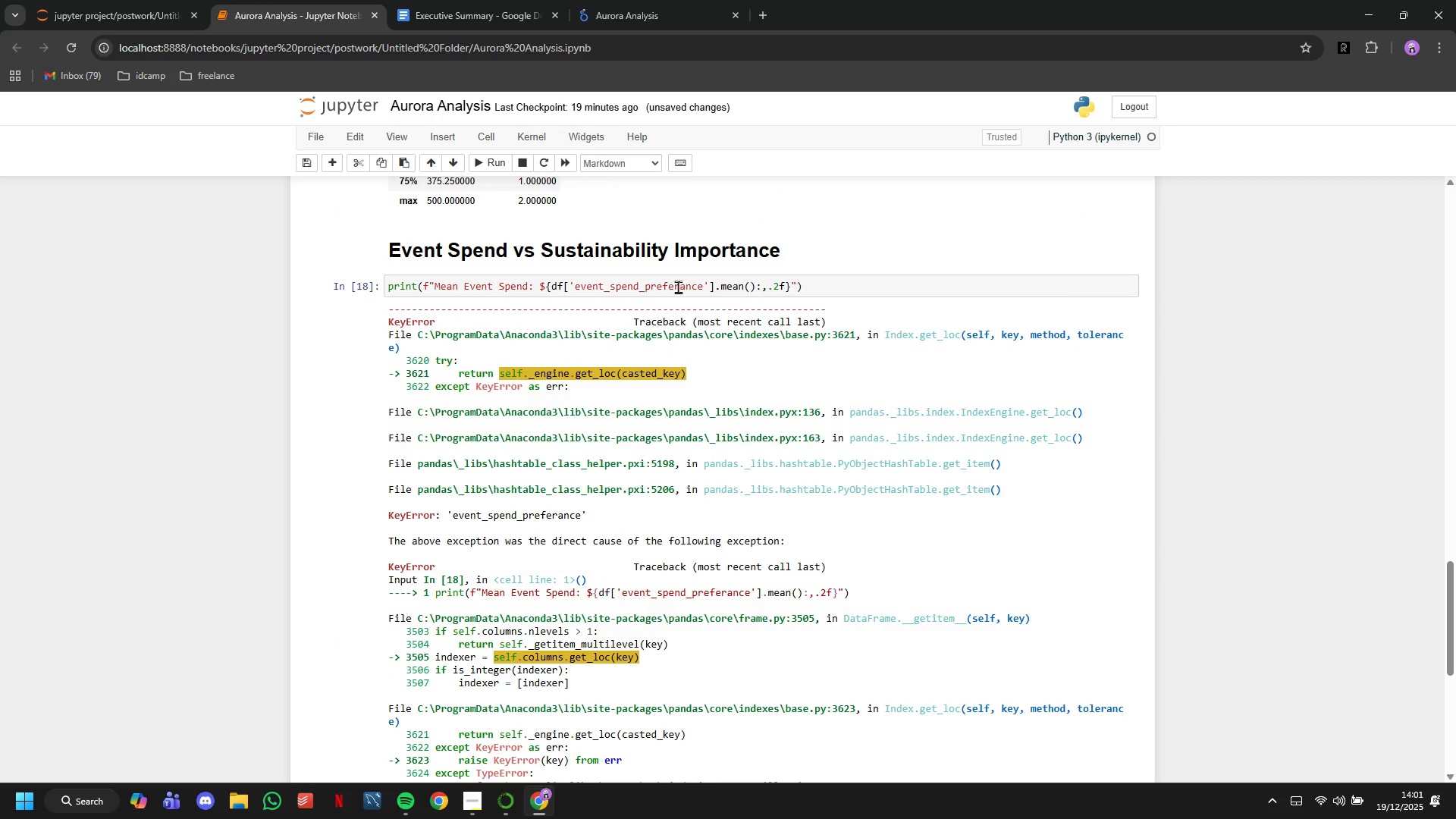 
left_click([683, 285])
 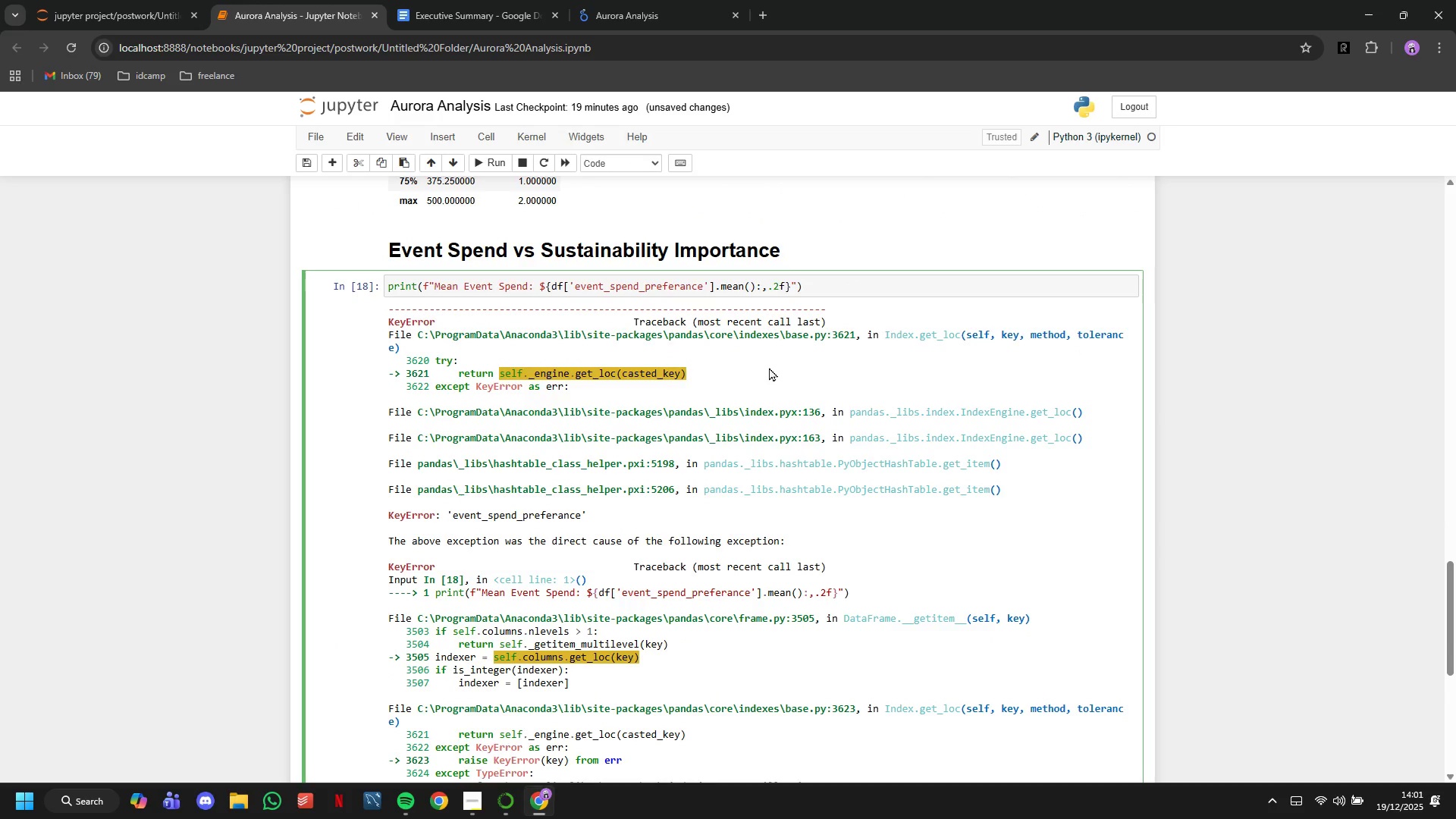 
key(Backspace)
 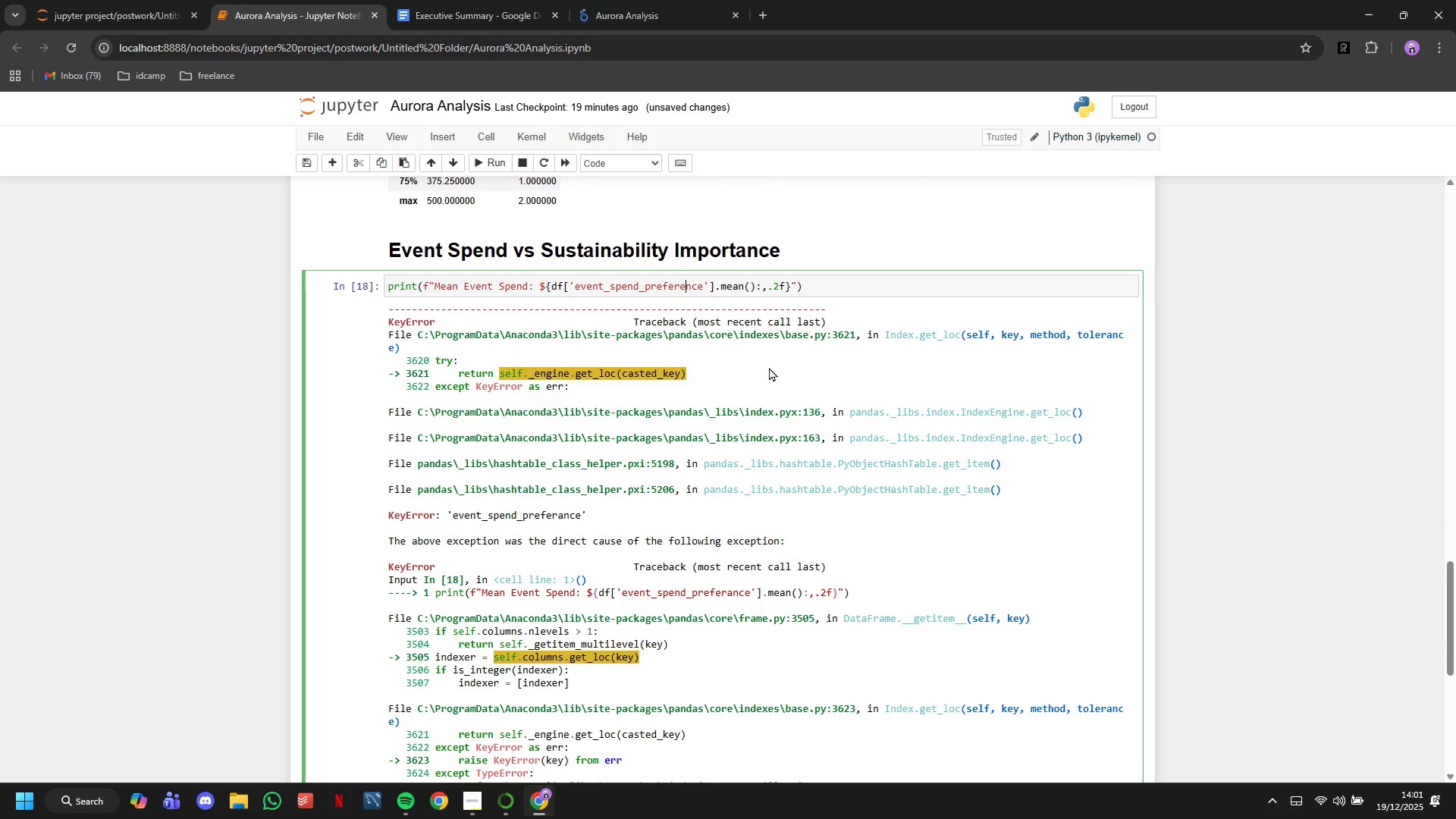 
key(E)
 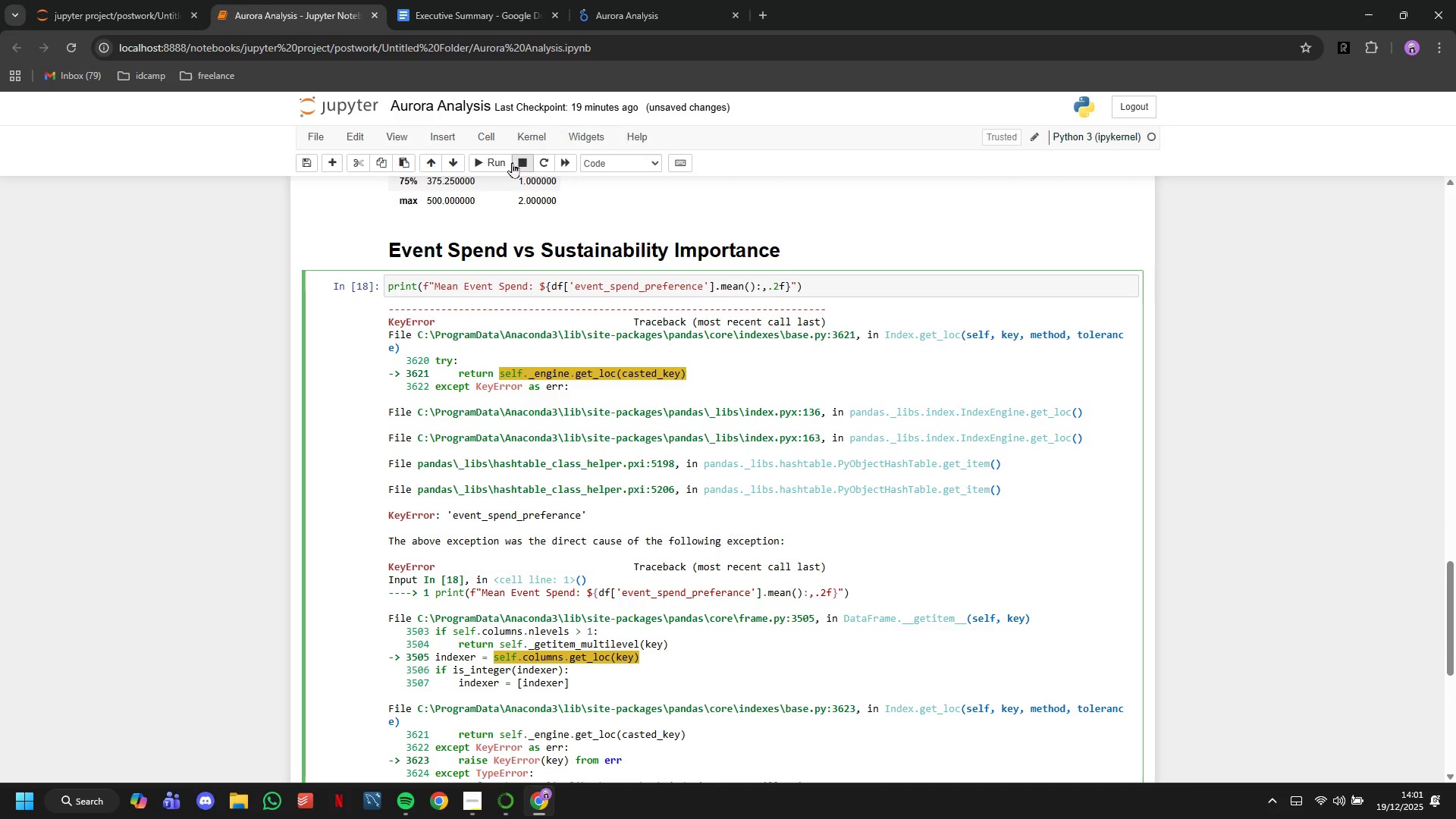 
left_click([491, 162])
 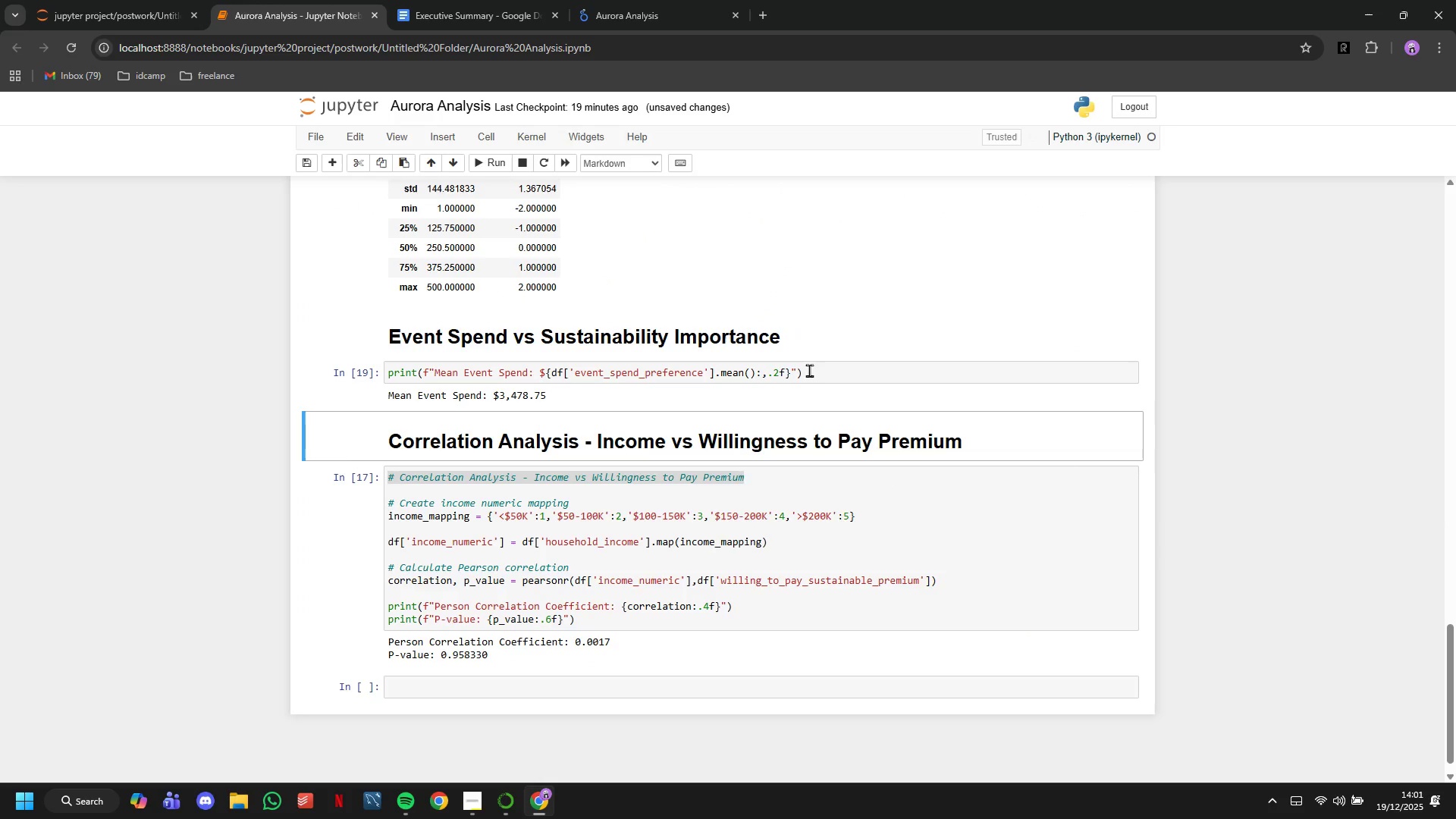 
left_click([832, 374])
 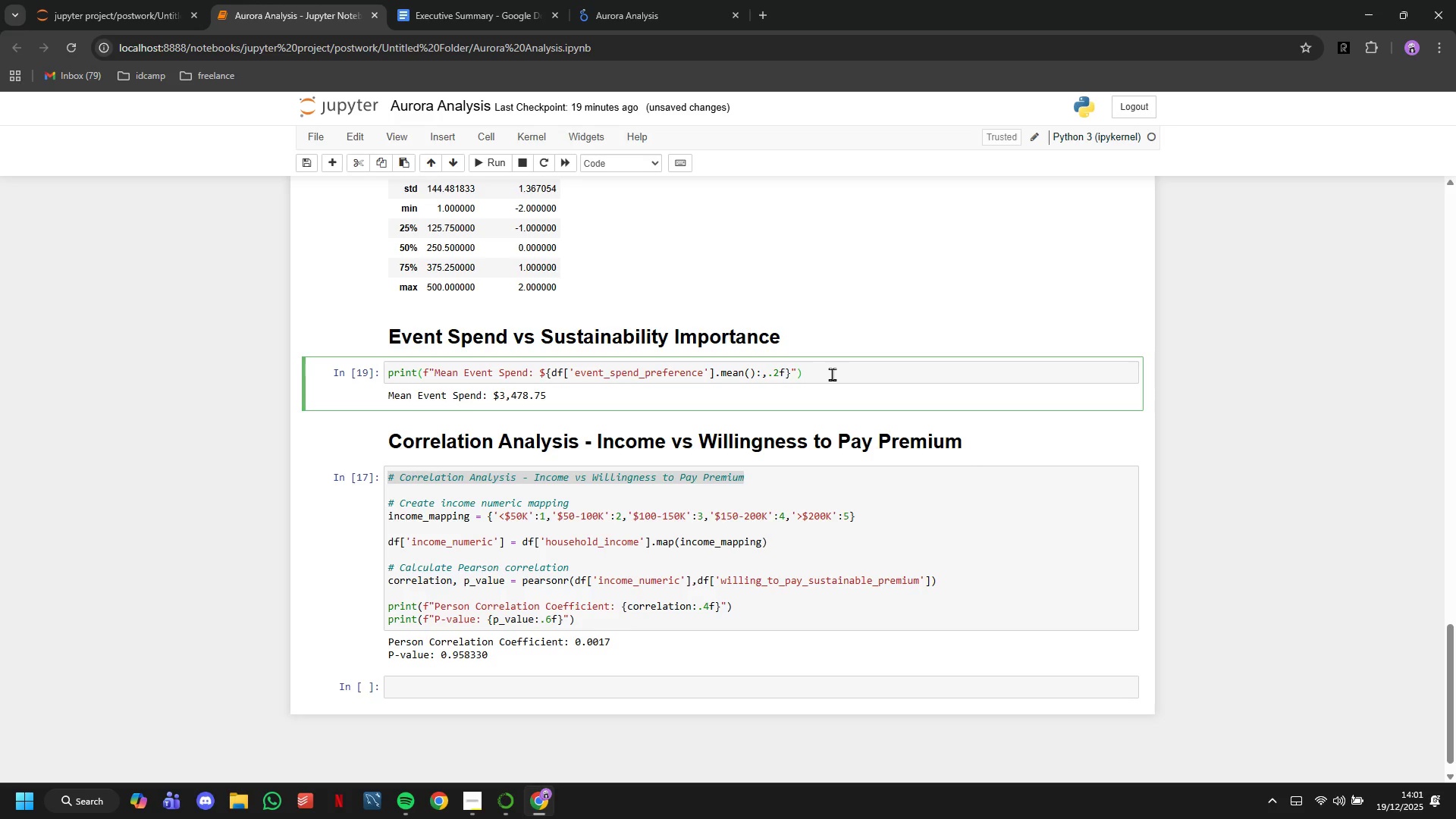 
wait(6.84)
 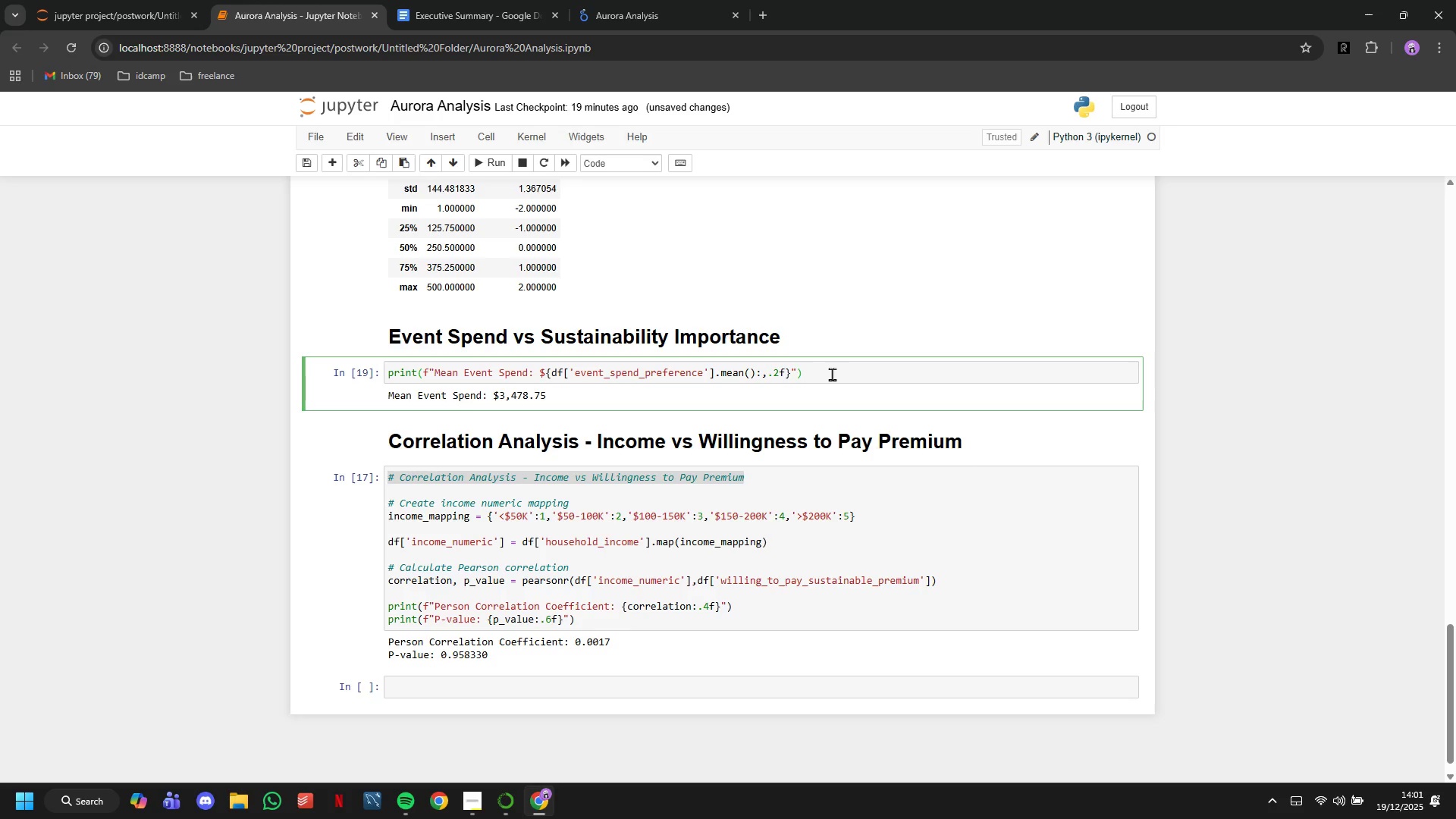 
key(Enter)
 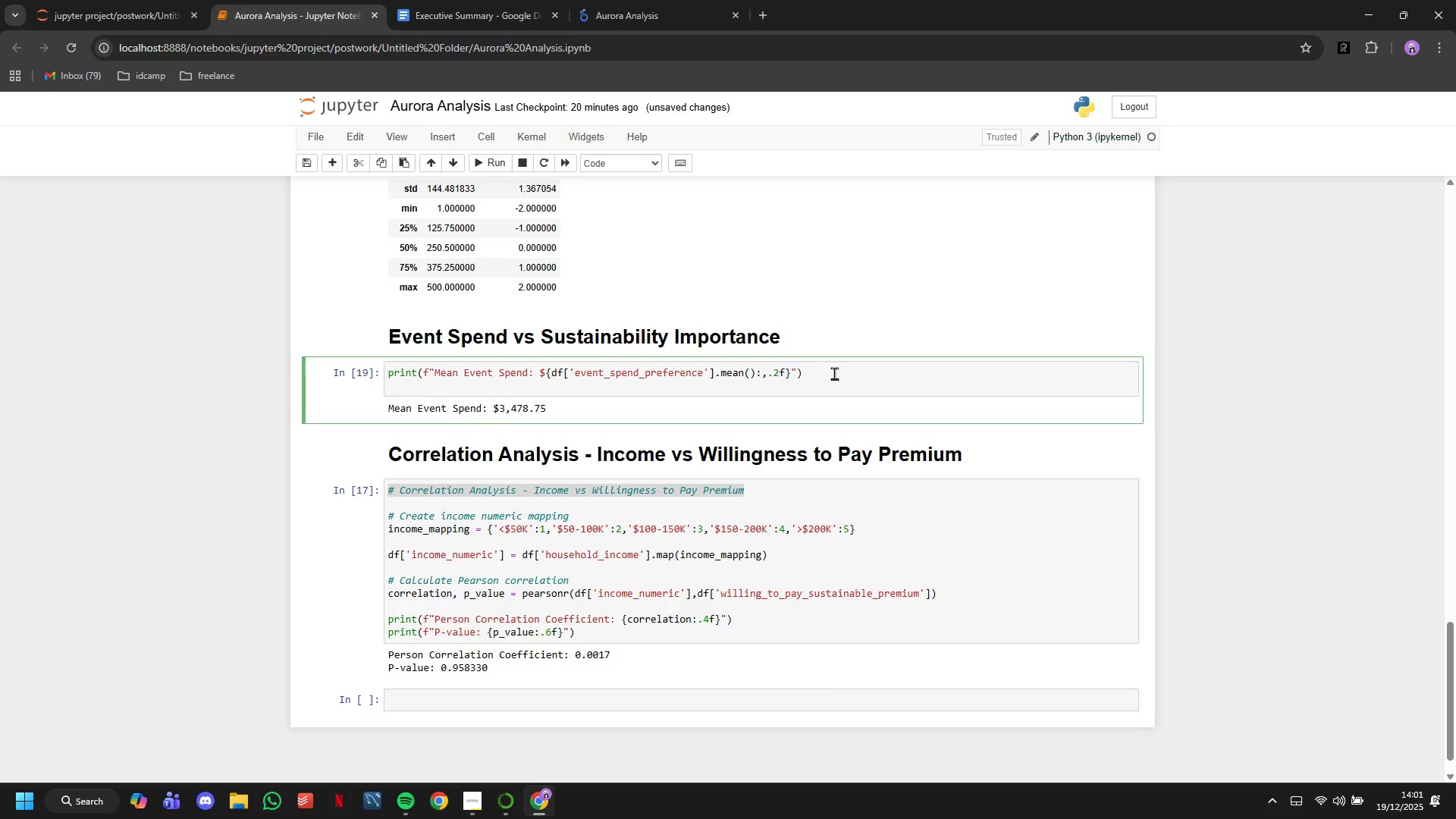 
left_click_drag(start_coordinate=[852, 376], to_coordinate=[368, 366])
 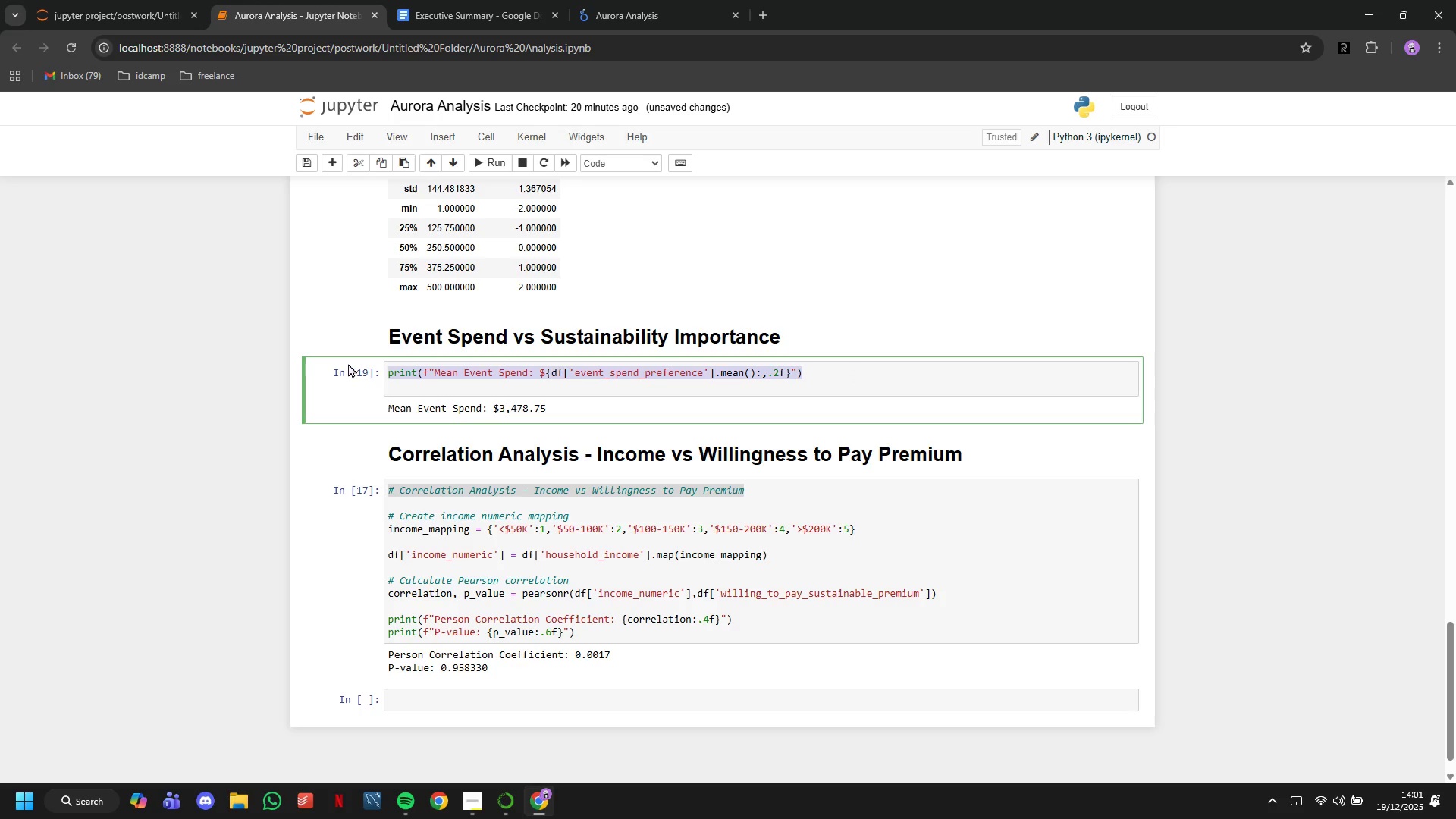 
key(Control+C)
 